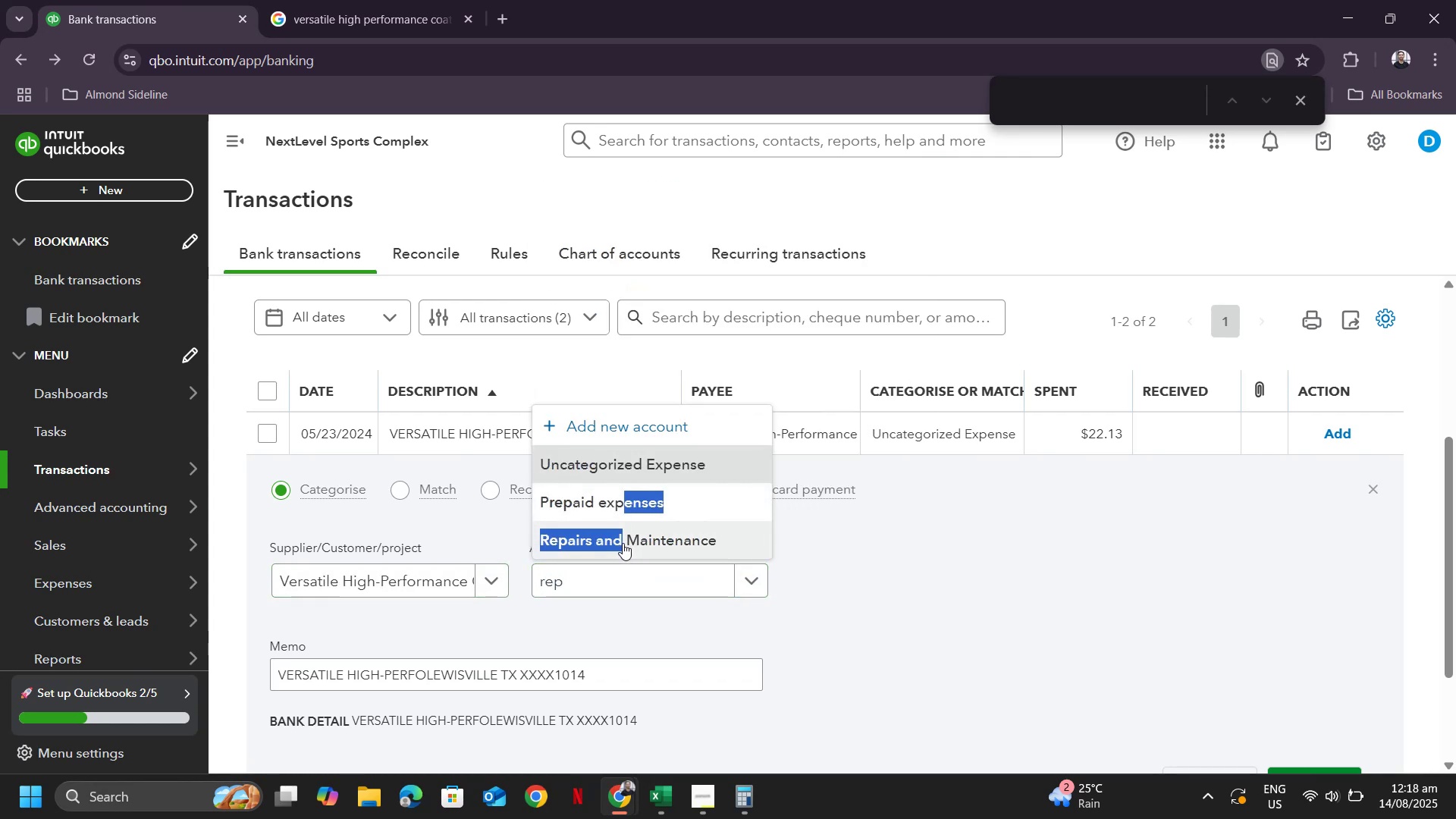 
left_click([623, 543])
 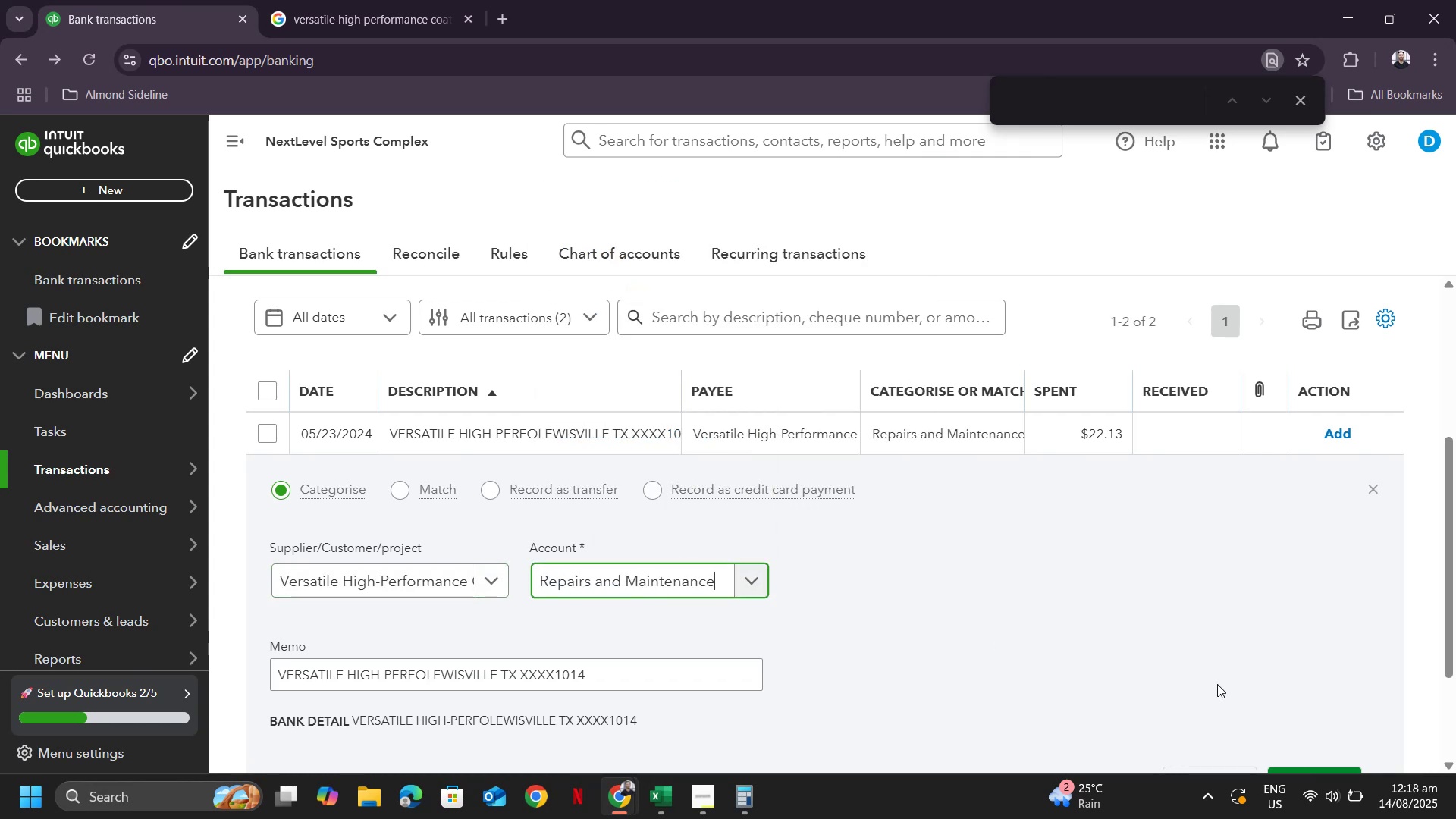 
scroll: coordinate [1279, 680], scroll_direction: down, amount: 2.0
 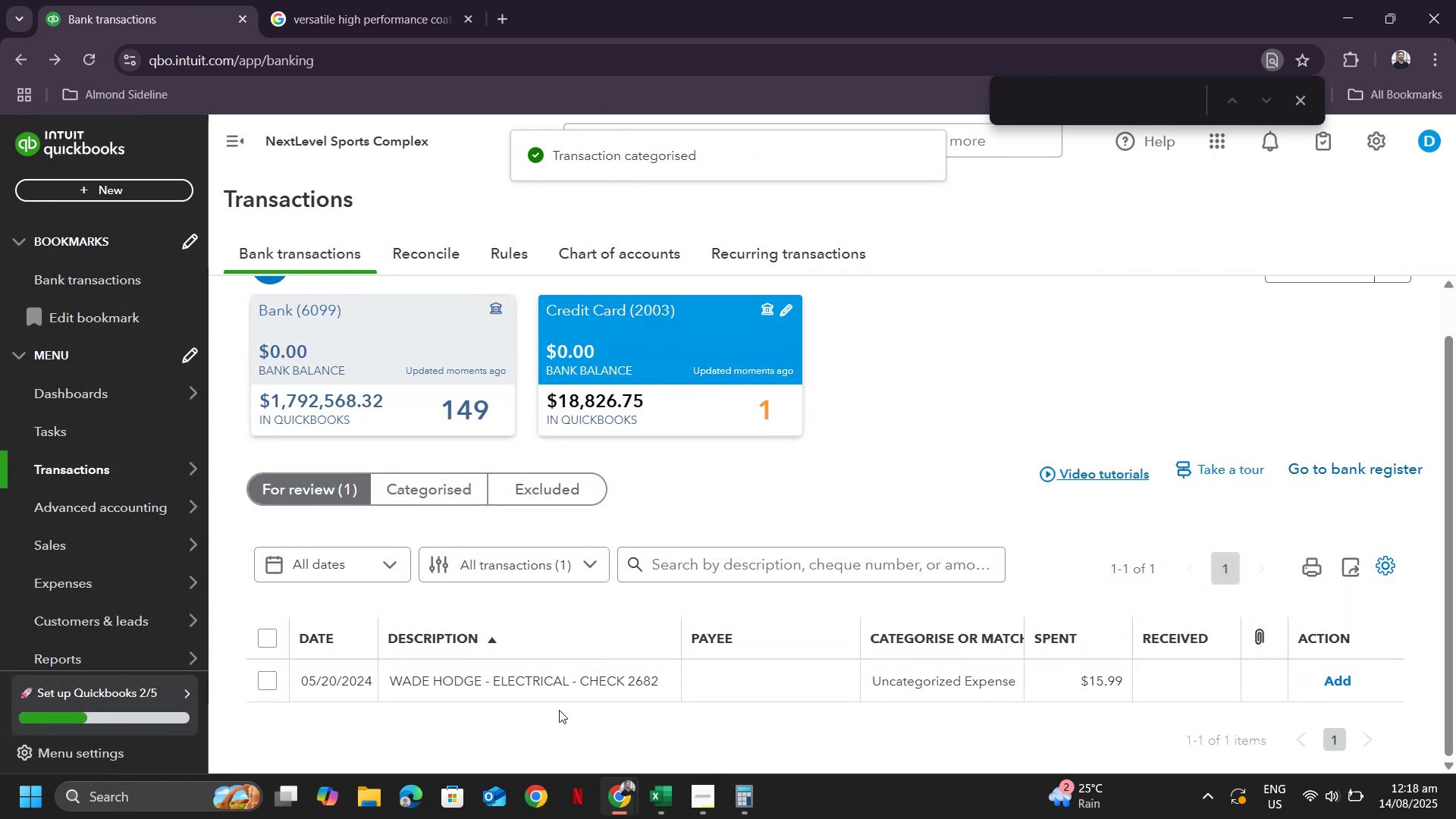 
left_click([513, 670])
 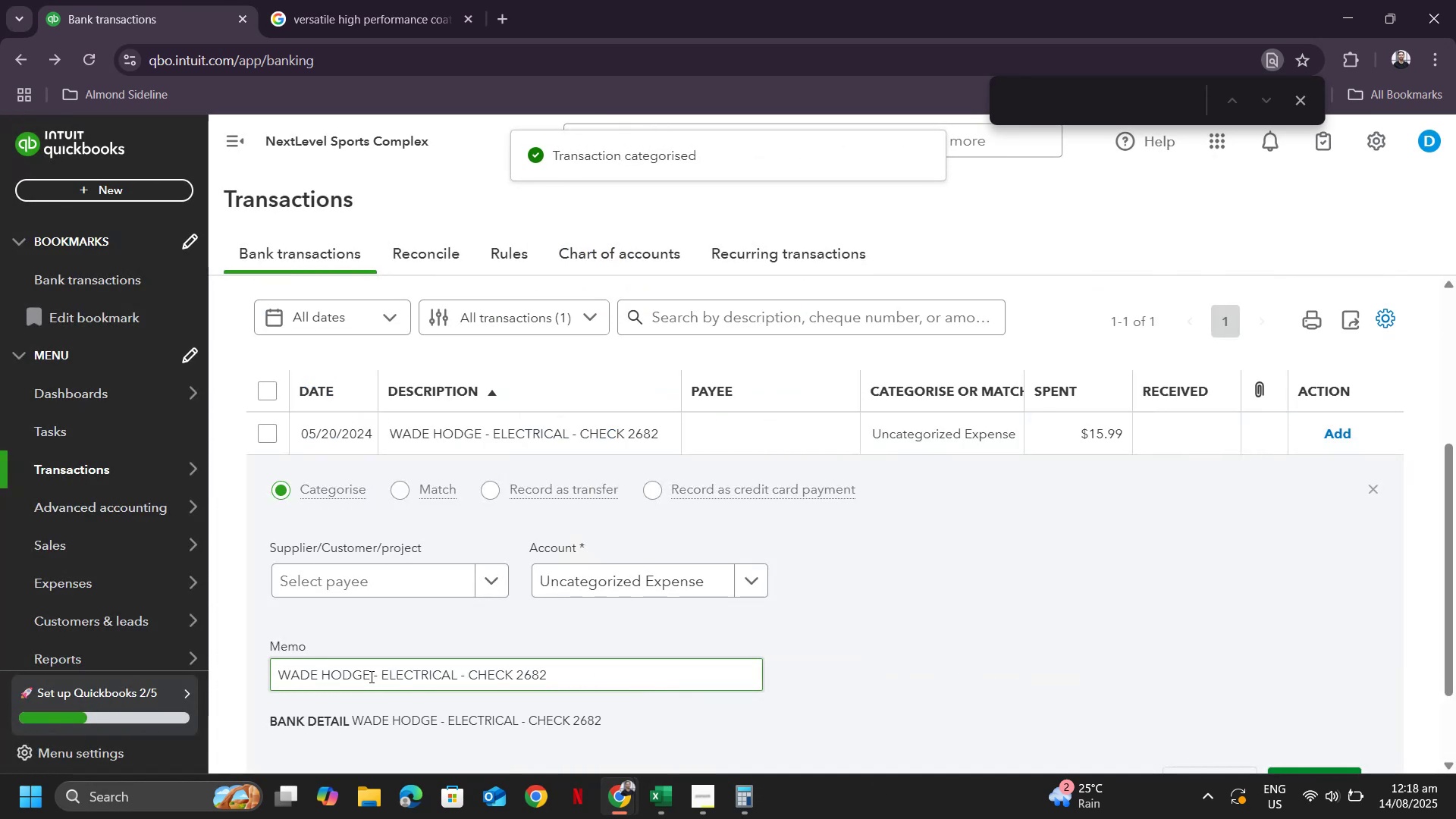 
left_click_drag(start_coordinate=[370, 673], to_coordinate=[210, 662])
 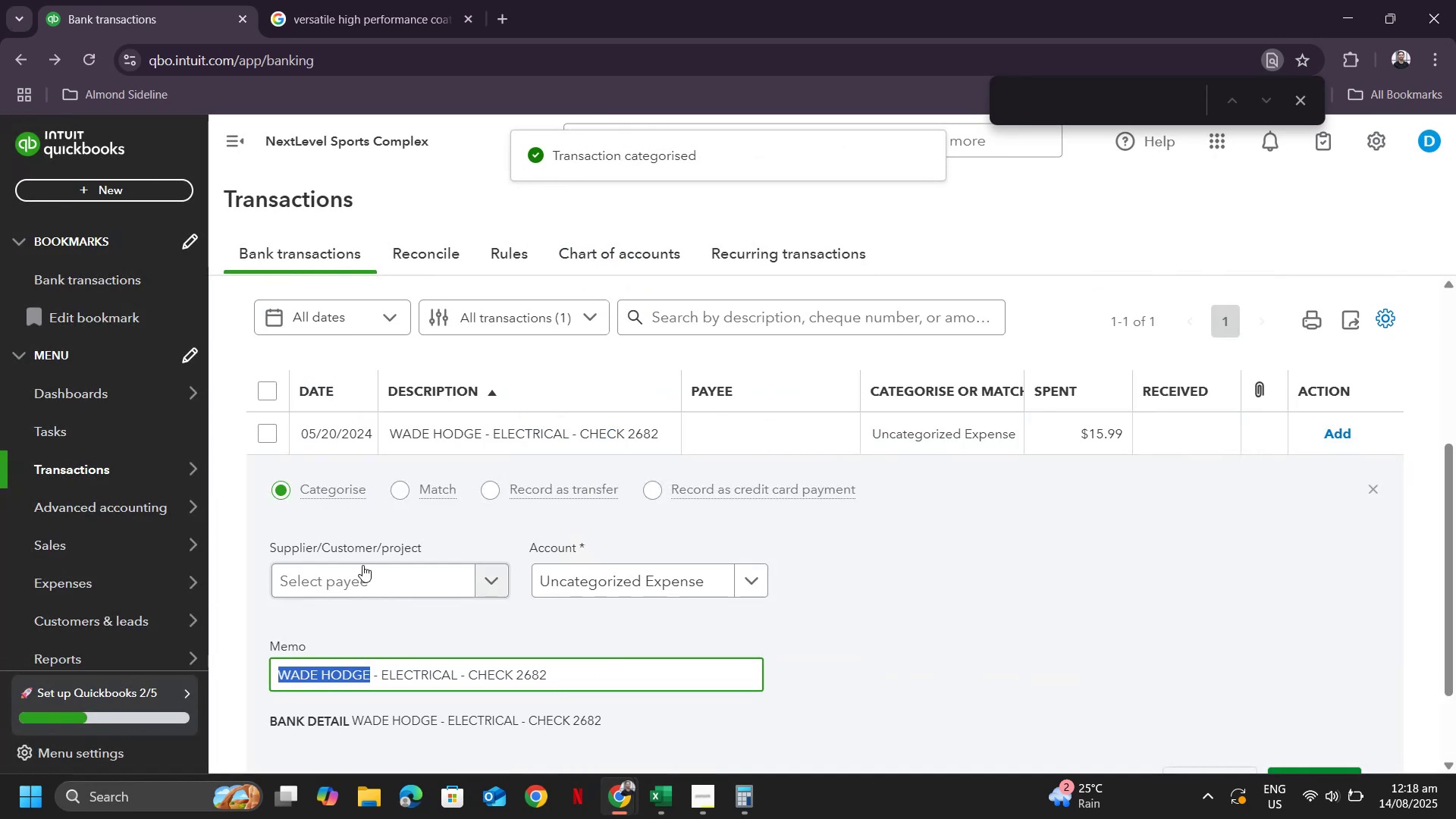 
hold_key(key=ControlLeft, duration=0.38)
 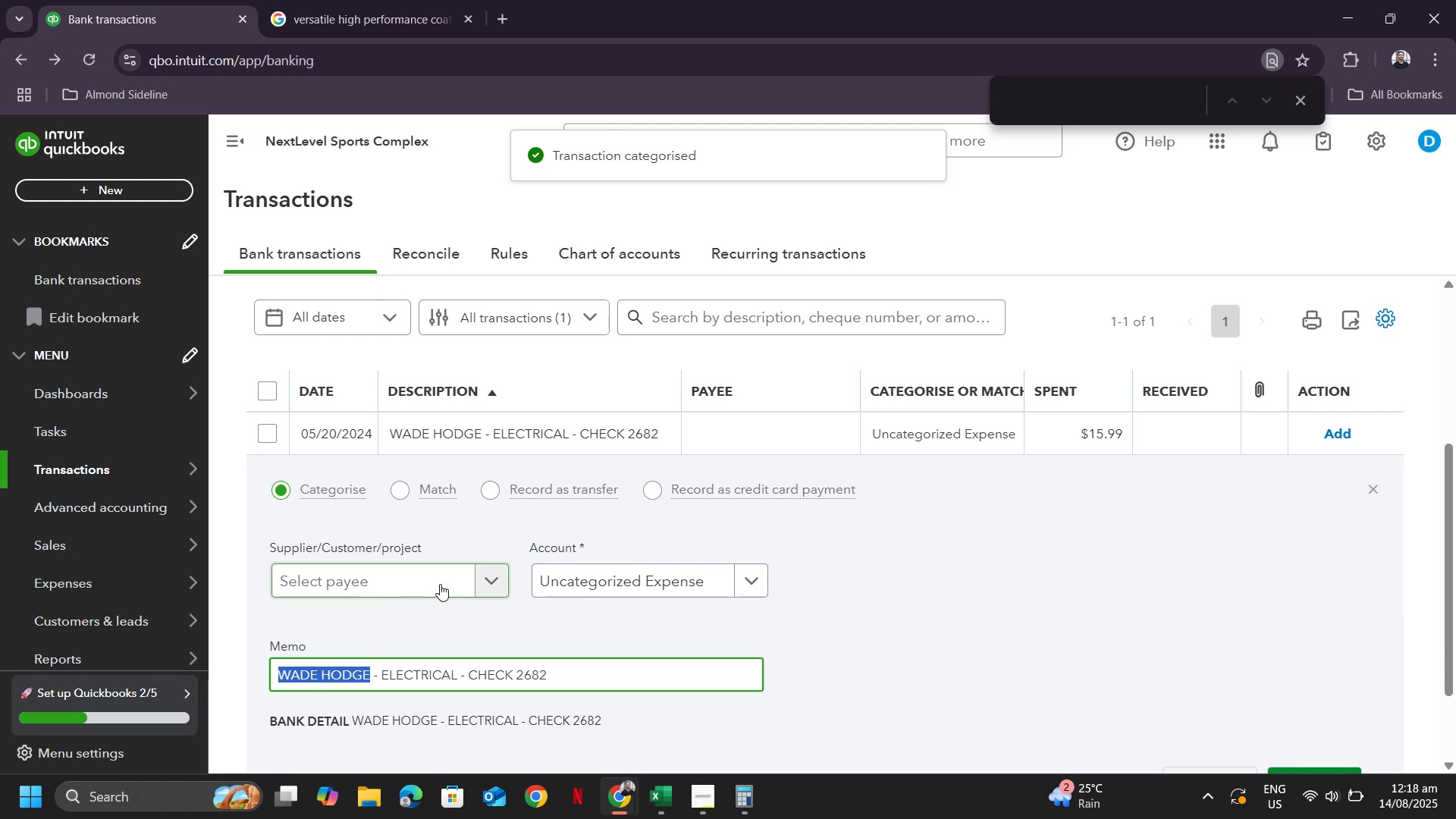 
key(Control+ControlLeft)
 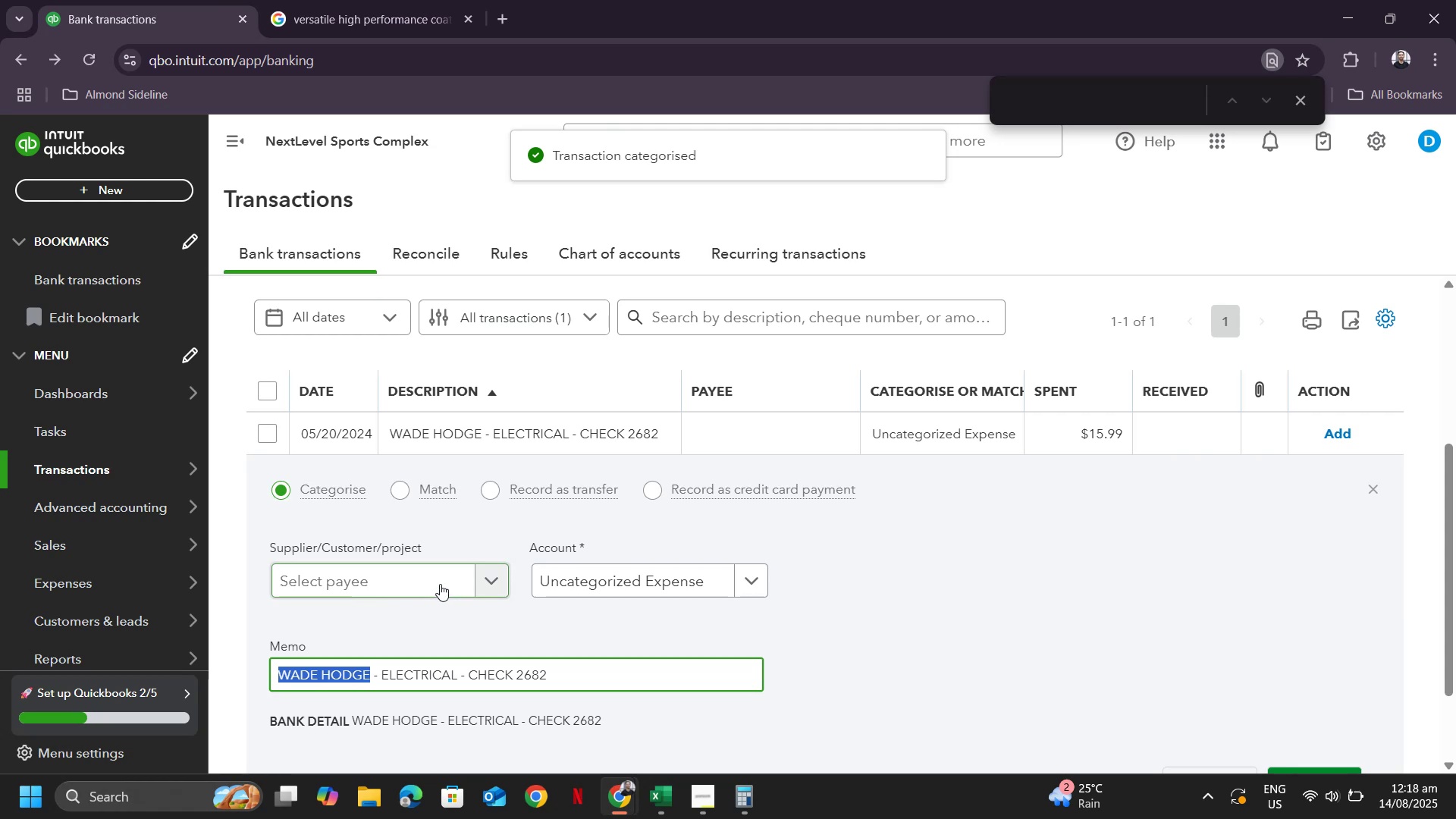 
key(Control+C)
 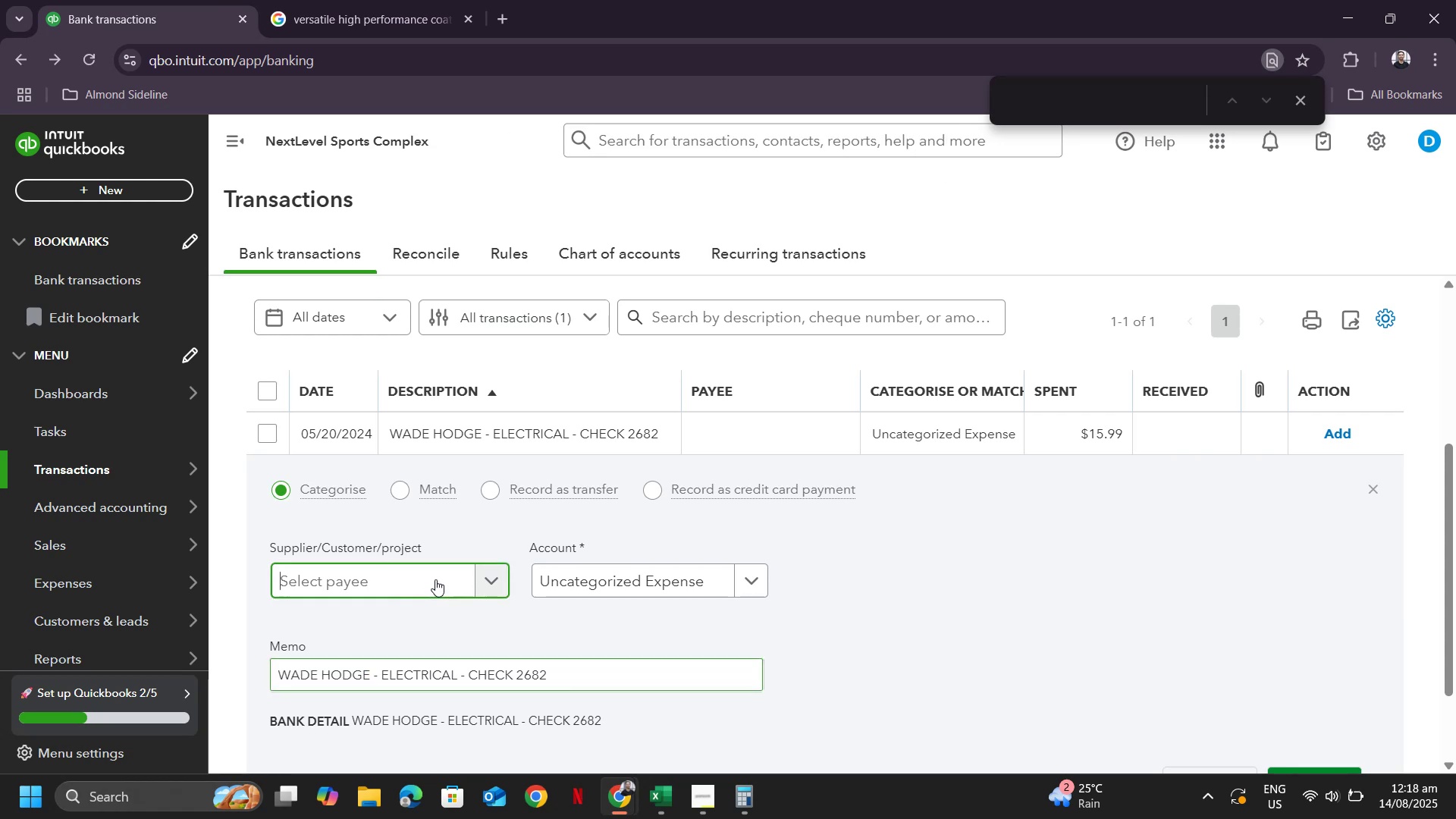 
key(Control+ControlLeft)
 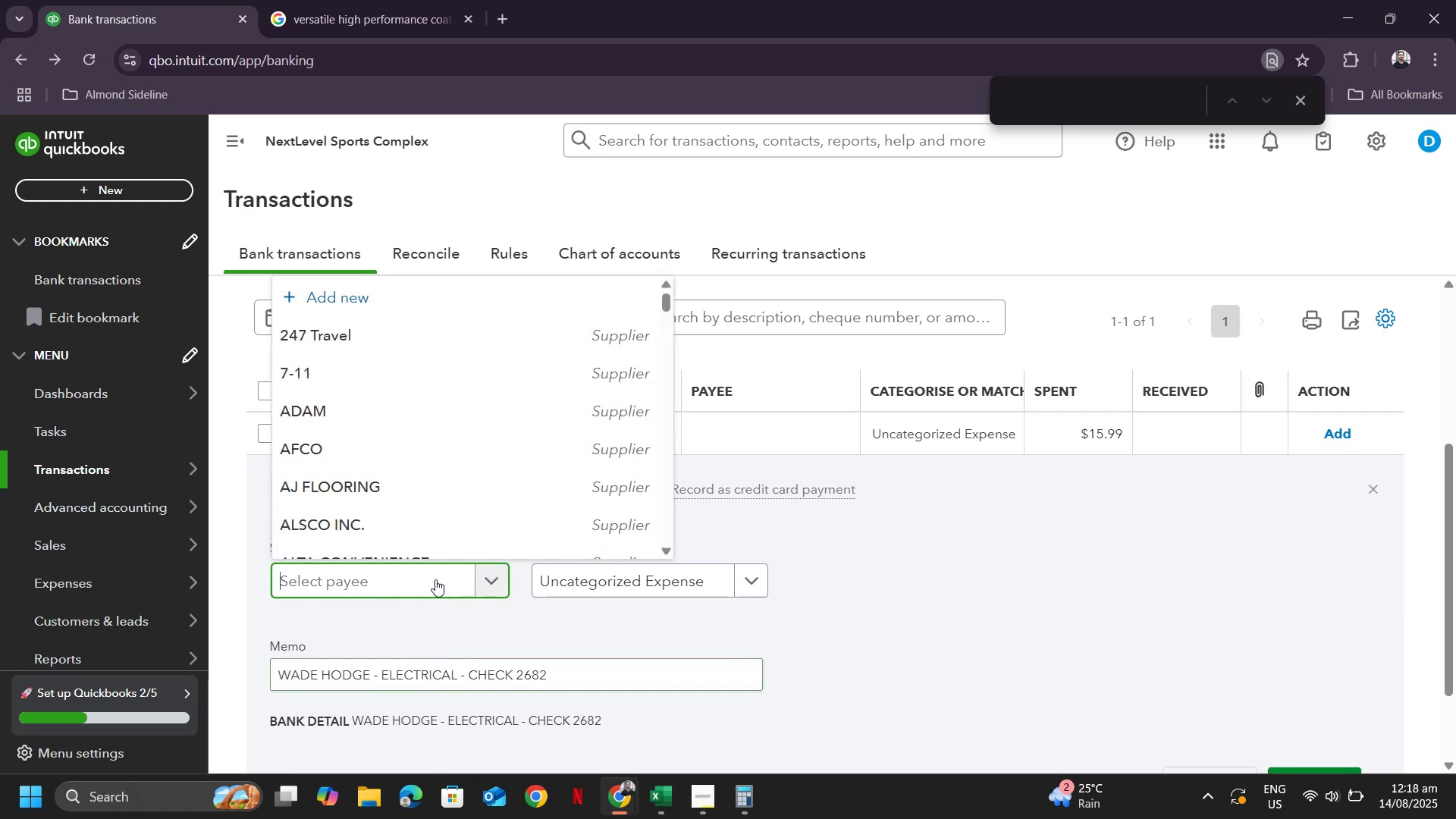 
key(Control+V)
 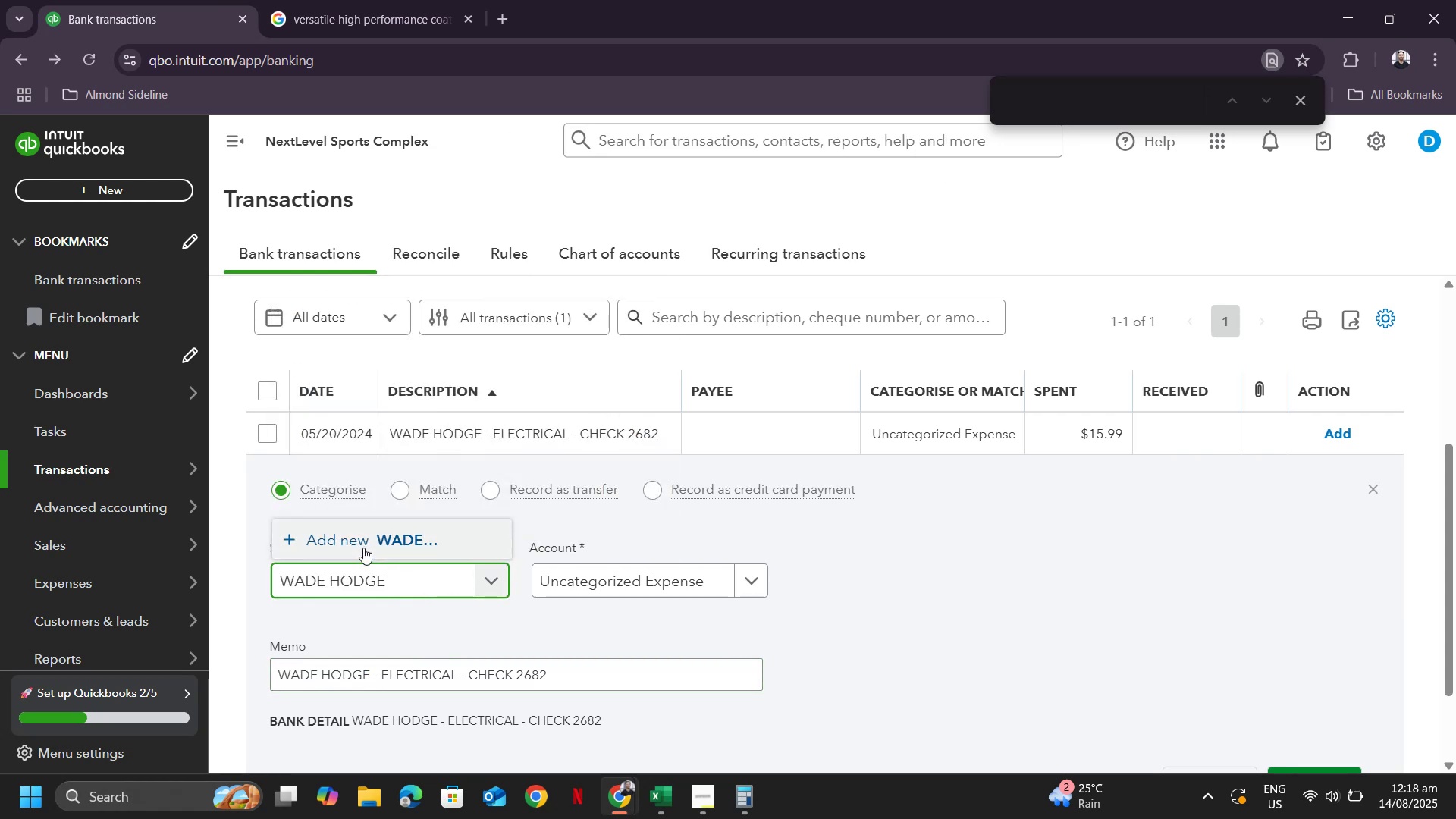 
left_click([360, 549])
 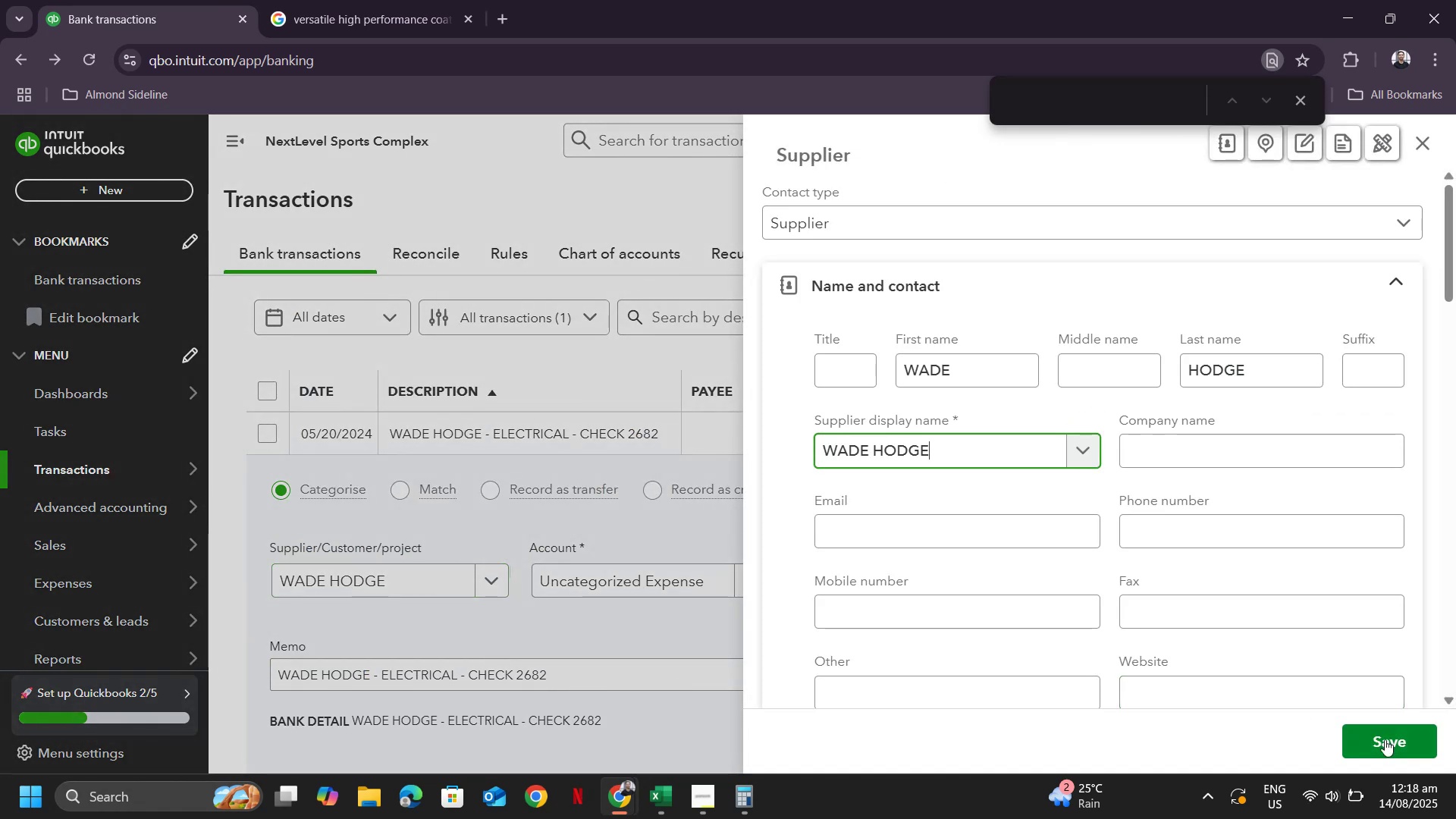 
left_click([1423, 749])
 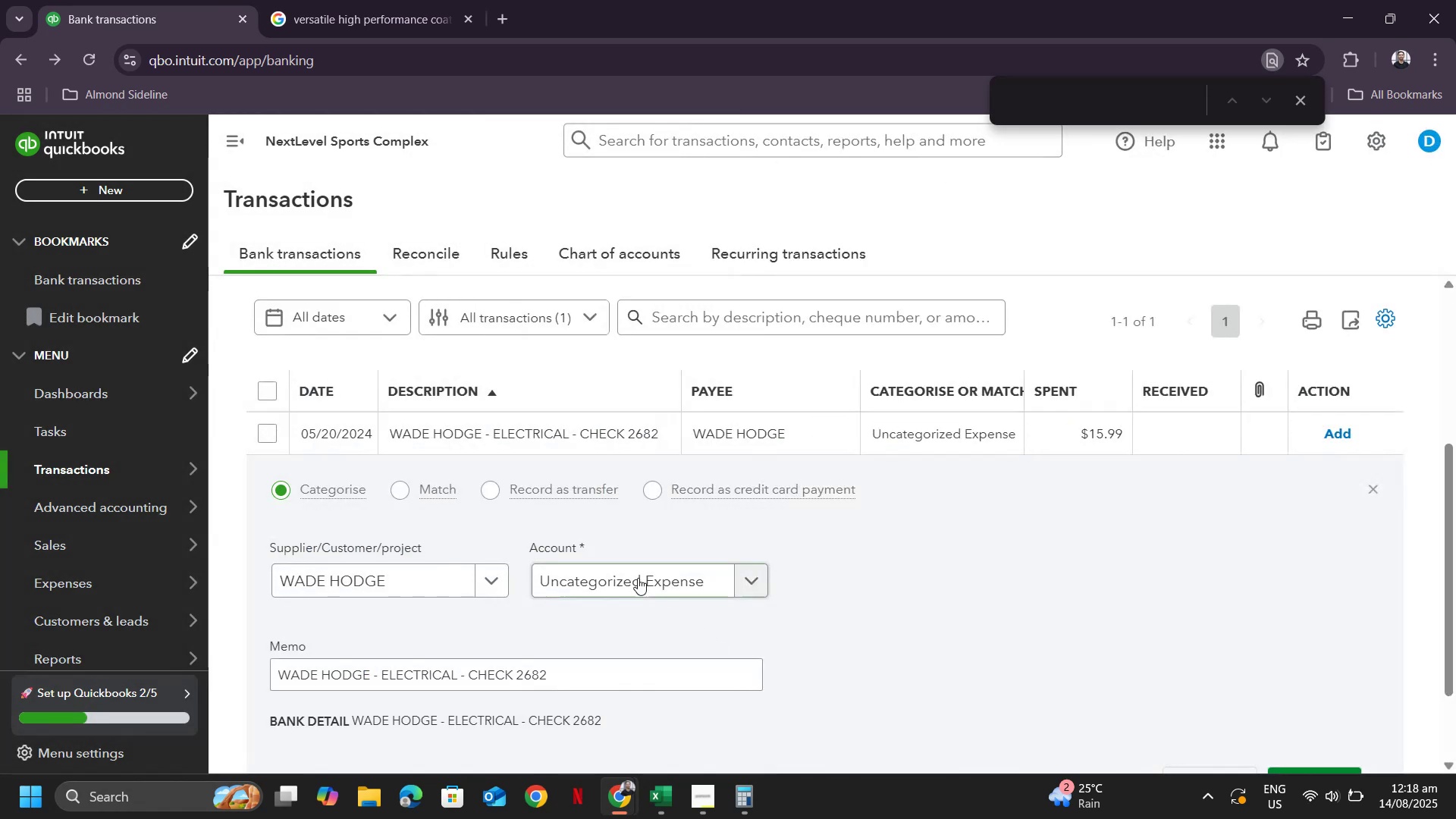 
left_click([638, 577])
 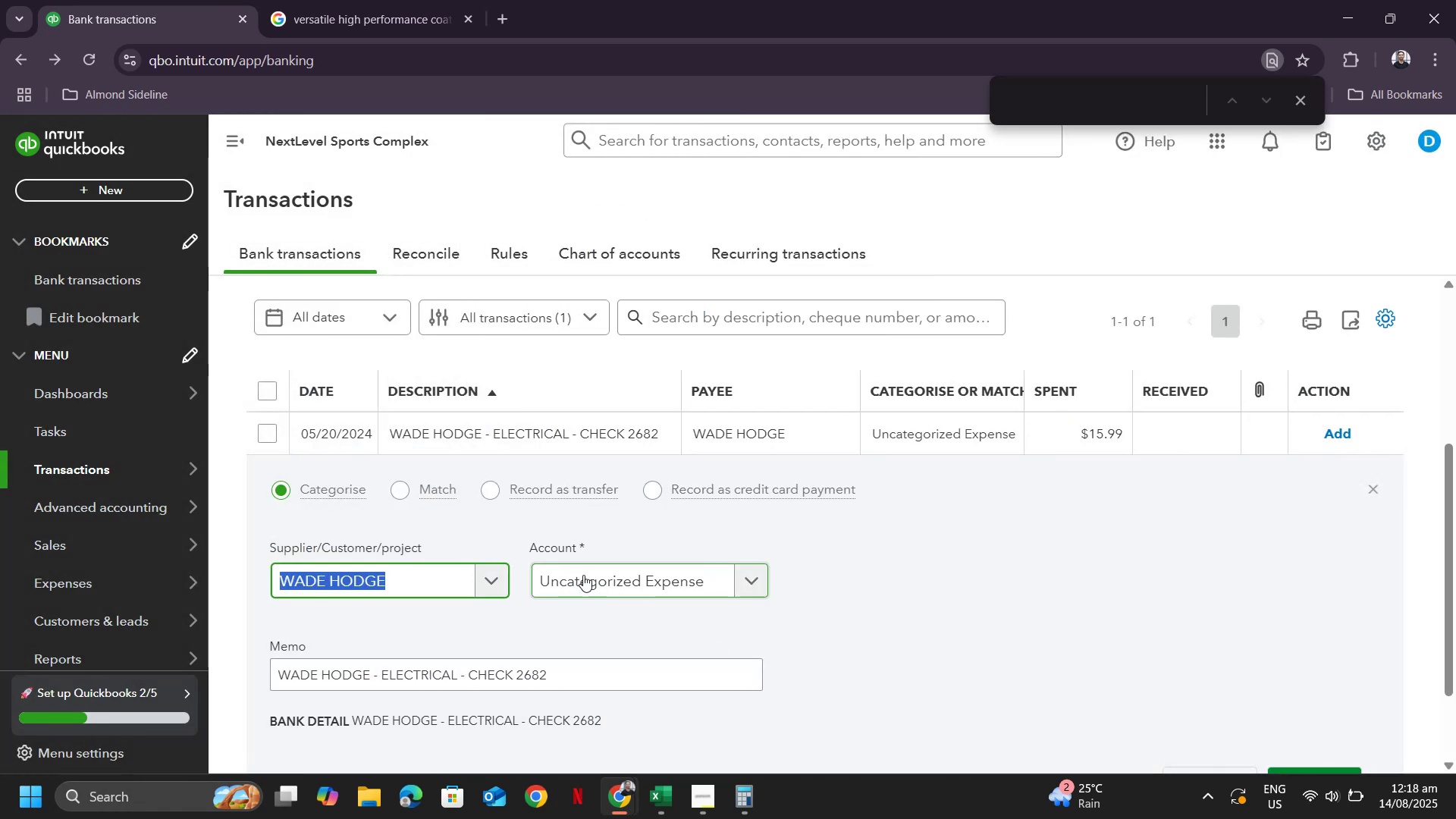 
left_click([595, 587])
 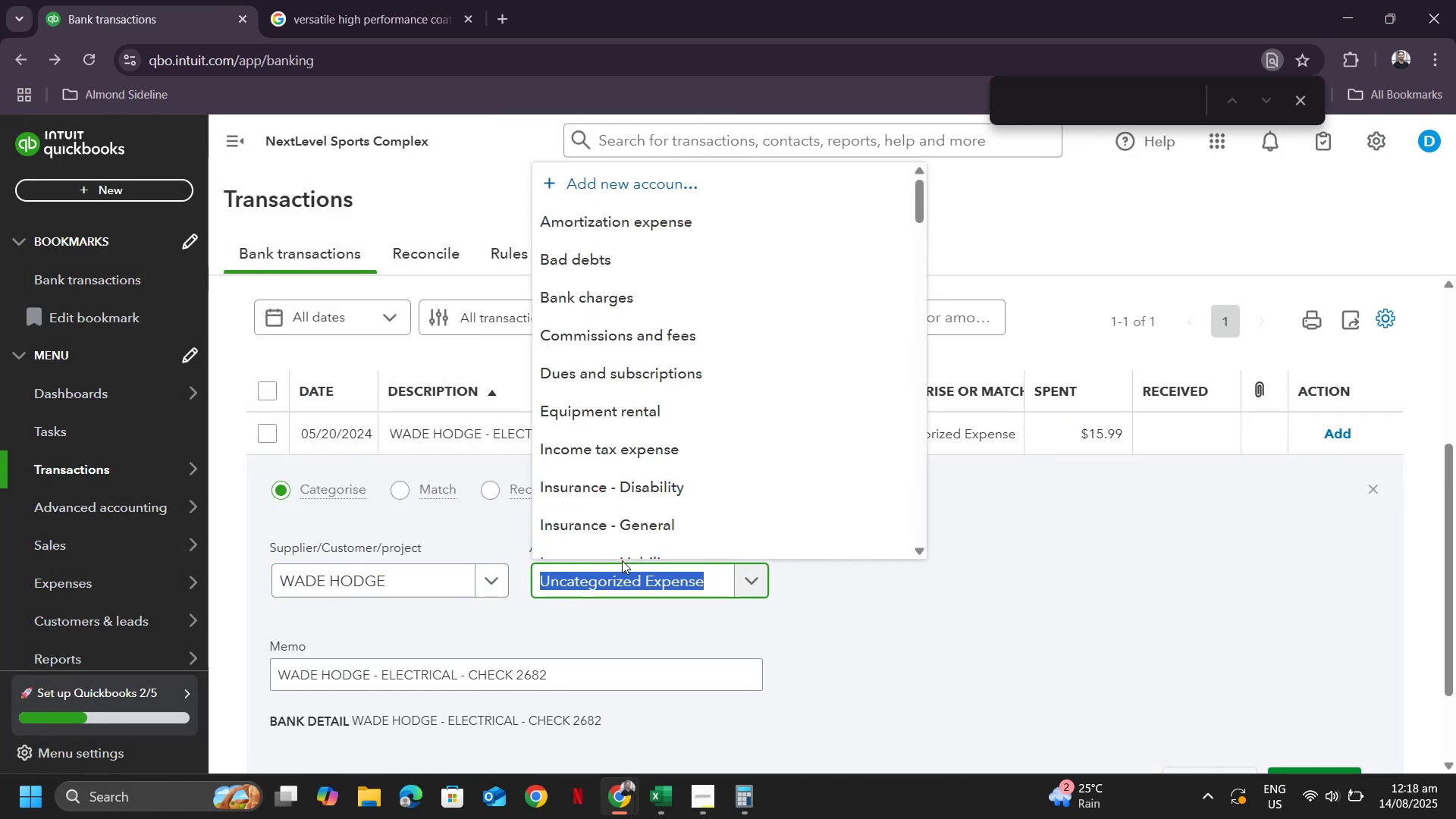 
type(rep)
 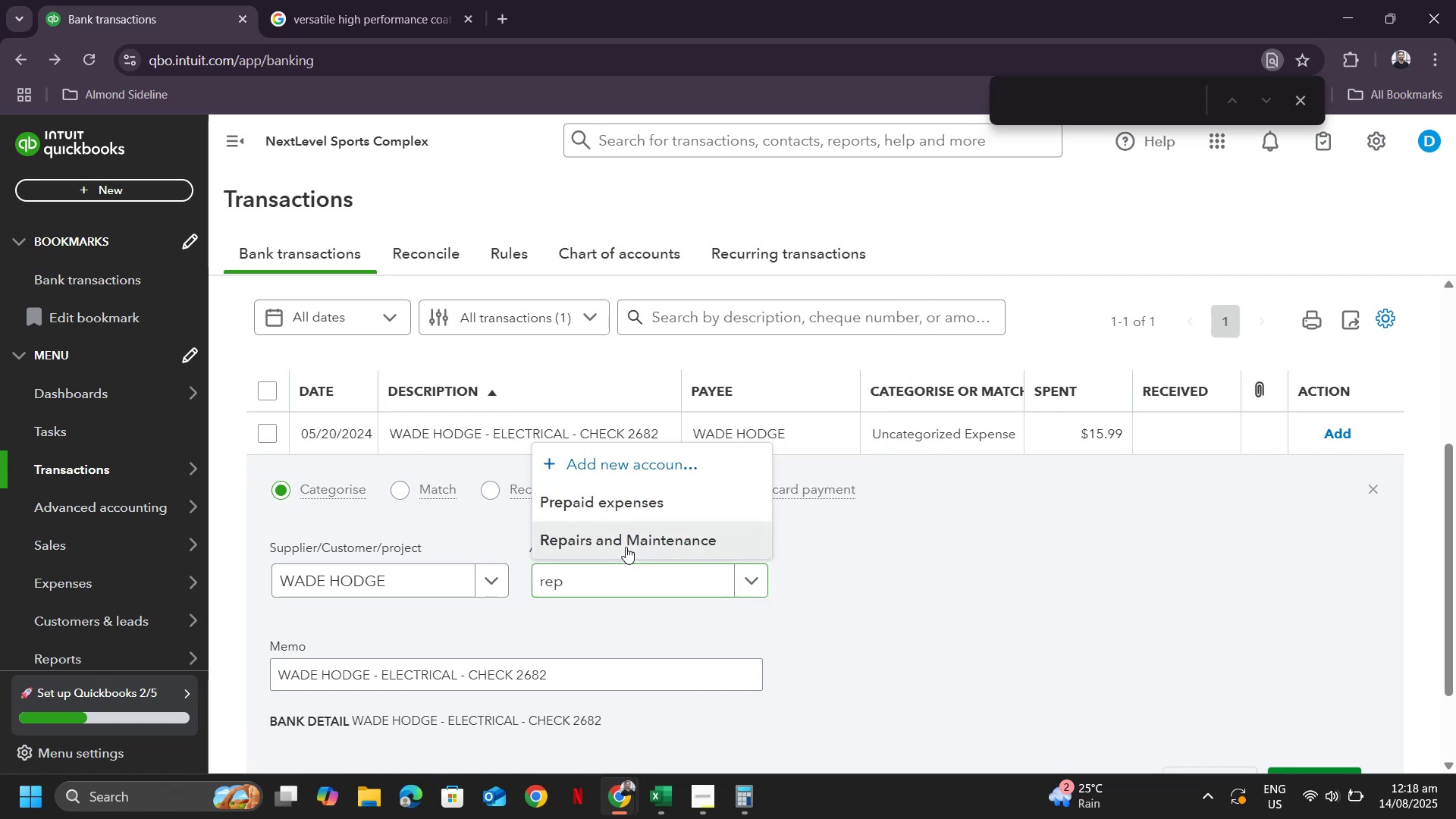 
left_click([626, 547])
 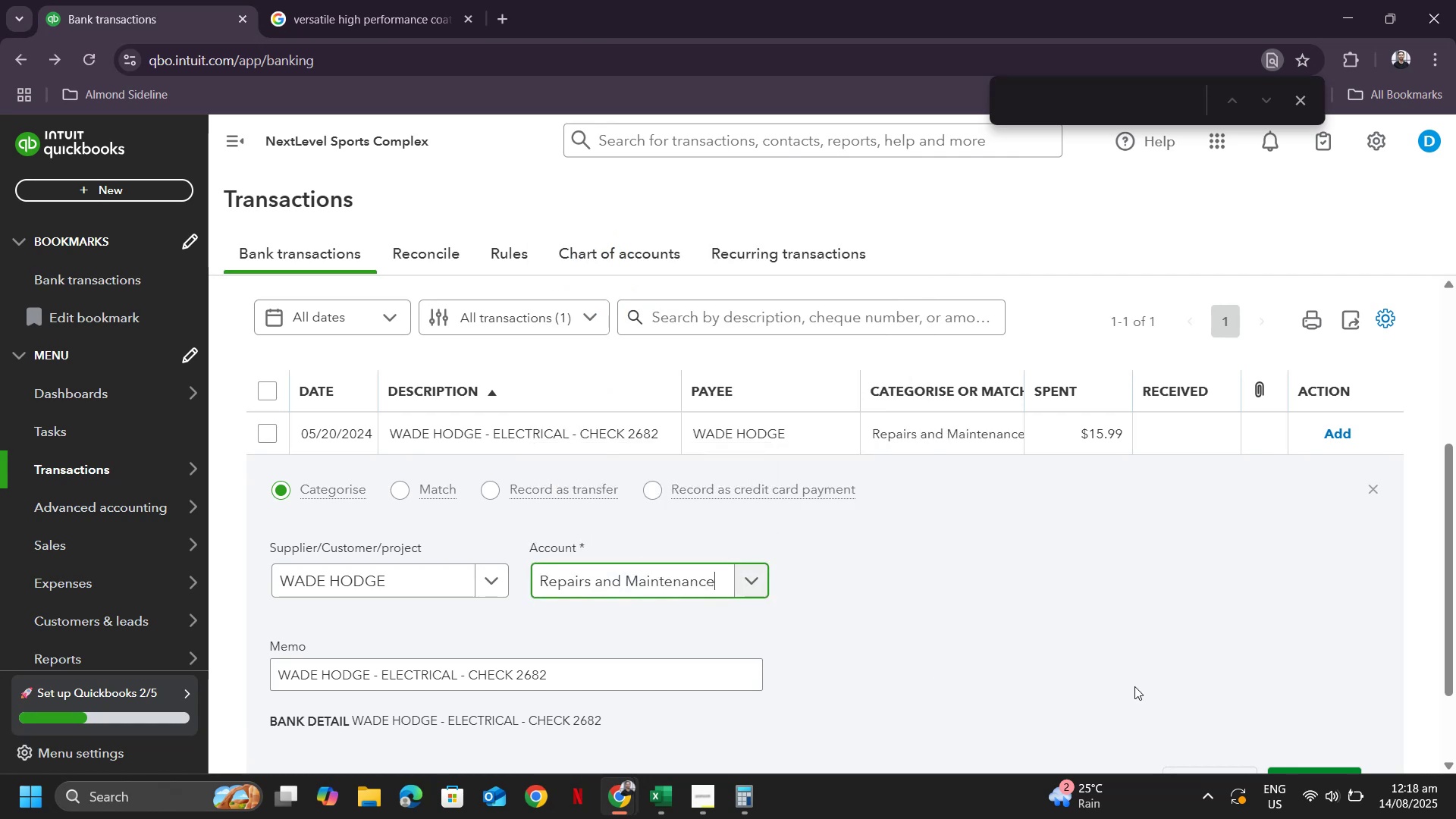 
scroll: coordinate [1160, 676], scroll_direction: down, amount: 2.0
 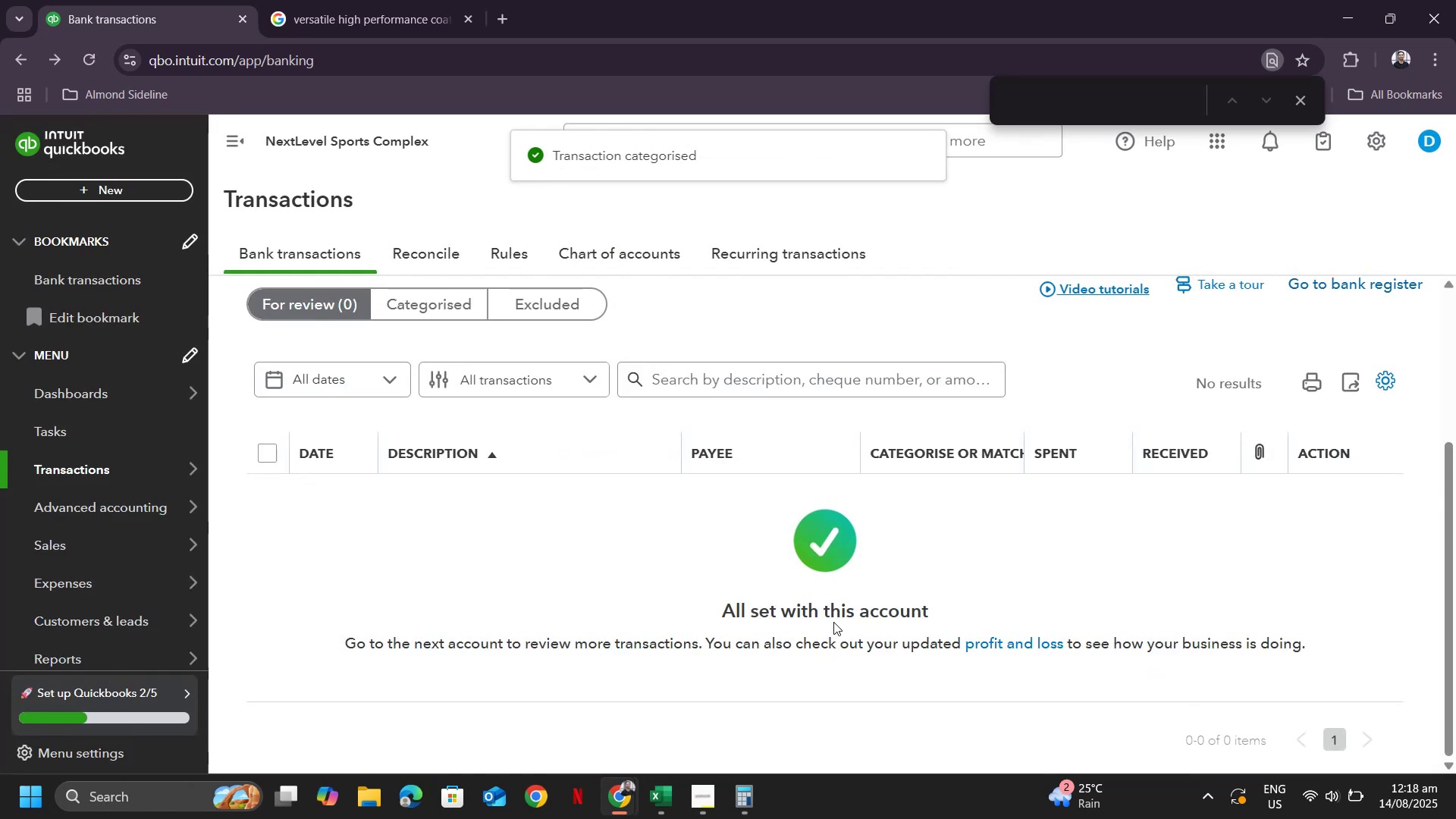 
scroll: coordinate [846, 536], scroll_direction: up, amount: 4.0
 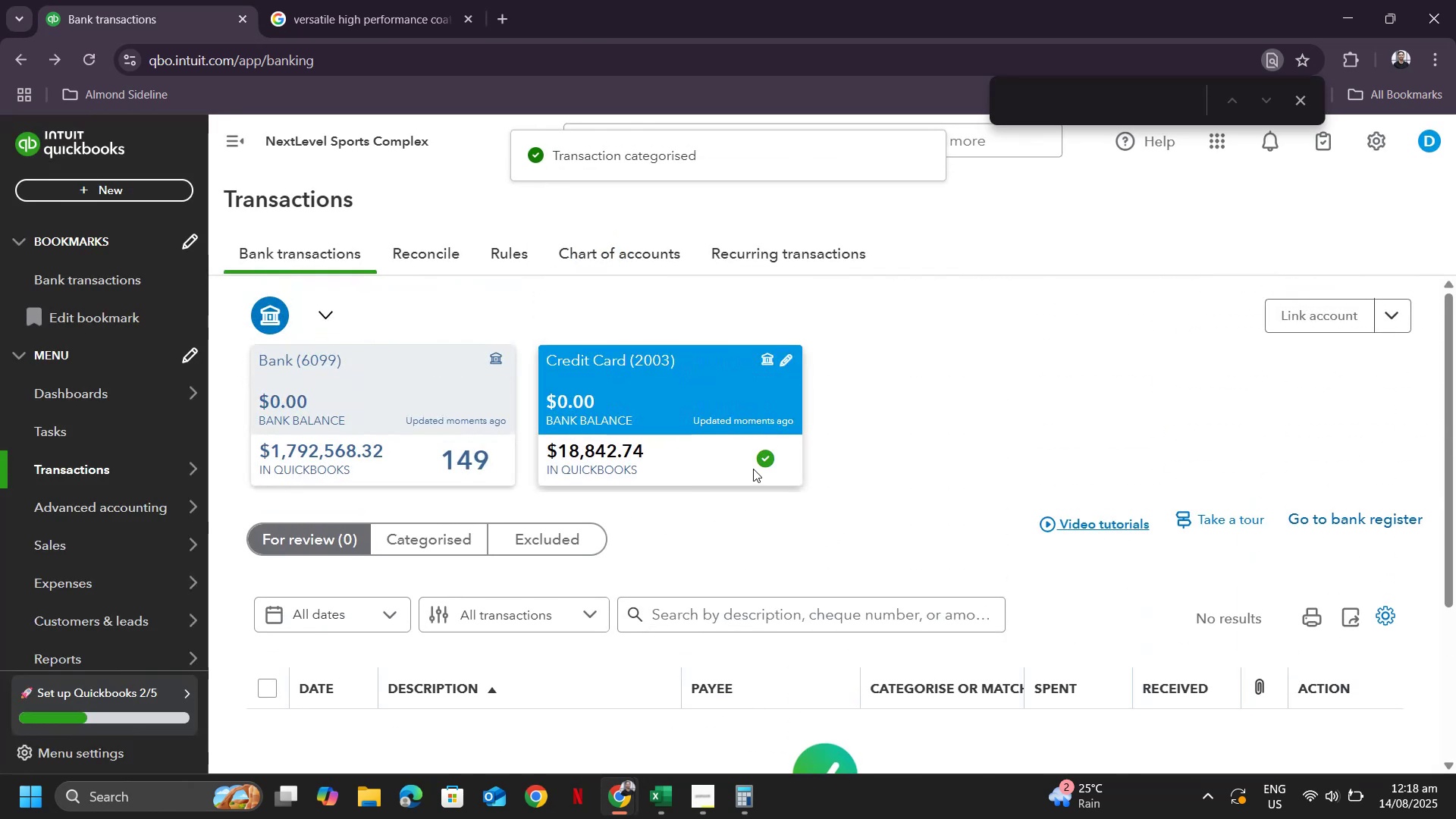 
key(Alt+Tab)
 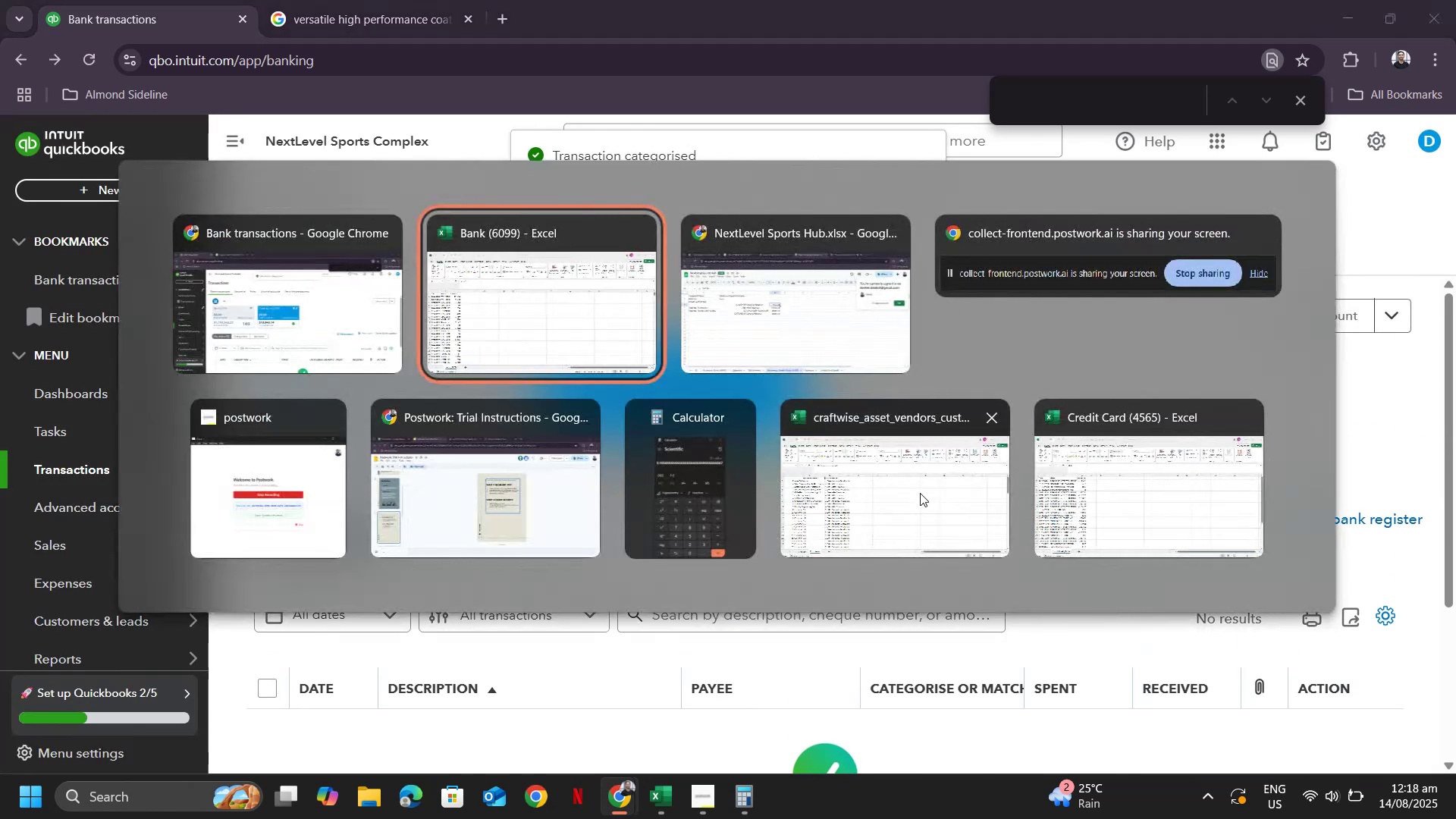 
key(Alt+Tab)
 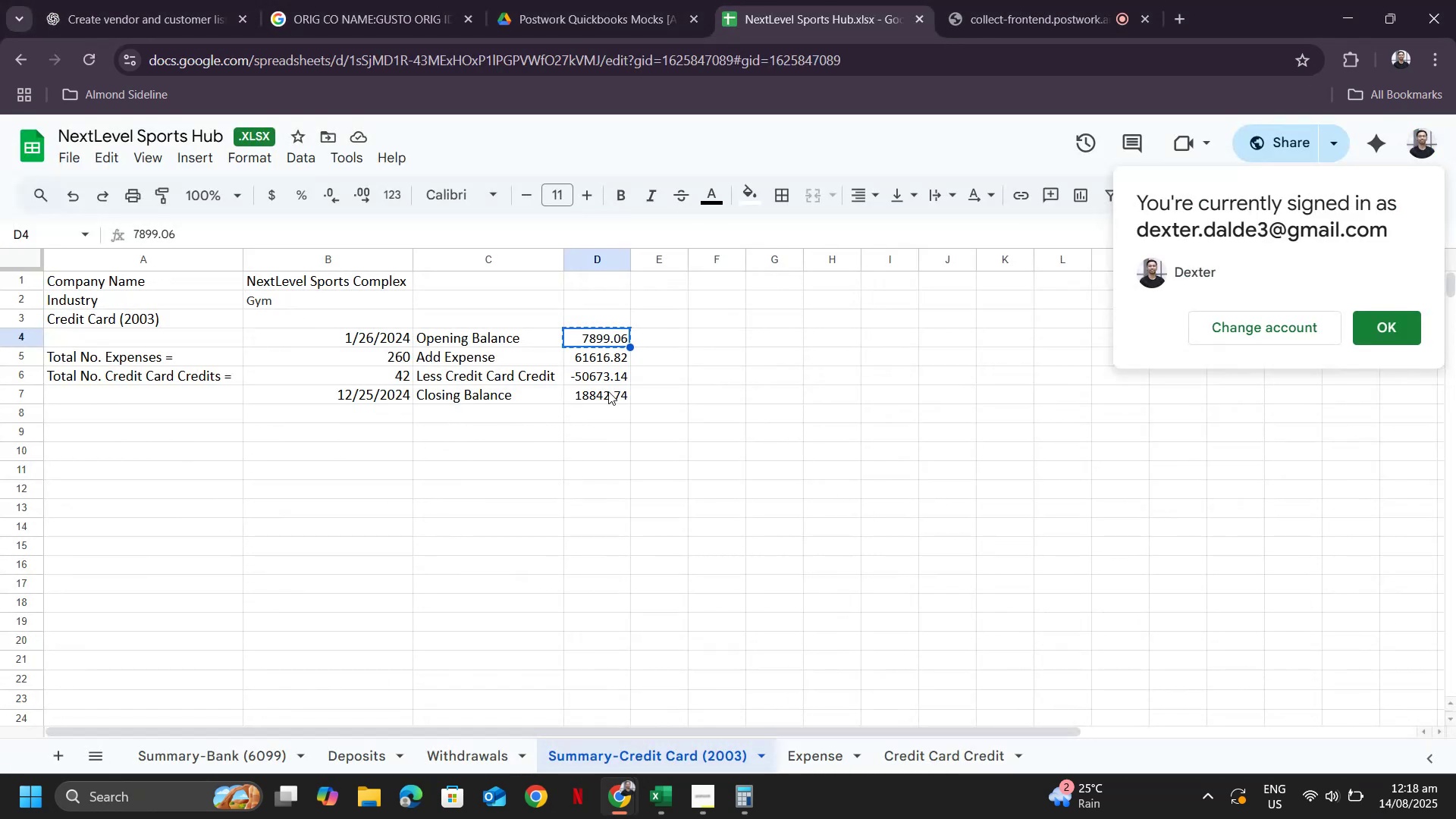 
left_click([613, 385])
 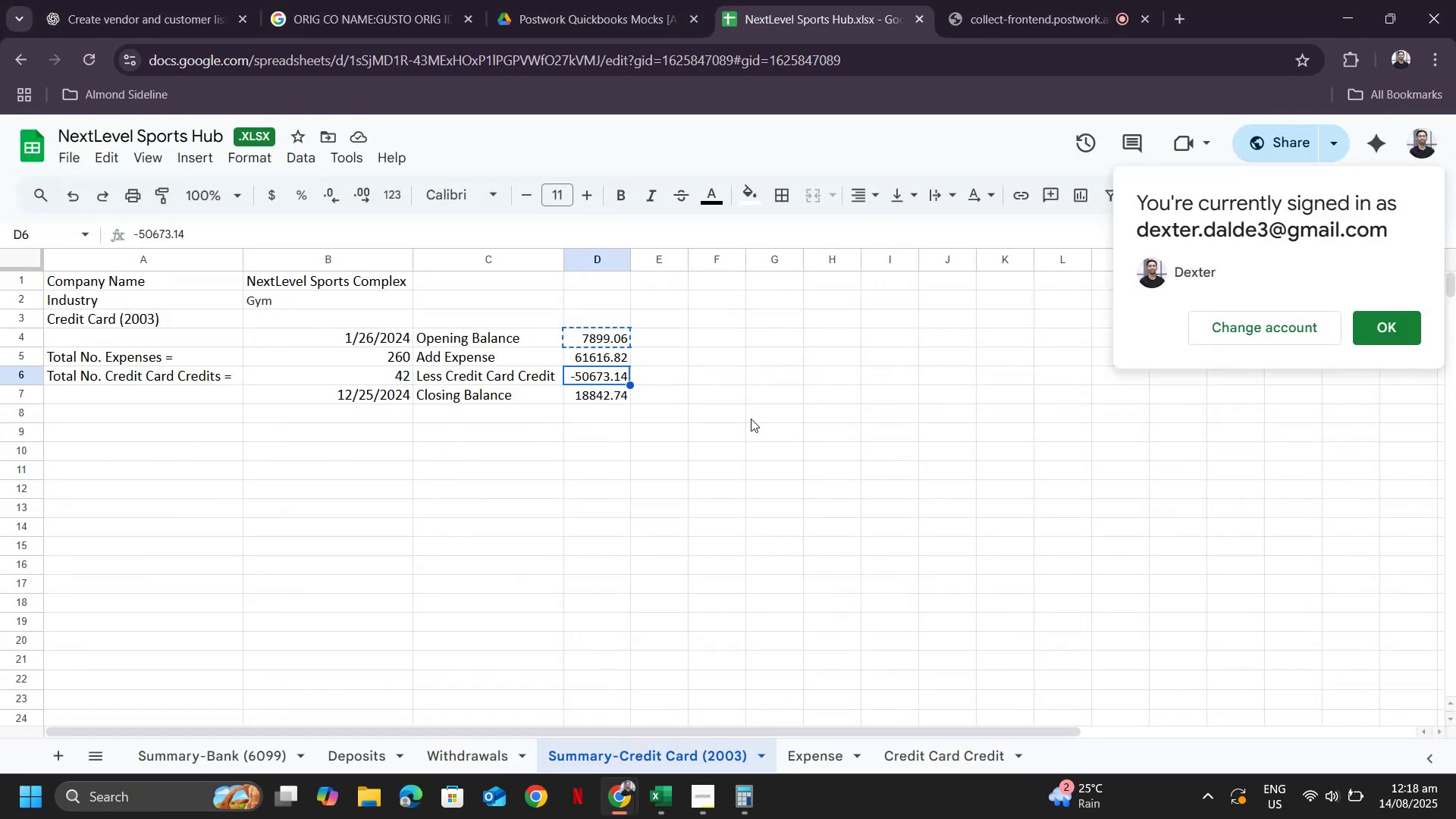 
key(Alt+AltLeft)
 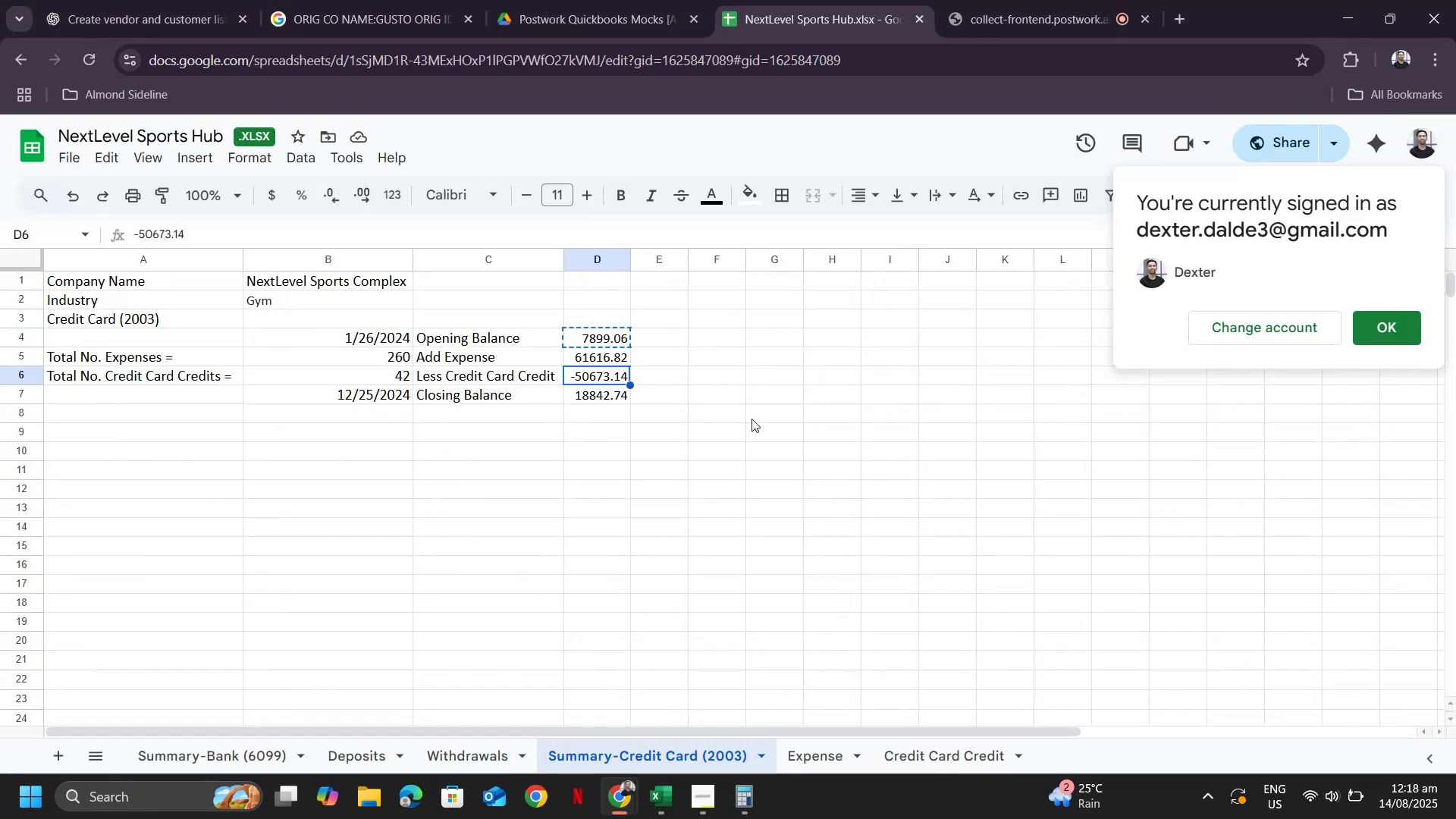 
key(Alt+Tab)
 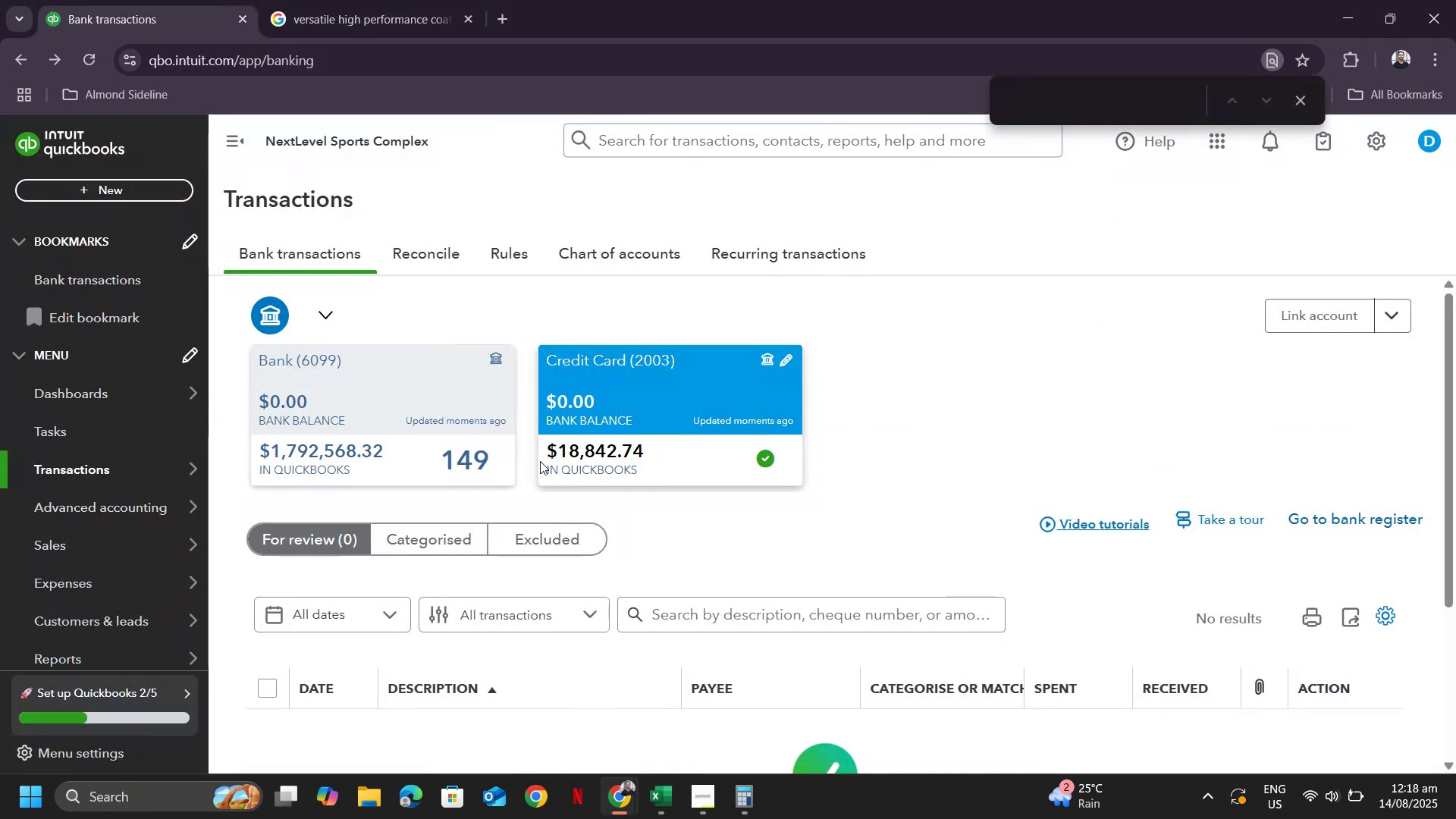 
scroll: coordinate [806, 506], scroll_direction: down, amount: 1.0
 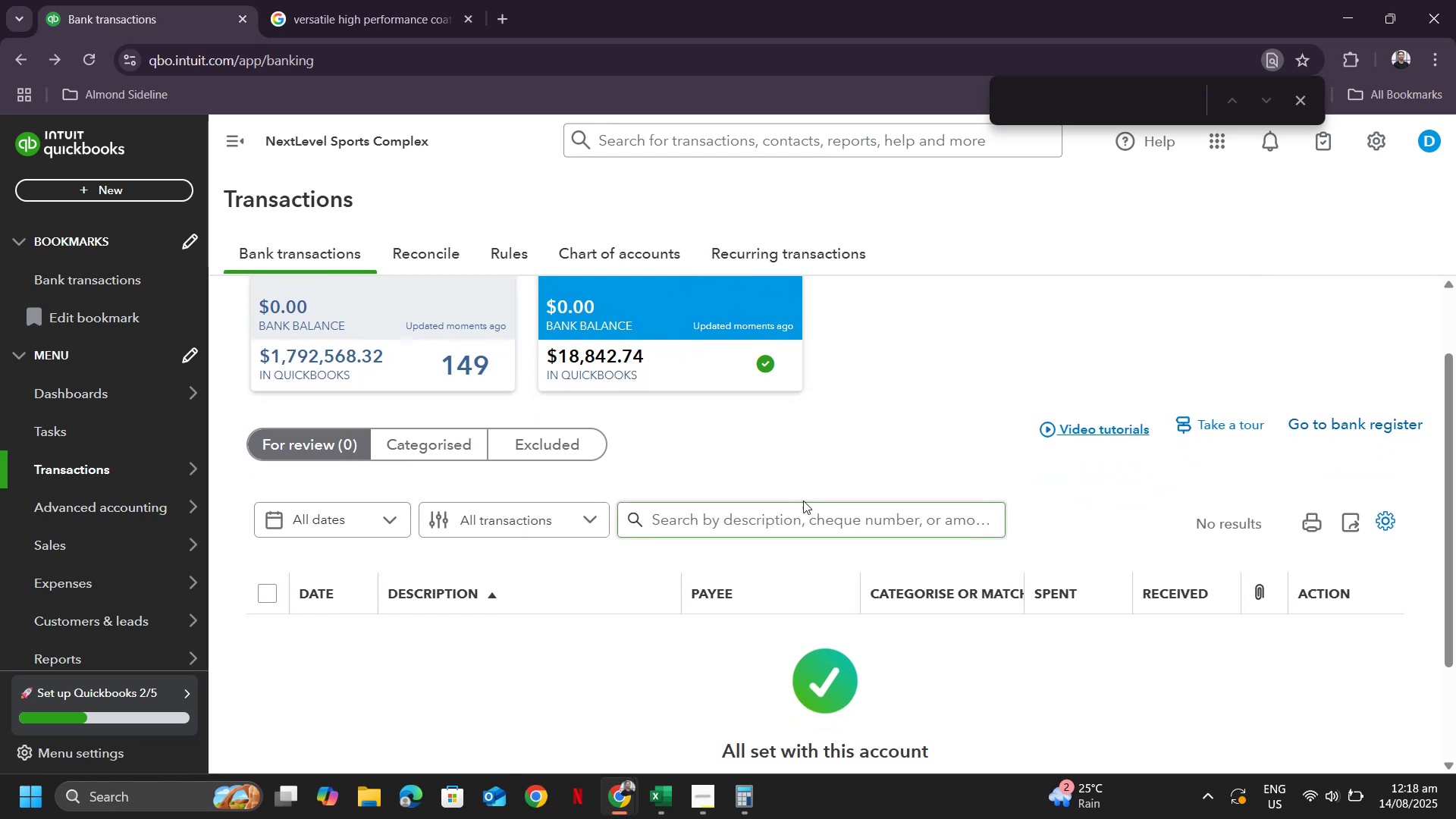 
scroll: coordinate [700, 512], scroll_direction: none, amount: 0.0
 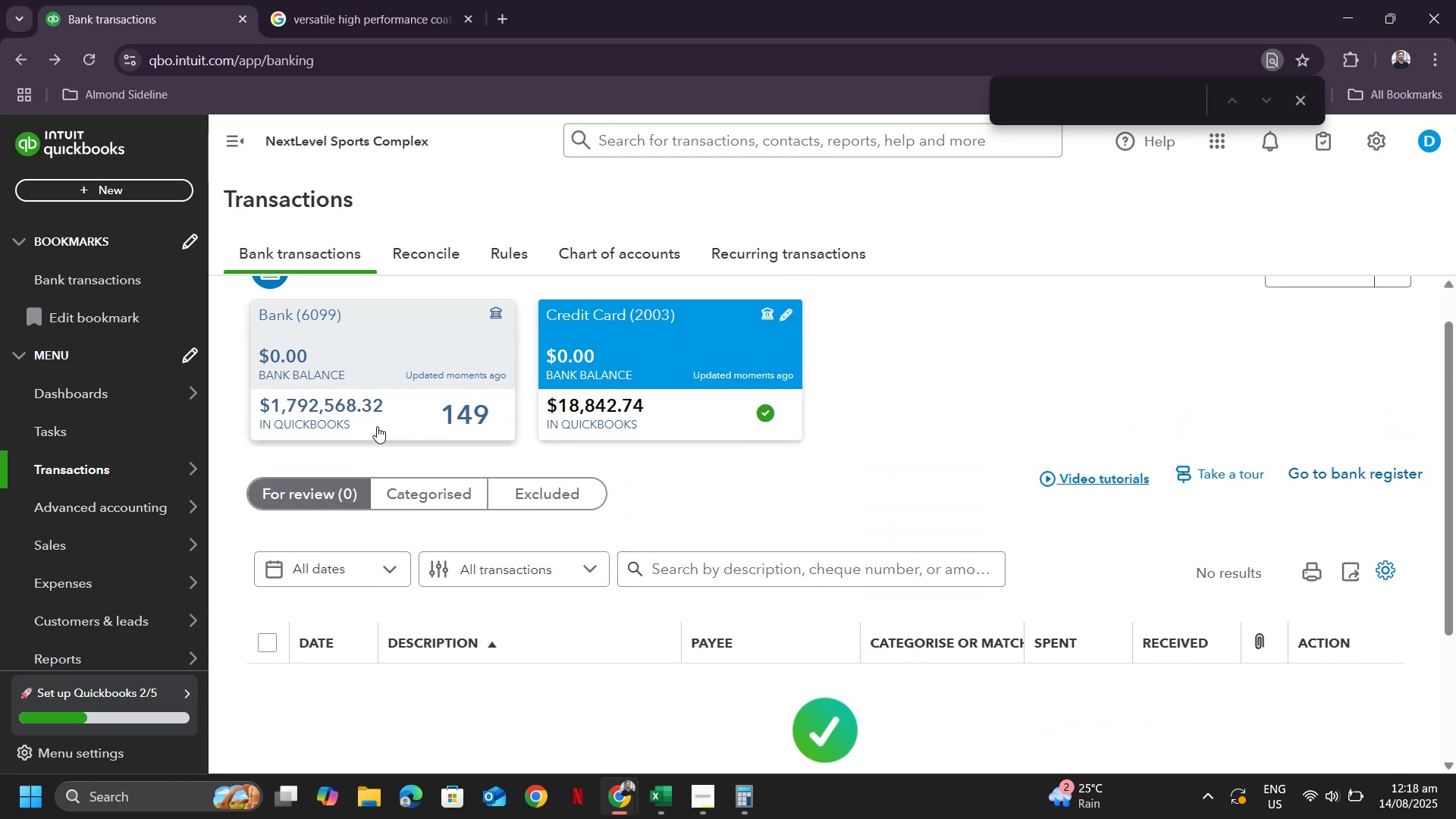 
left_click([376, 420])
 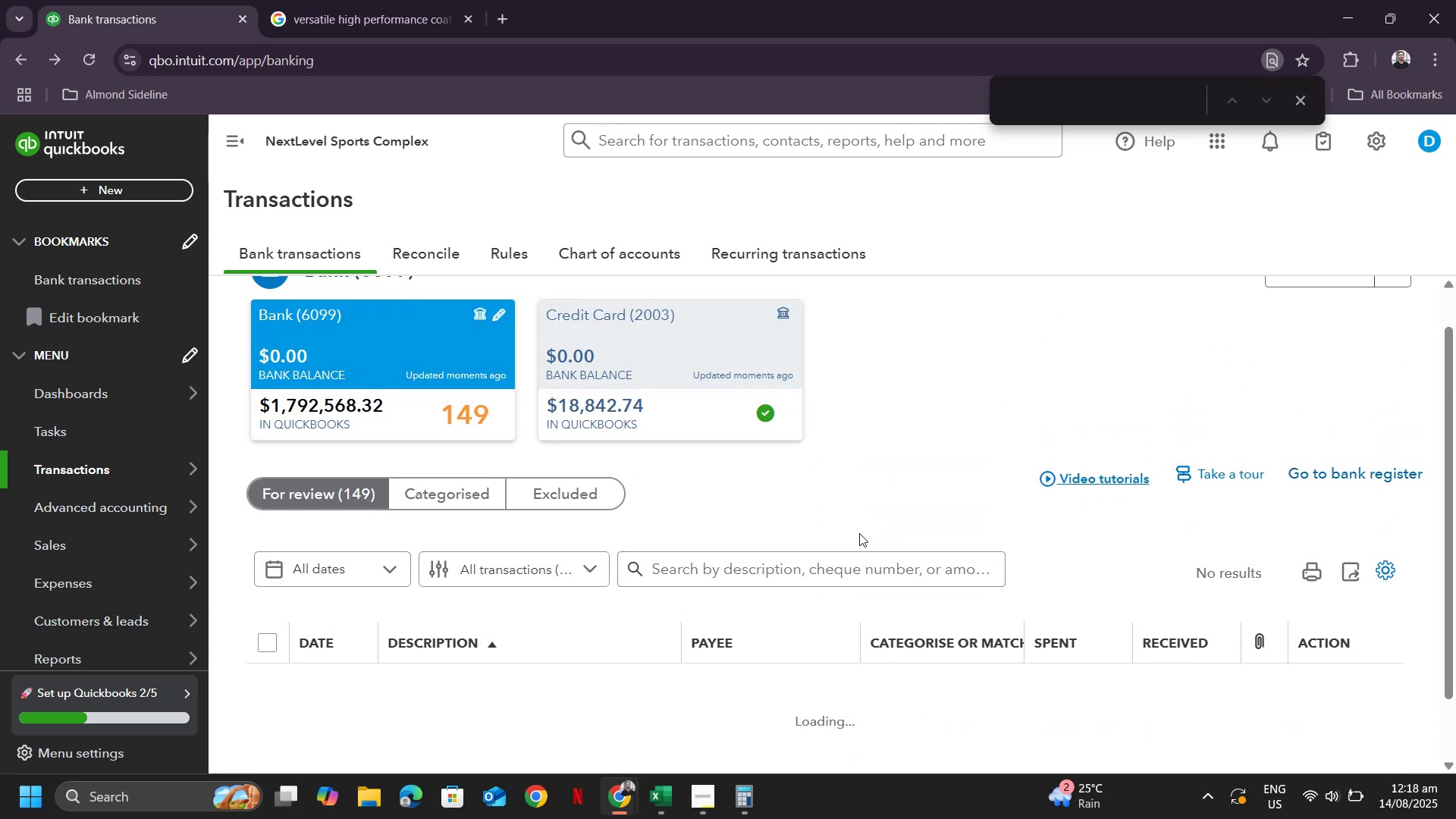 
scroll: coordinate [701, 525], scroll_direction: down, amount: 9.0
 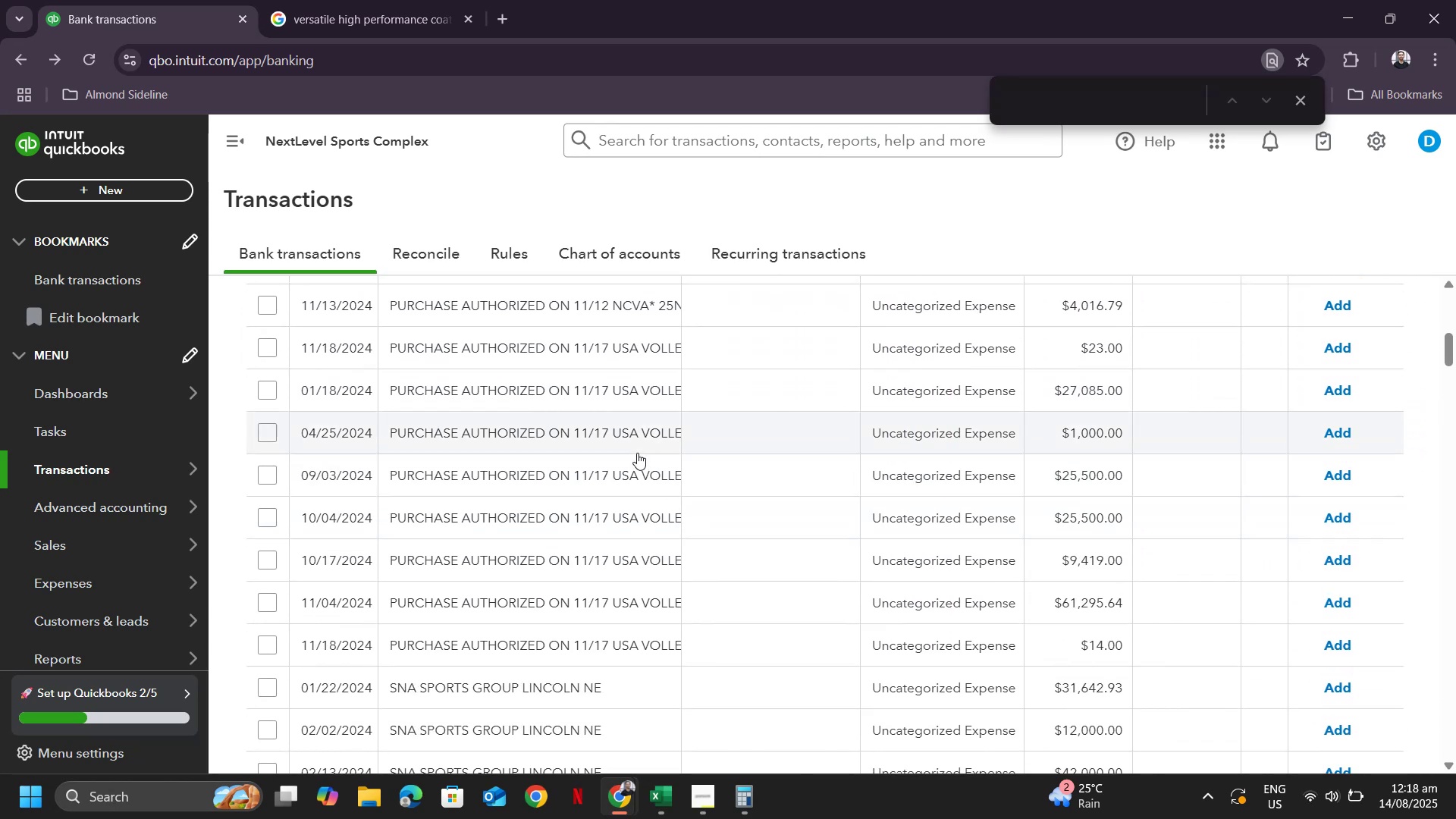 
left_click([637, 452])
 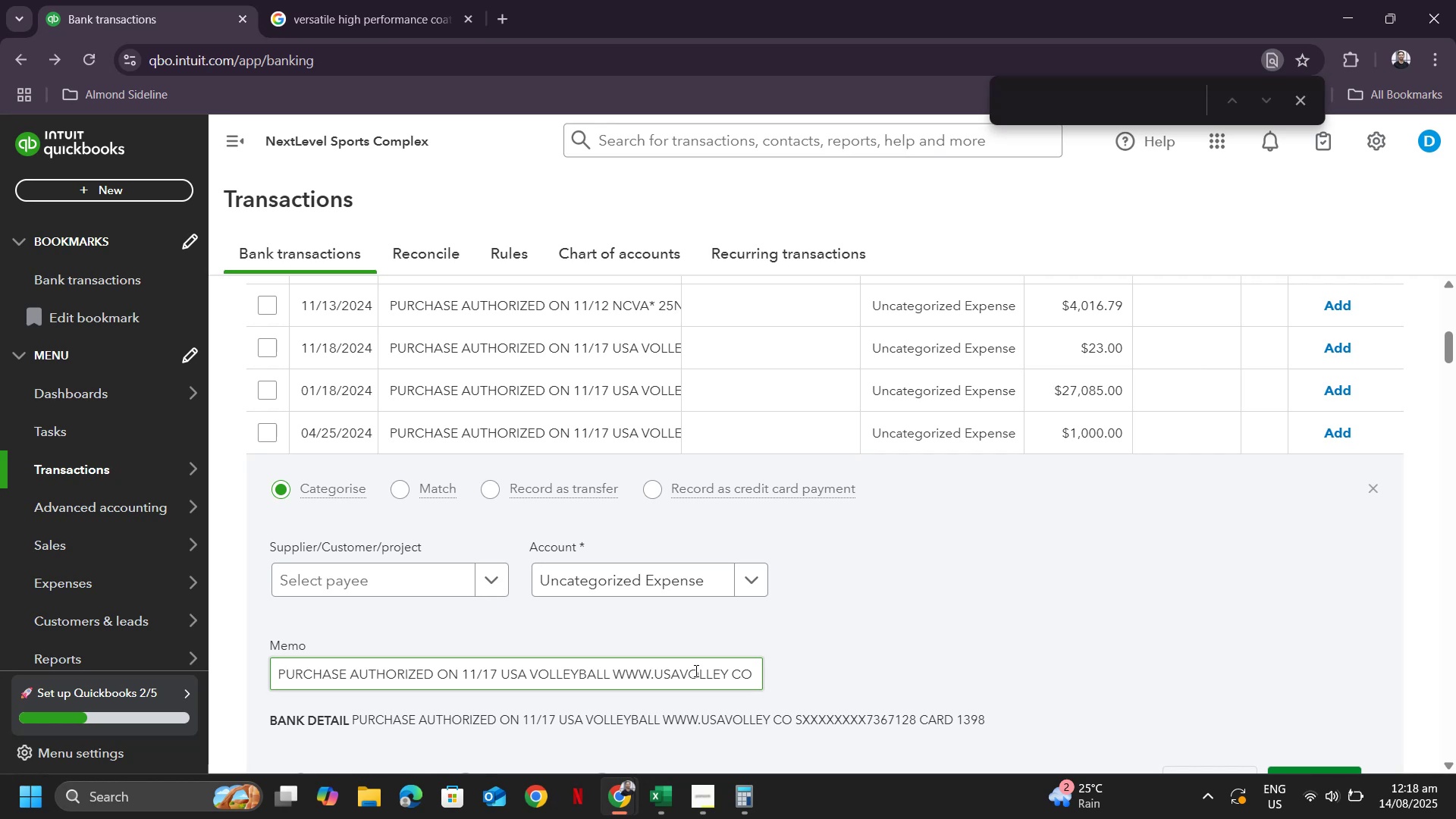 
left_click_drag(start_coordinate=[730, 673], to_coordinate=[655, 676])
 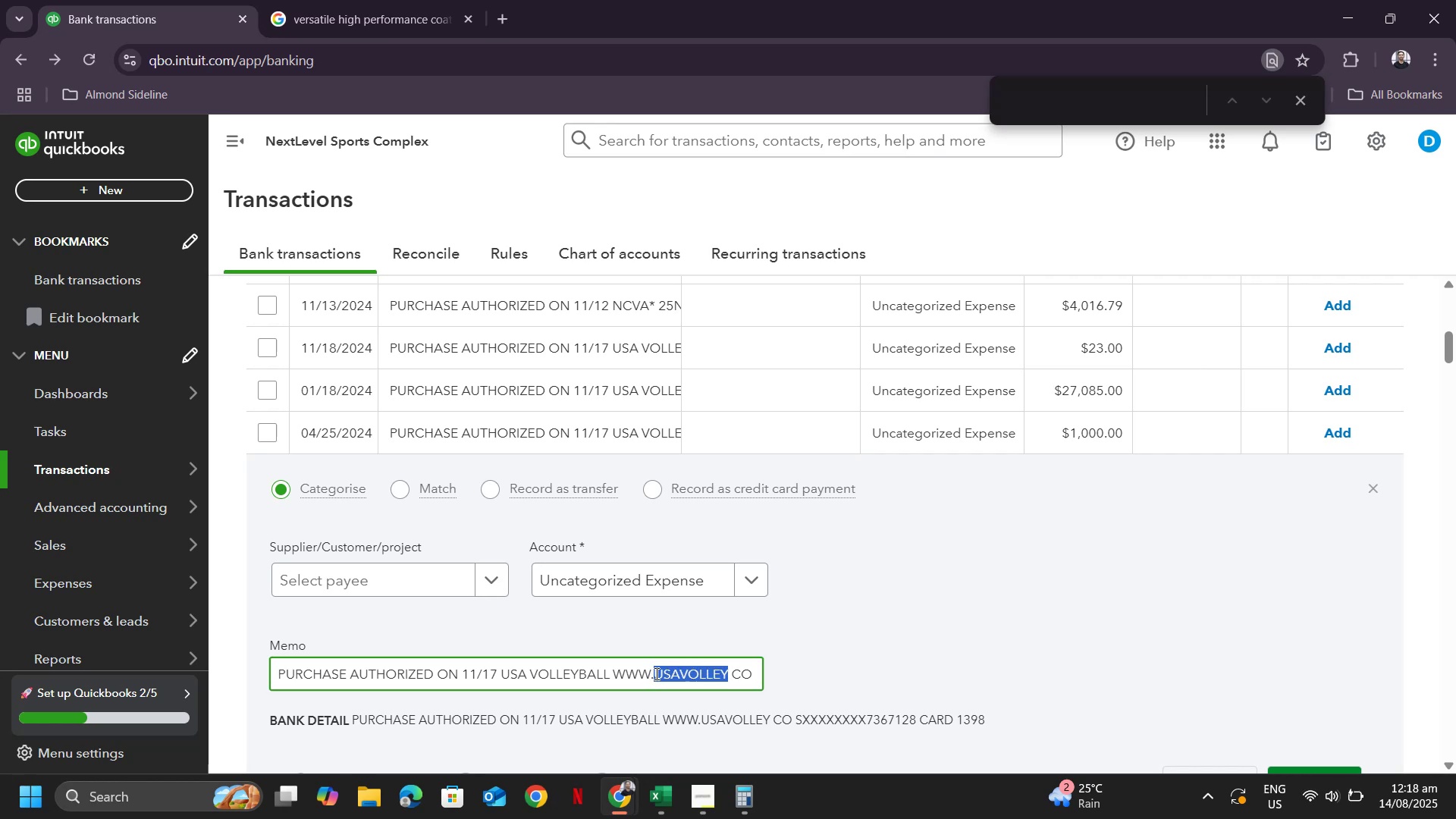 
key(Control+ControlLeft)
 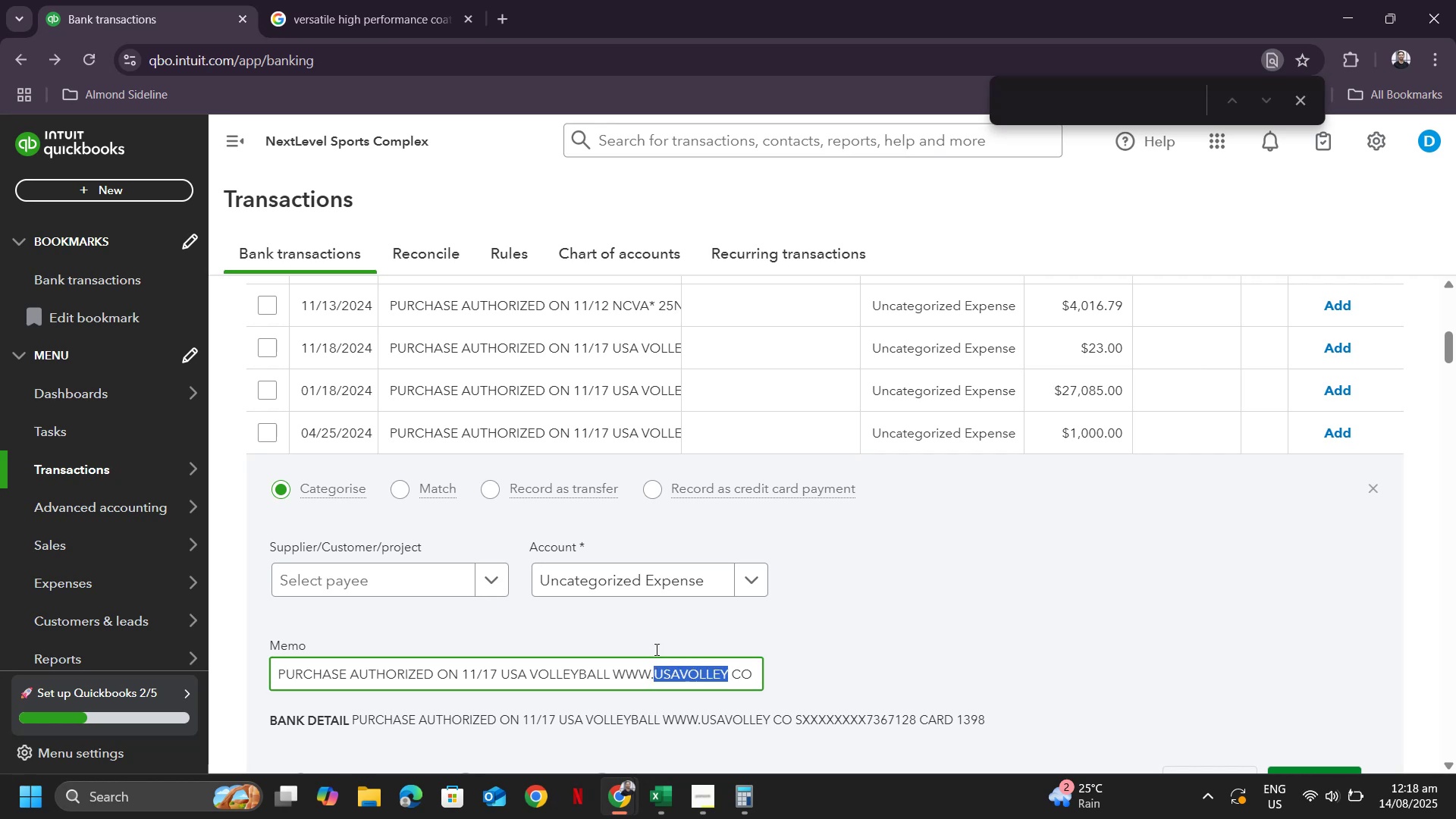 
key(Control+C)
 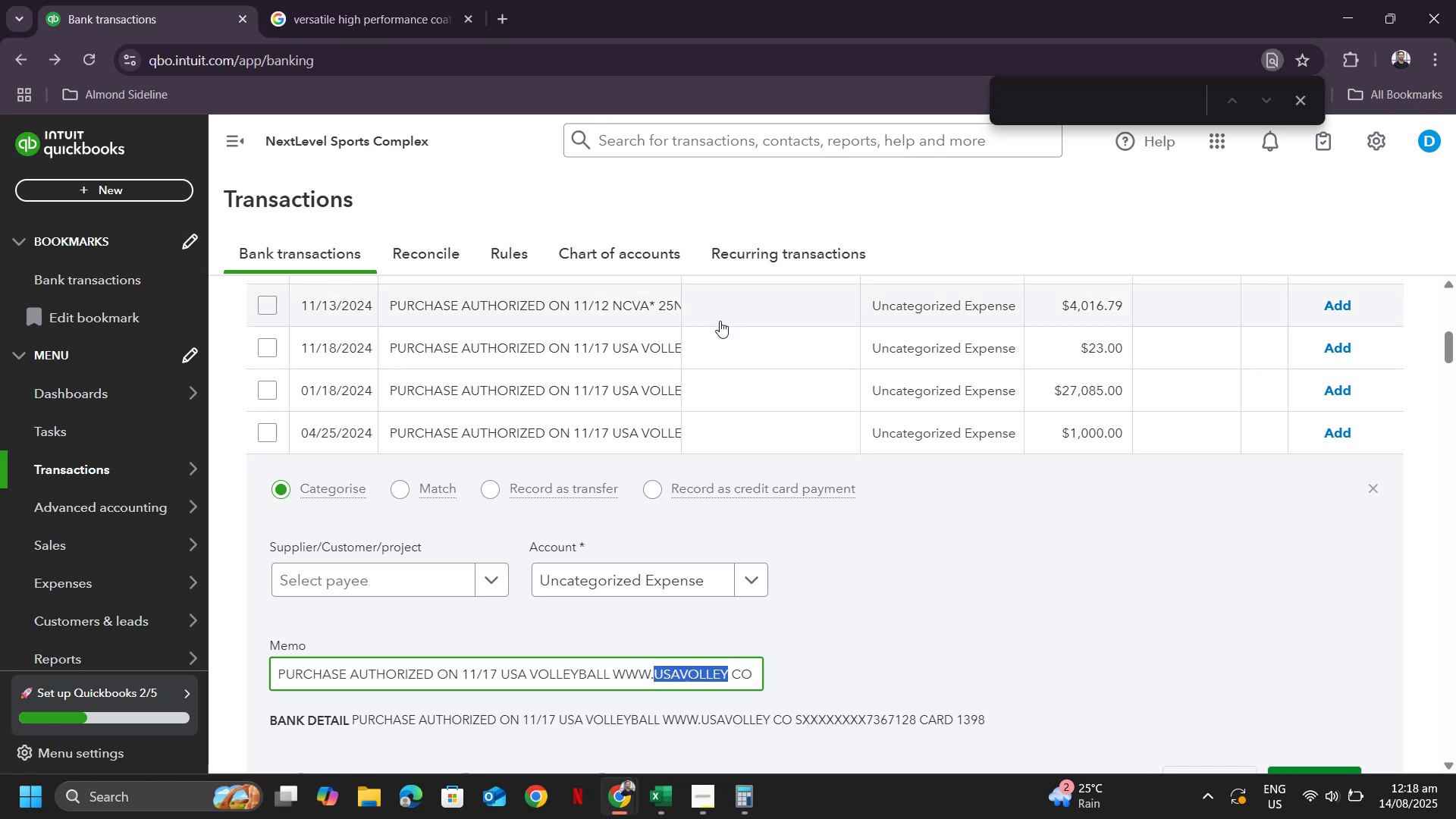 
scroll: coordinate [1003, 401], scroll_direction: up, amount: 7.0
 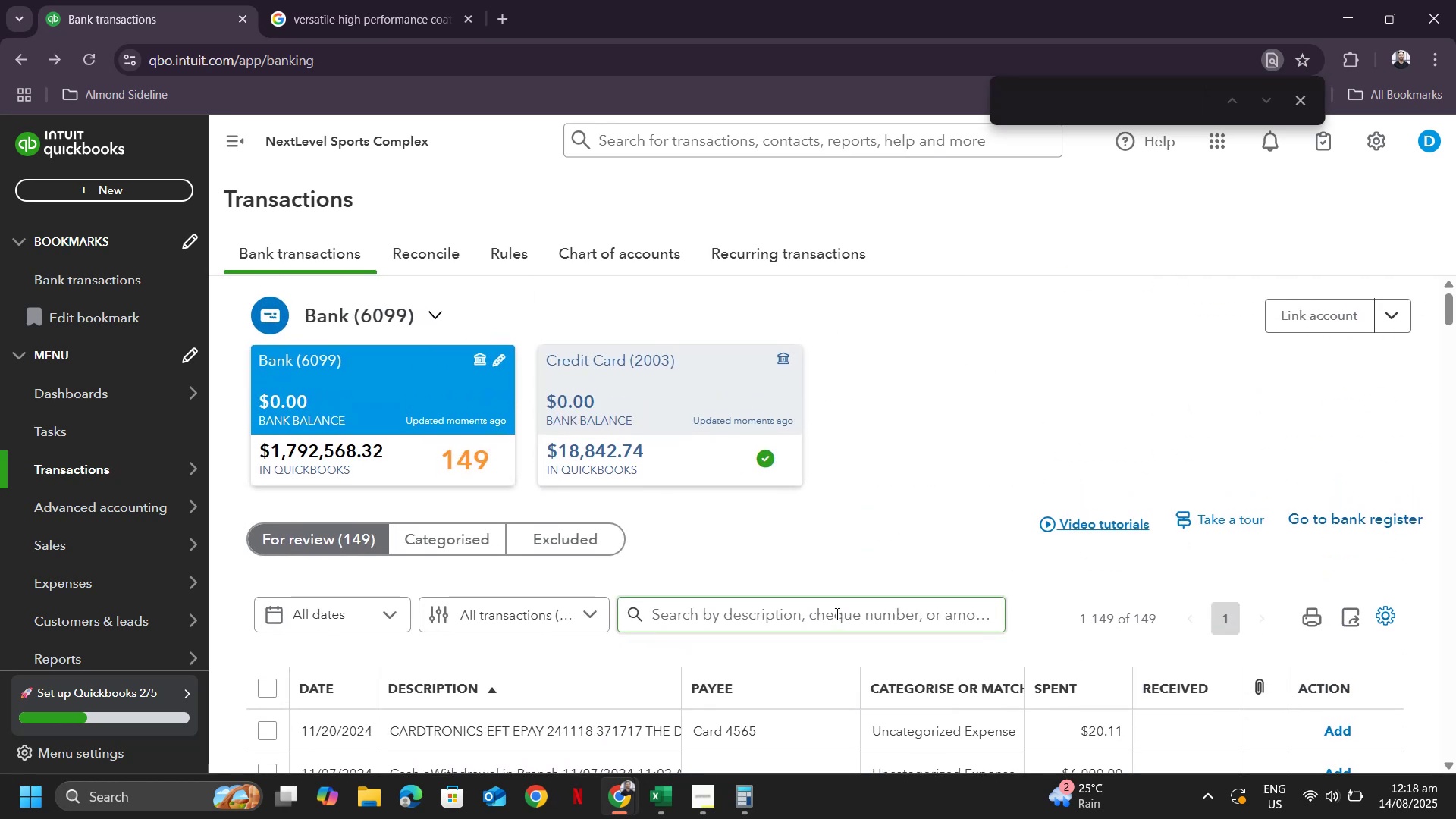 
left_click([836, 613])
 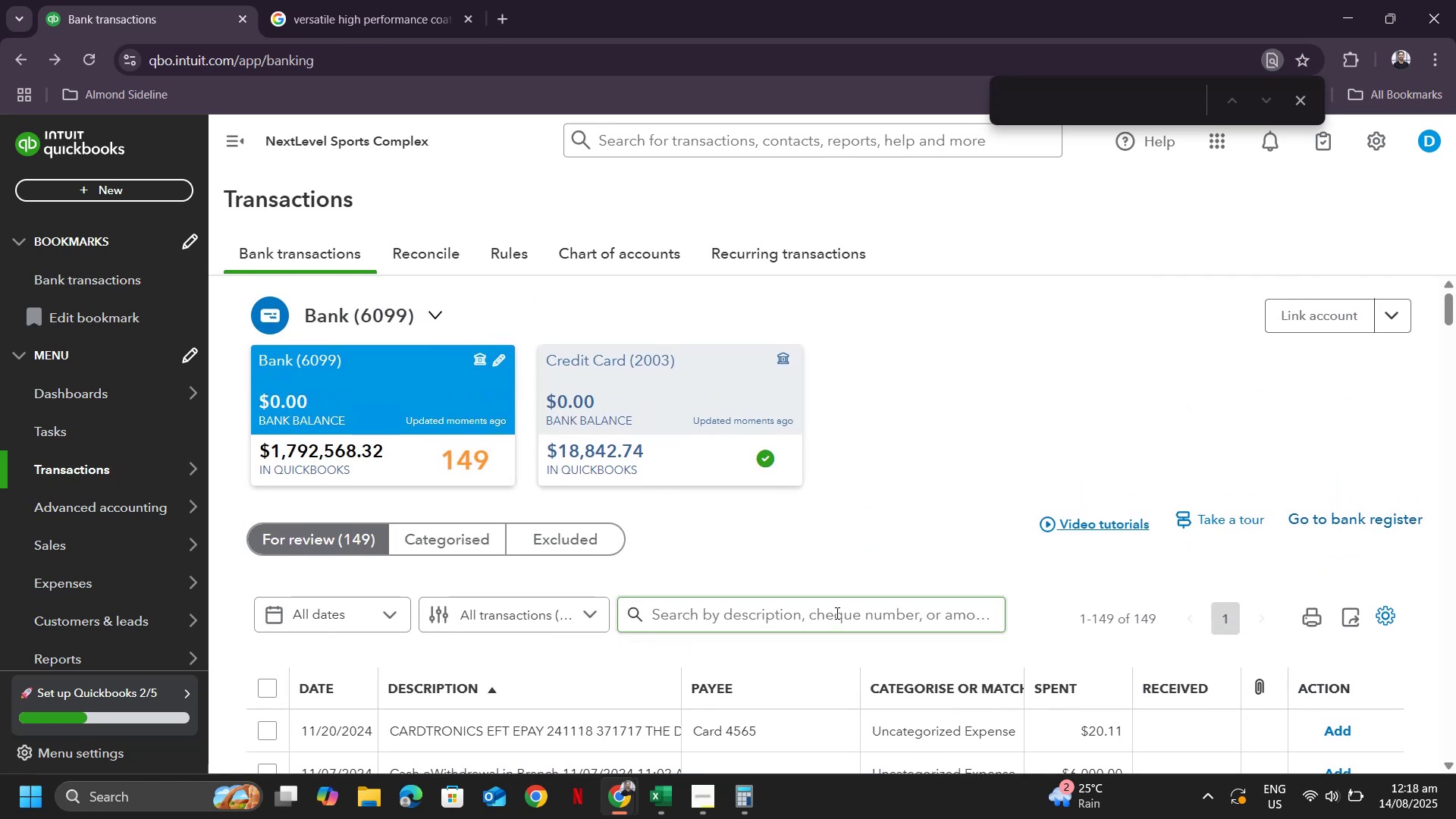 
key(Control+ControlLeft)
 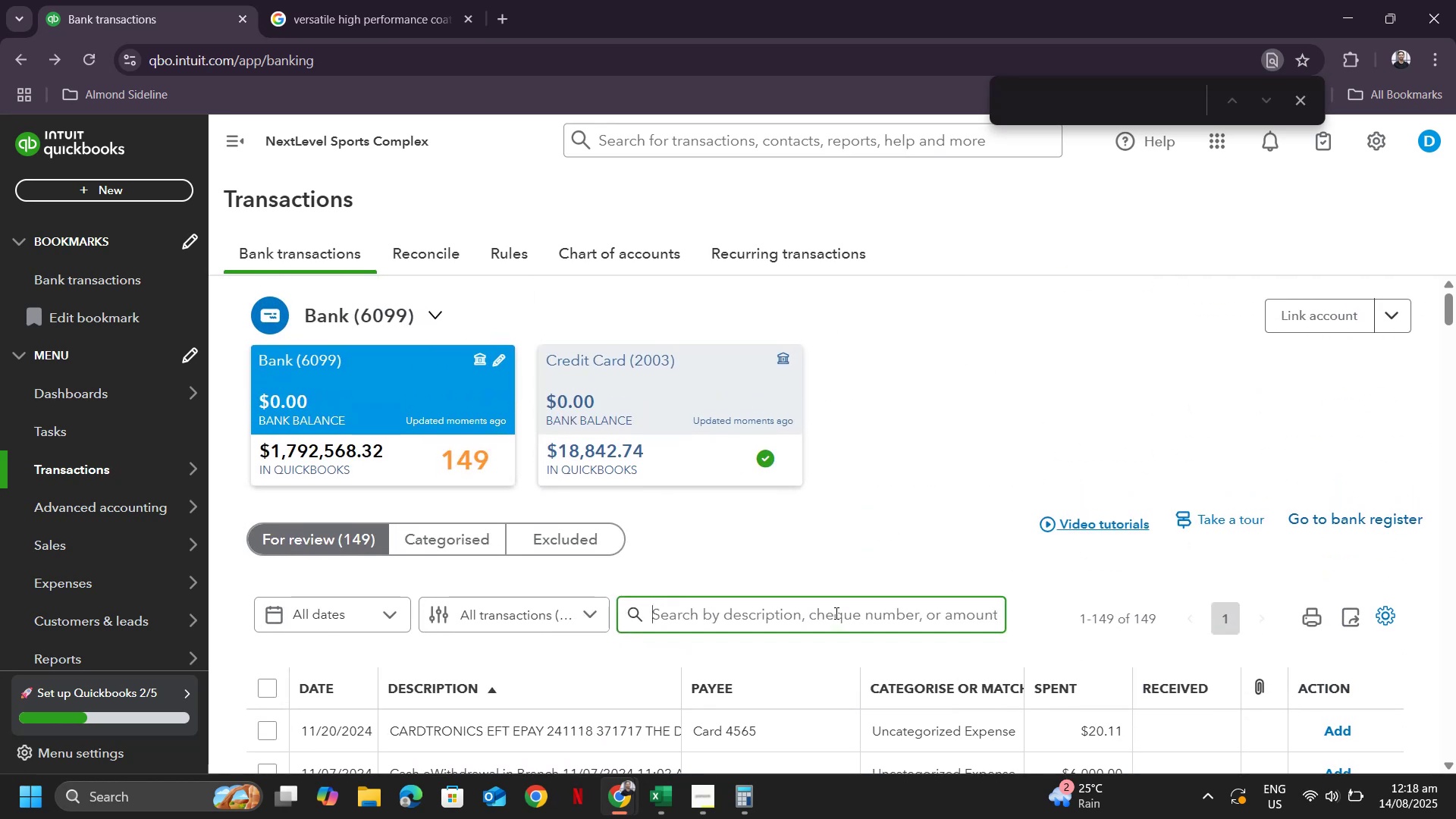 
key(Control+V)
 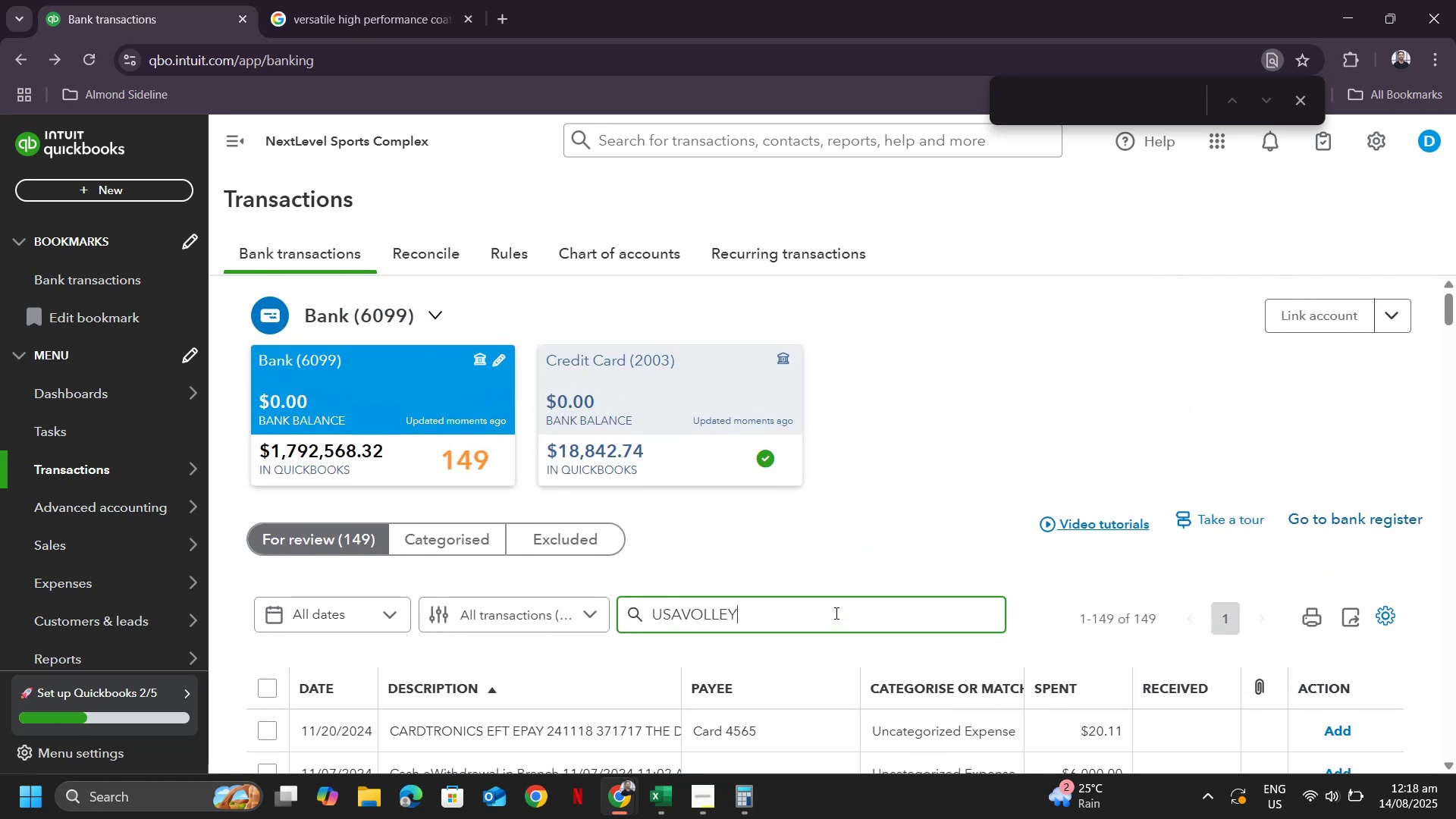 
key(Enter)
 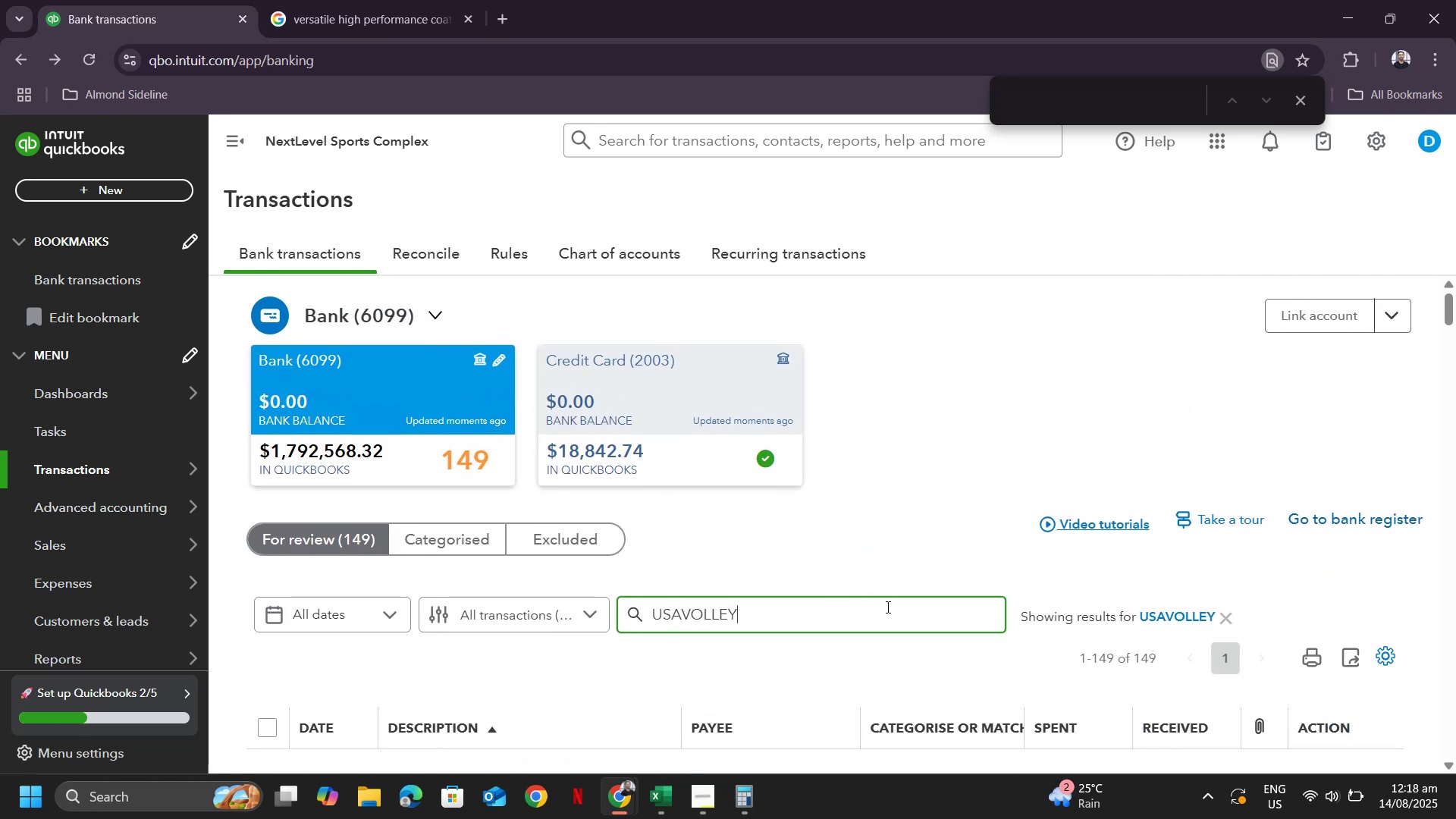 
scroll: coordinate [879, 564], scroll_direction: down, amount: 5.0
 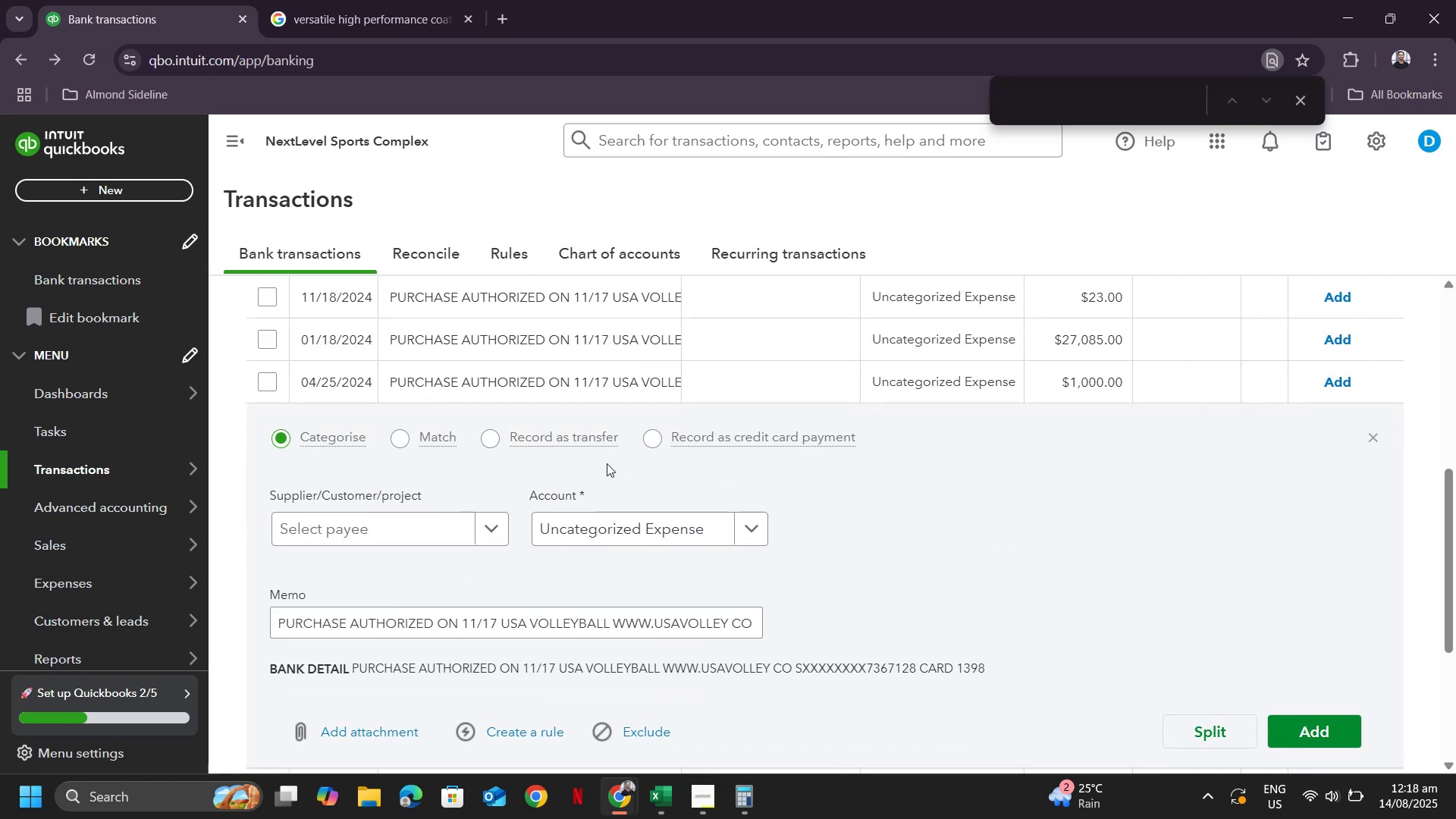 
scroll: coordinate [601, 480], scroll_direction: up, amount: 2.0
 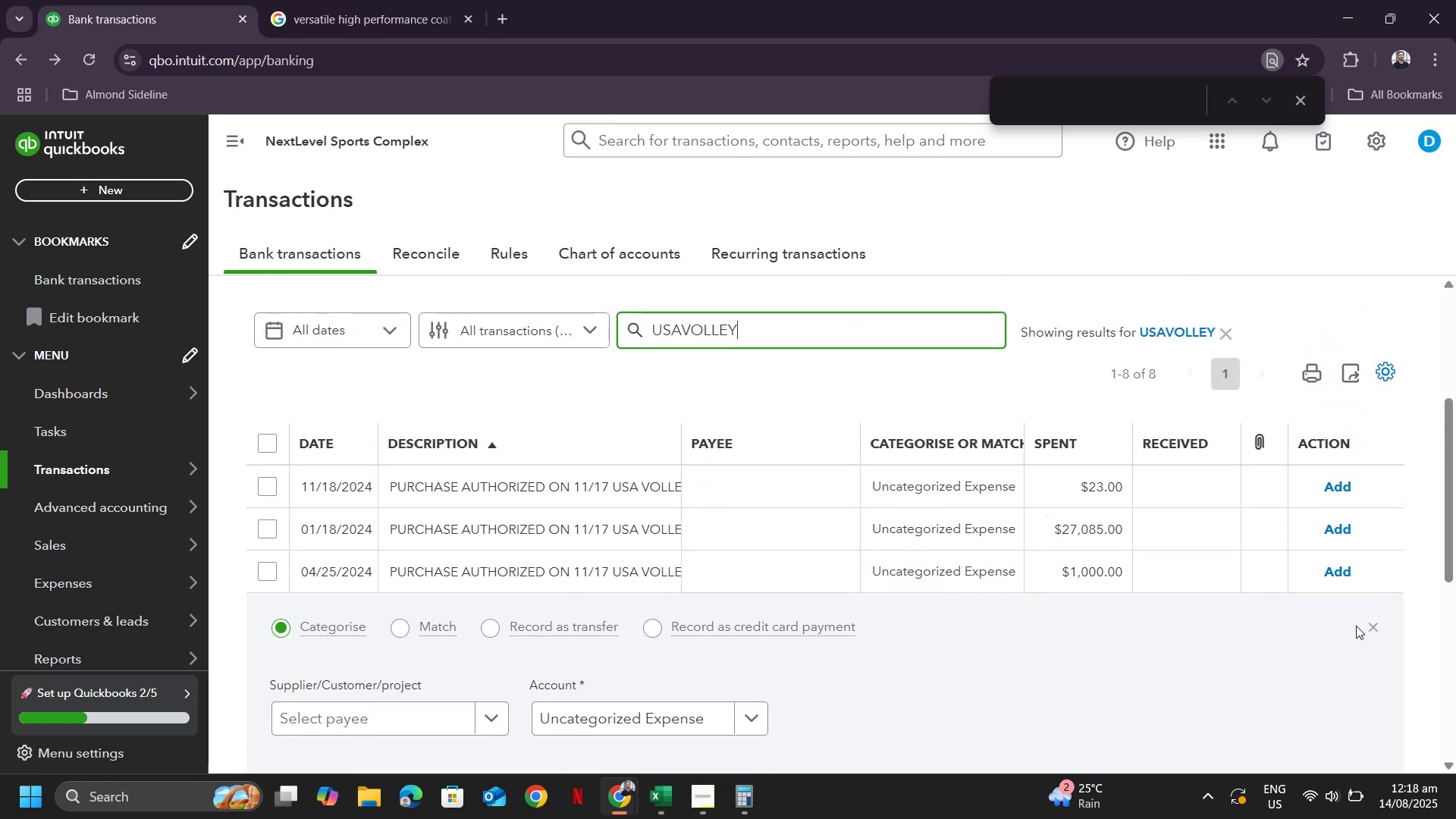 
left_click([1372, 629])
 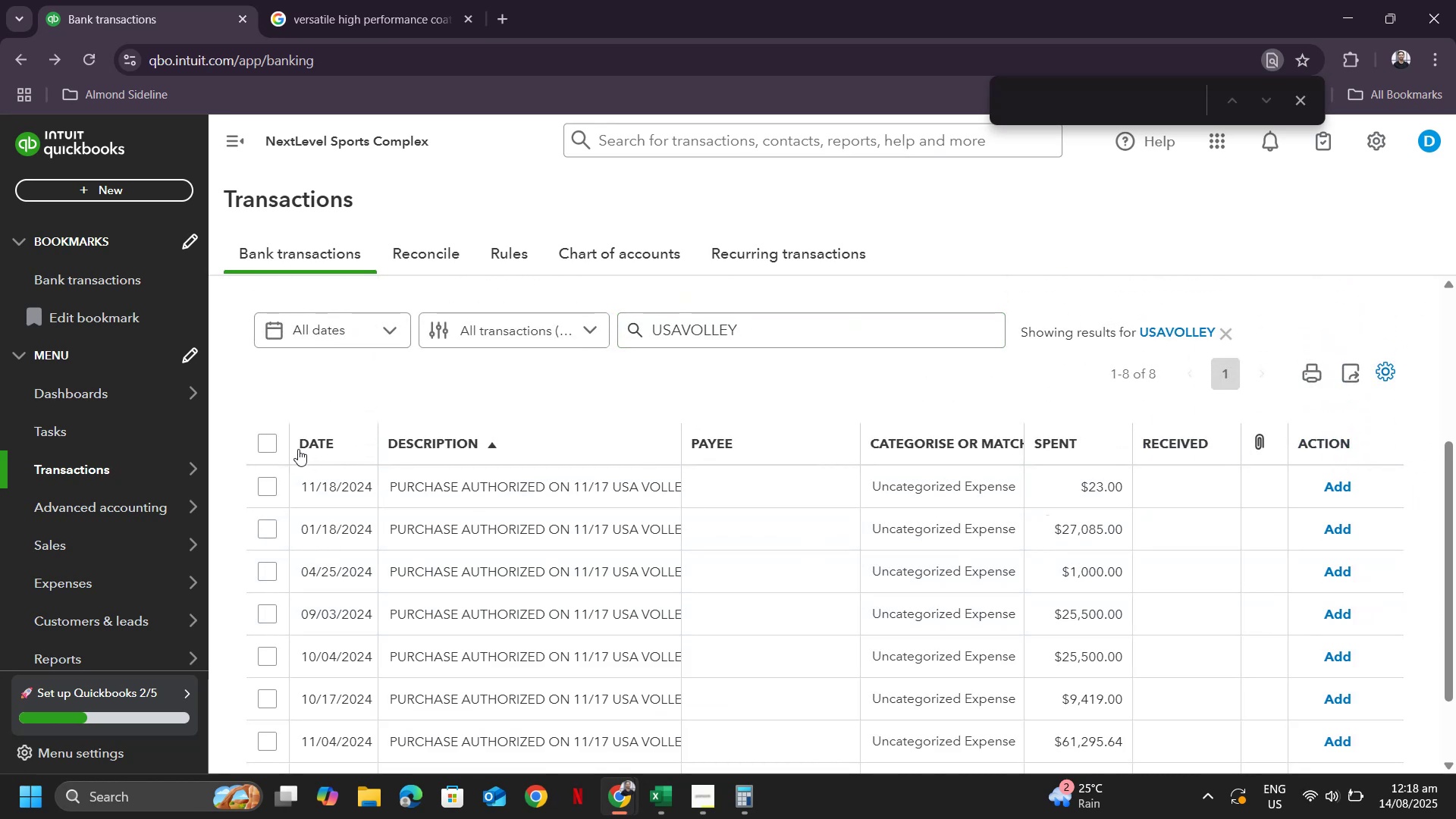 
left_click([275, 451])
 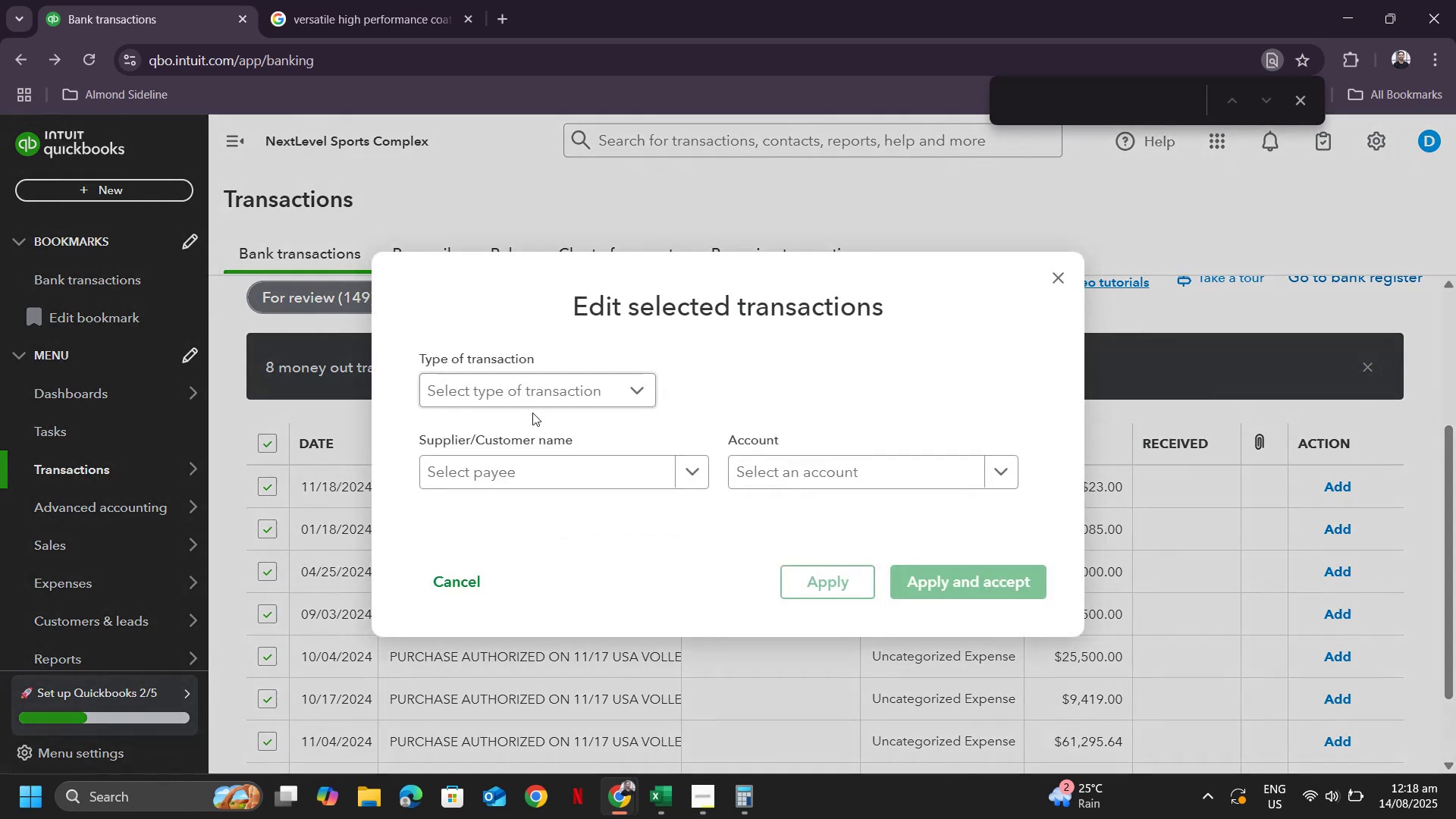 
left_click([500, 487])
 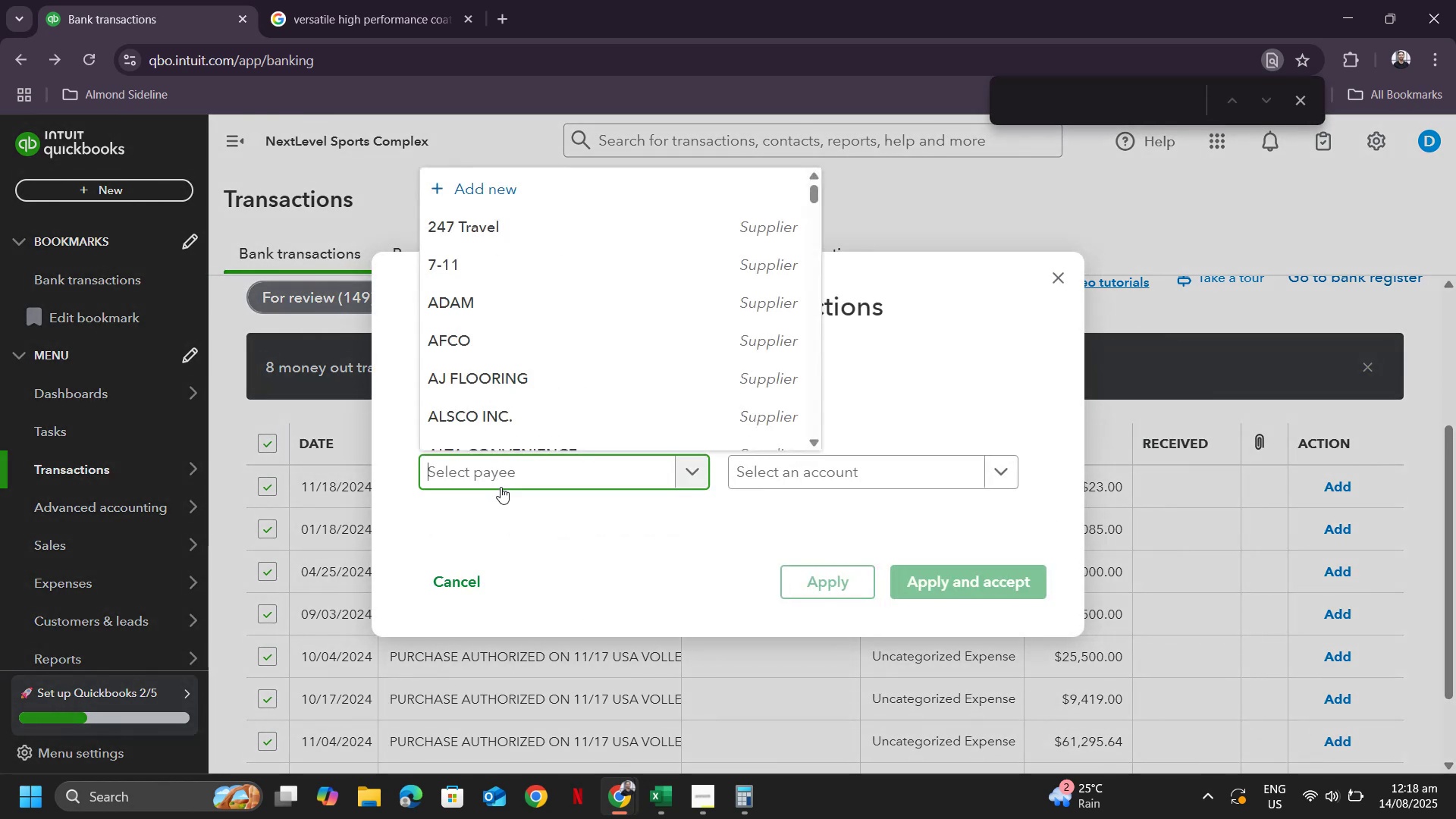 
key(Control+ControlLeft)
 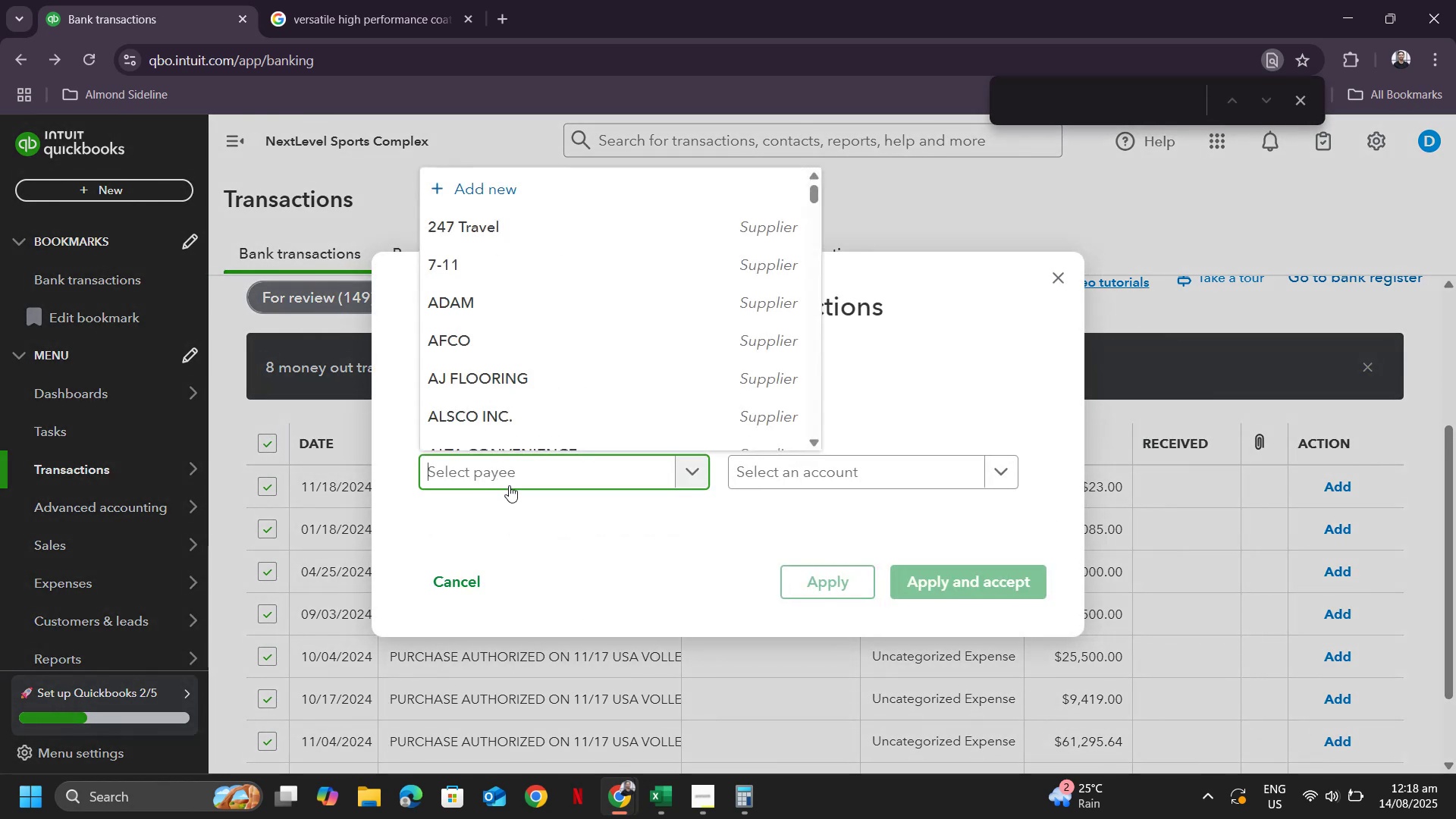 
key(Control+V)
 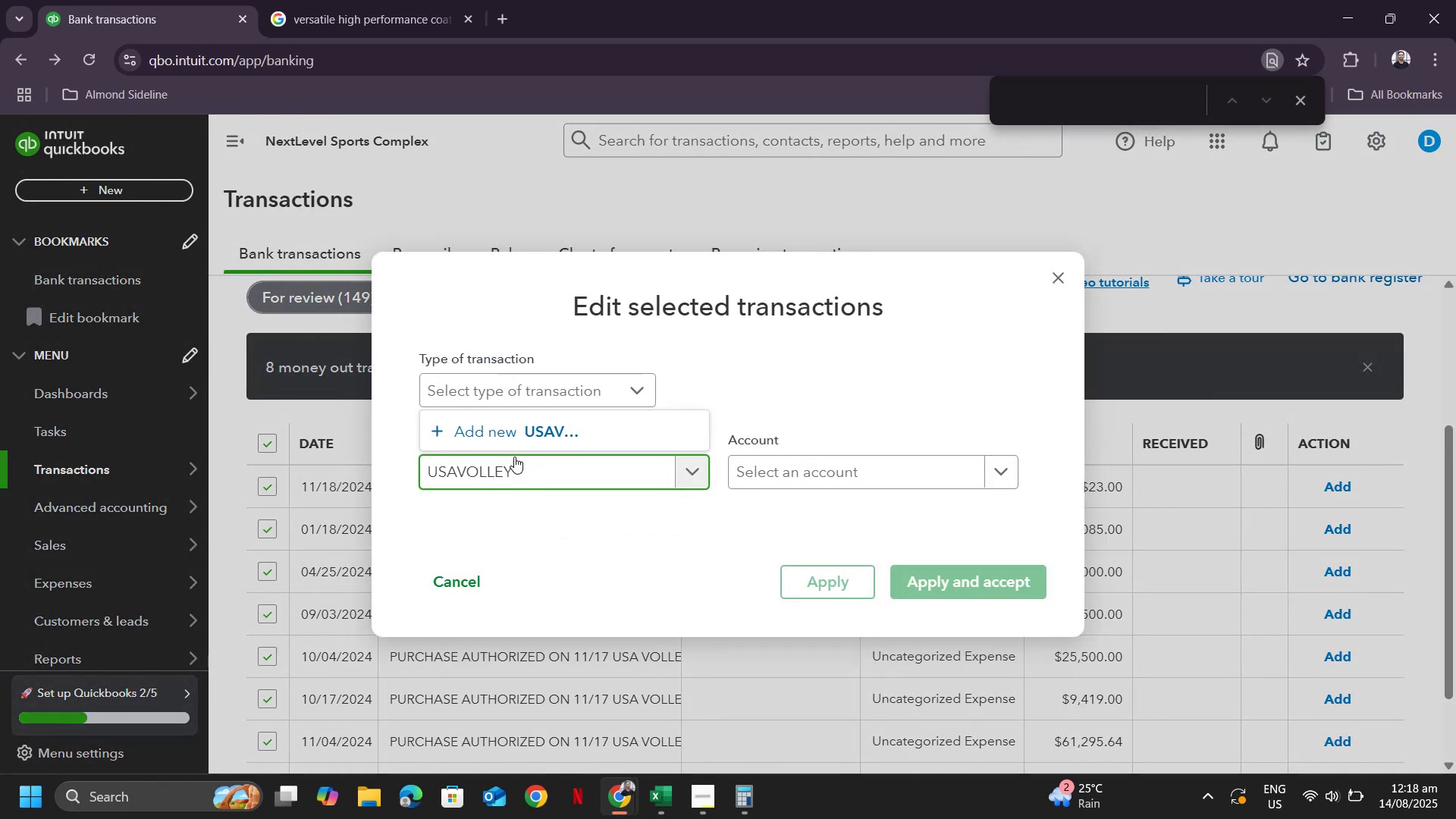 
left_click([515, 436])
 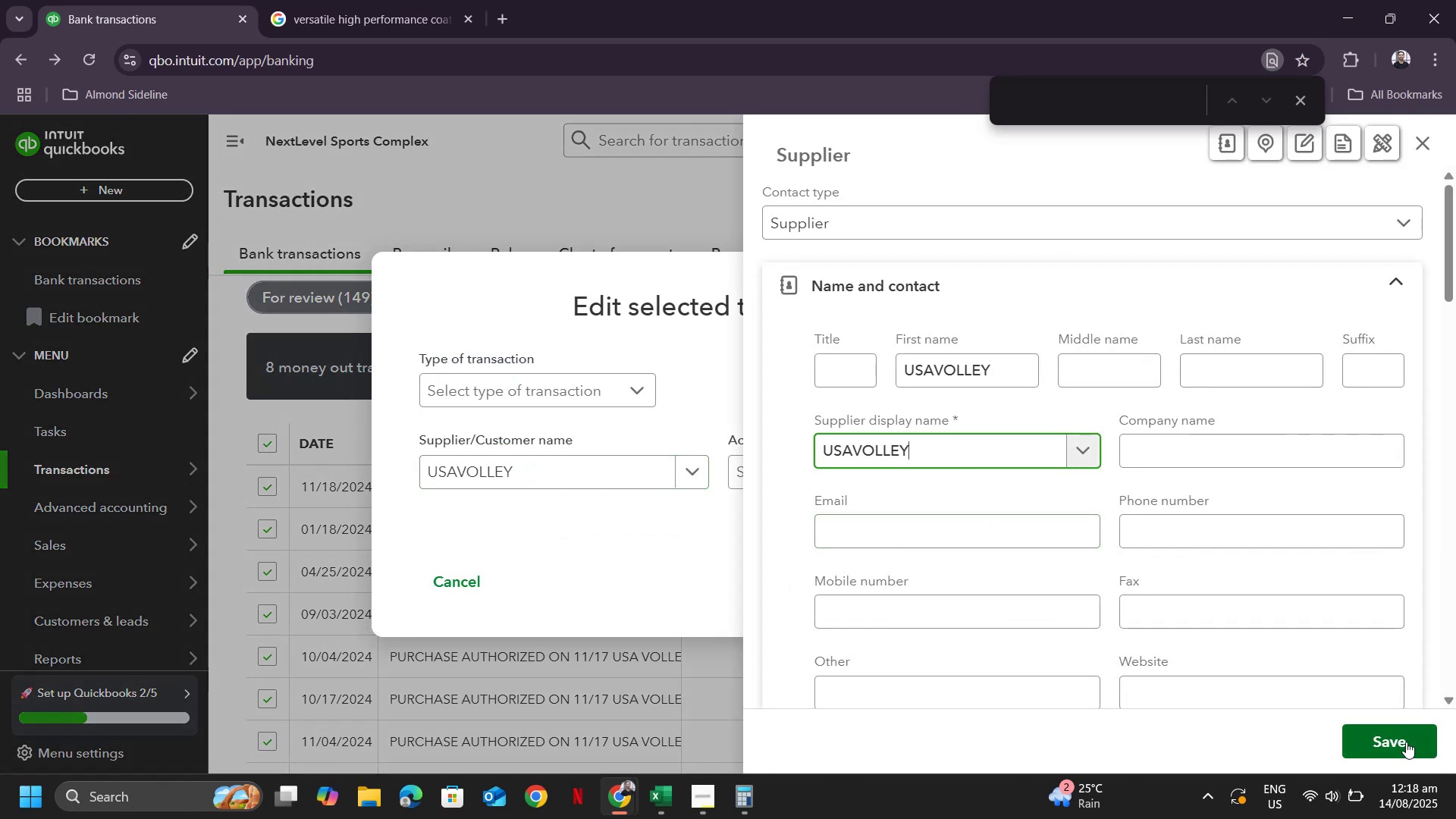 
wait(5.52)
 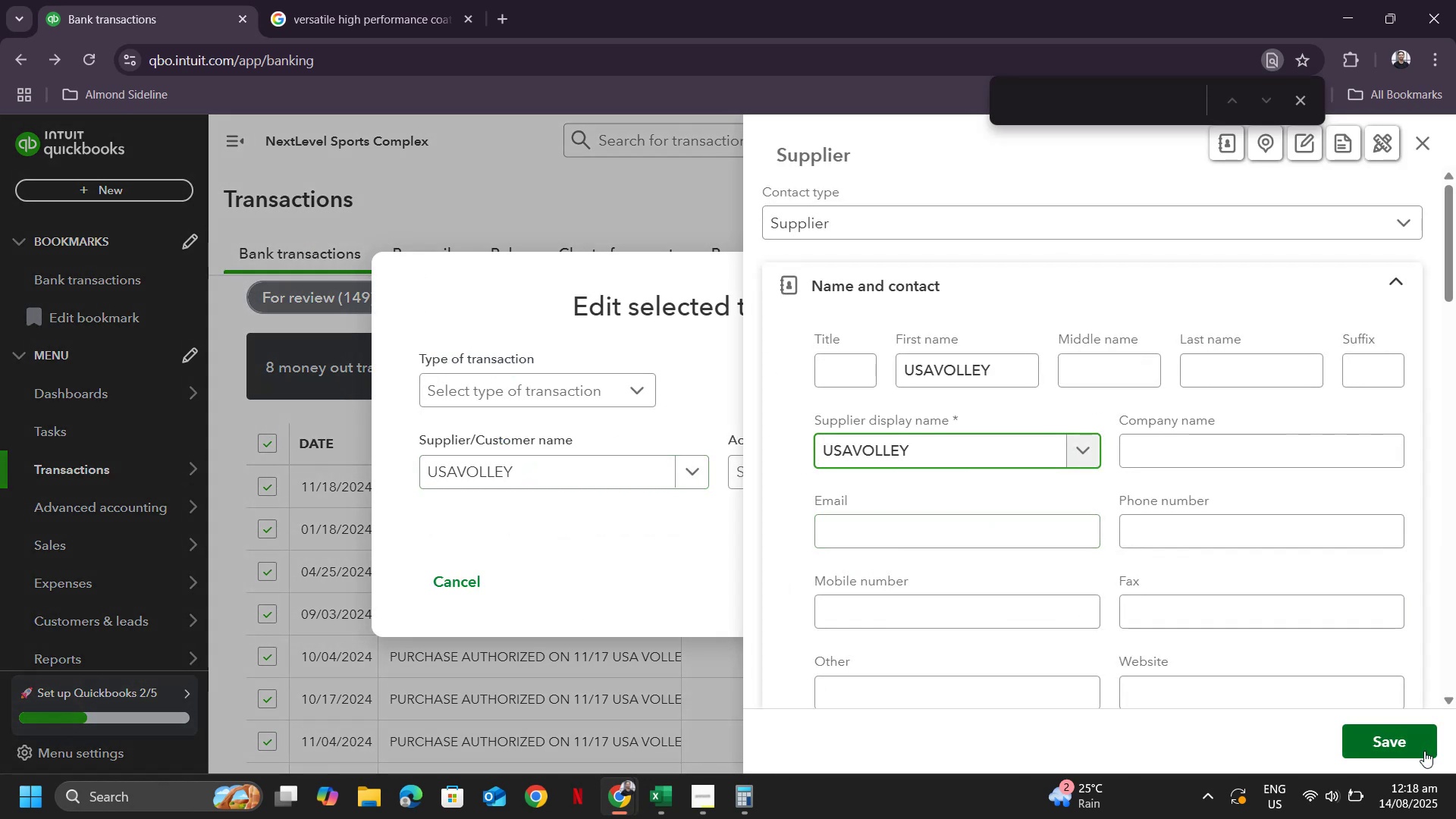 
left_click([1406, 742])
 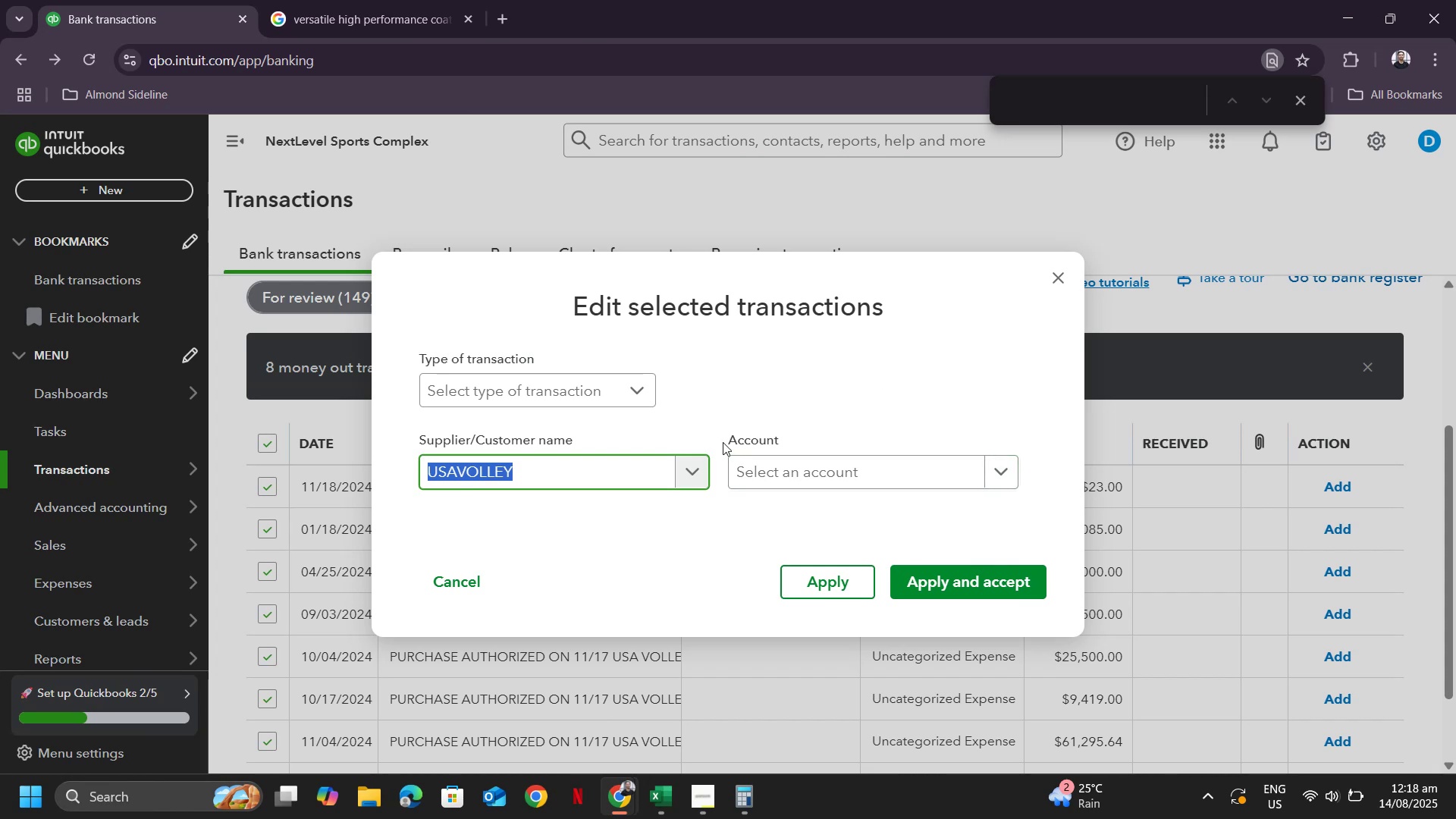 
left_click([849, 465])
 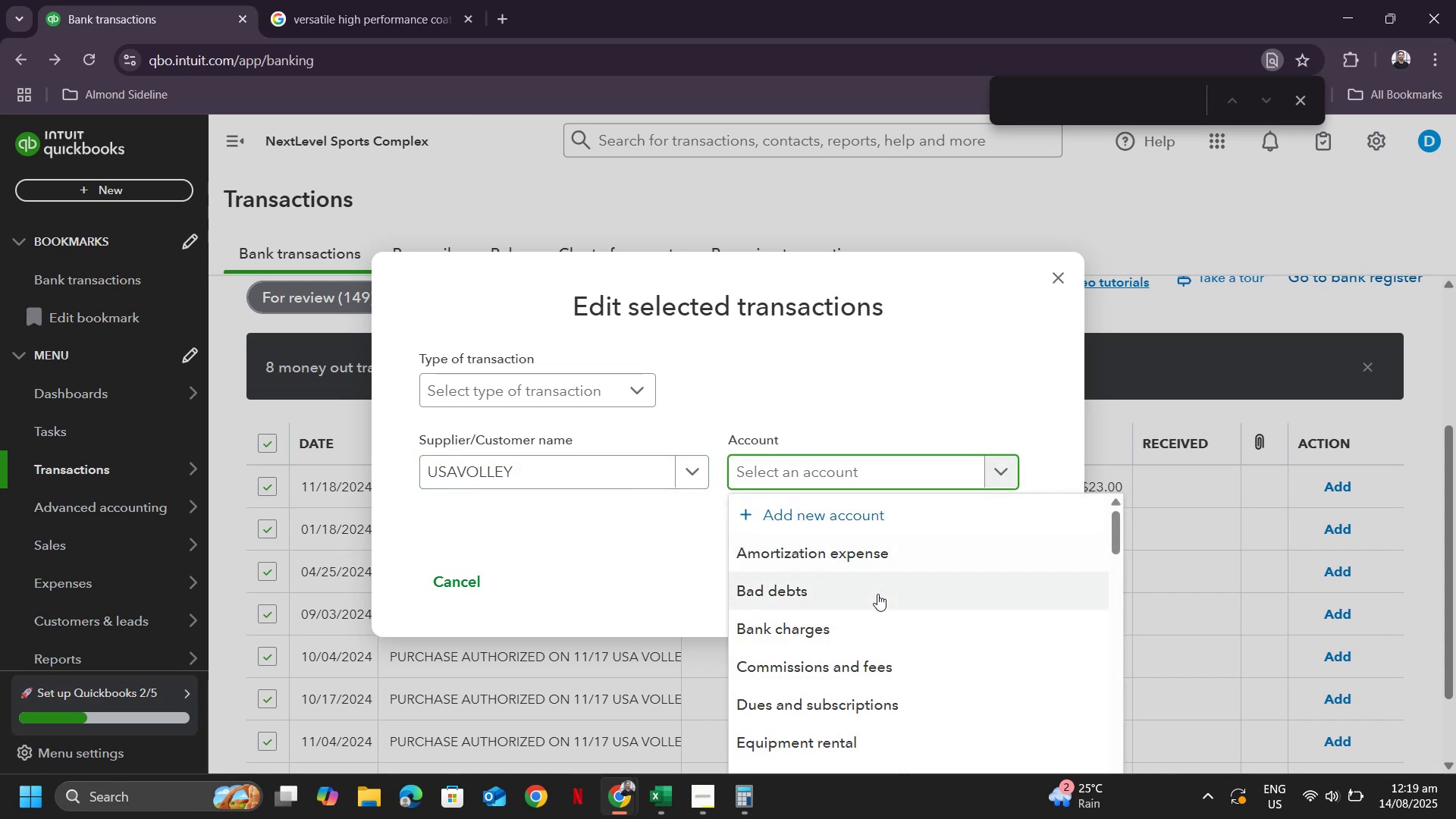 
scroll: coordinate [877, 674], scroll_direction: down, amount: 6.0
 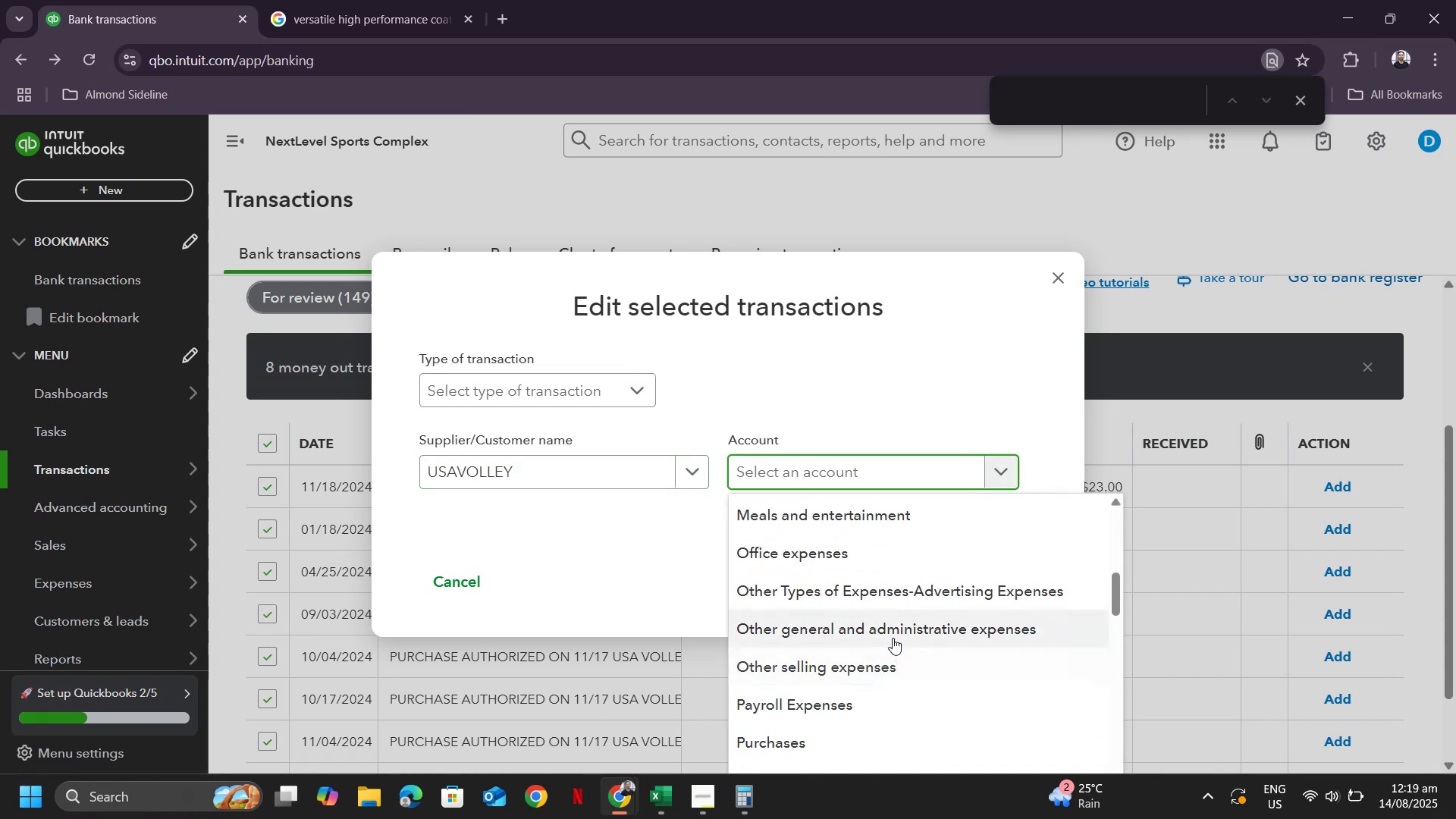 
left_click([893, 638])
 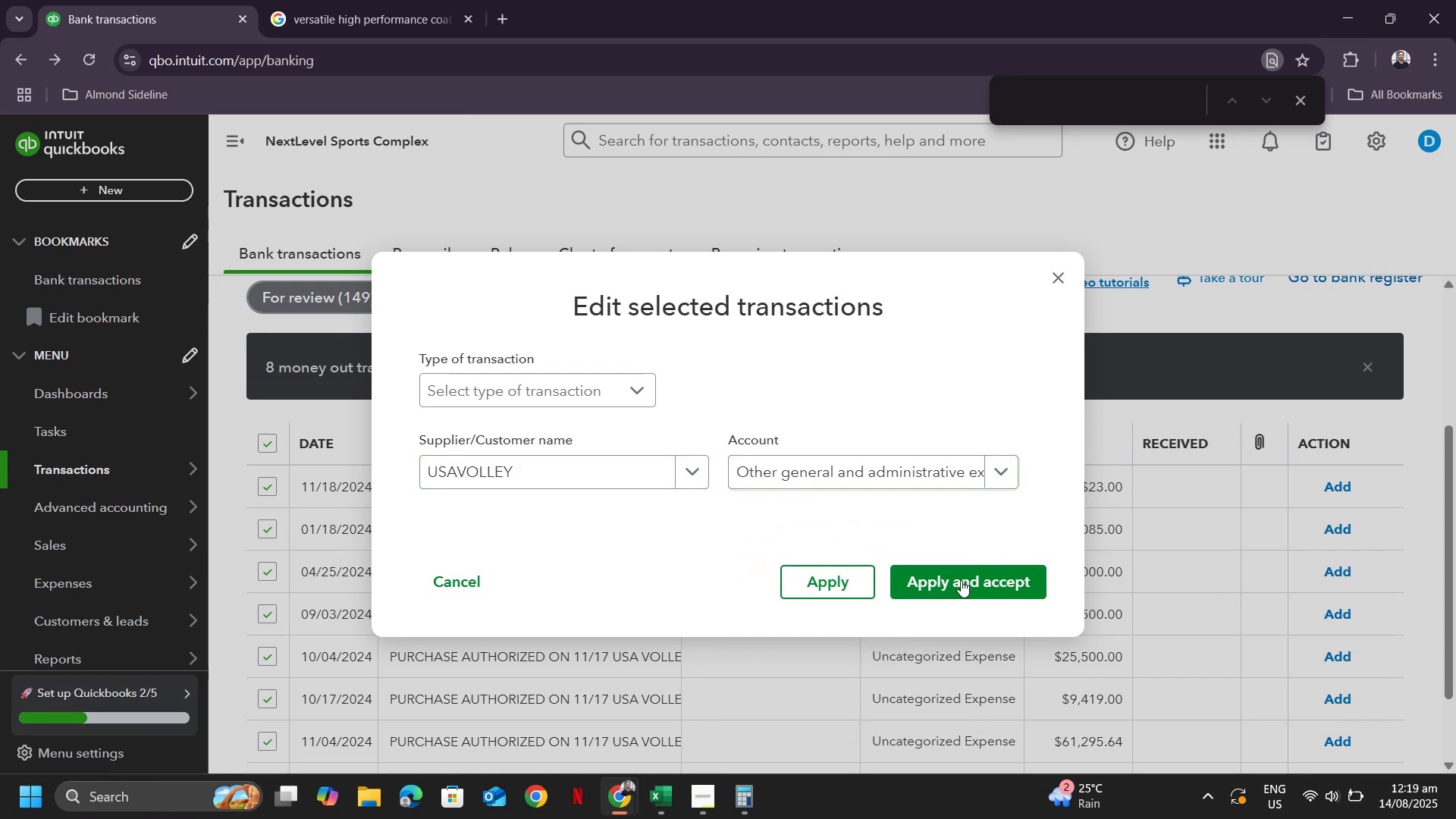 
left_click([961, 580])
 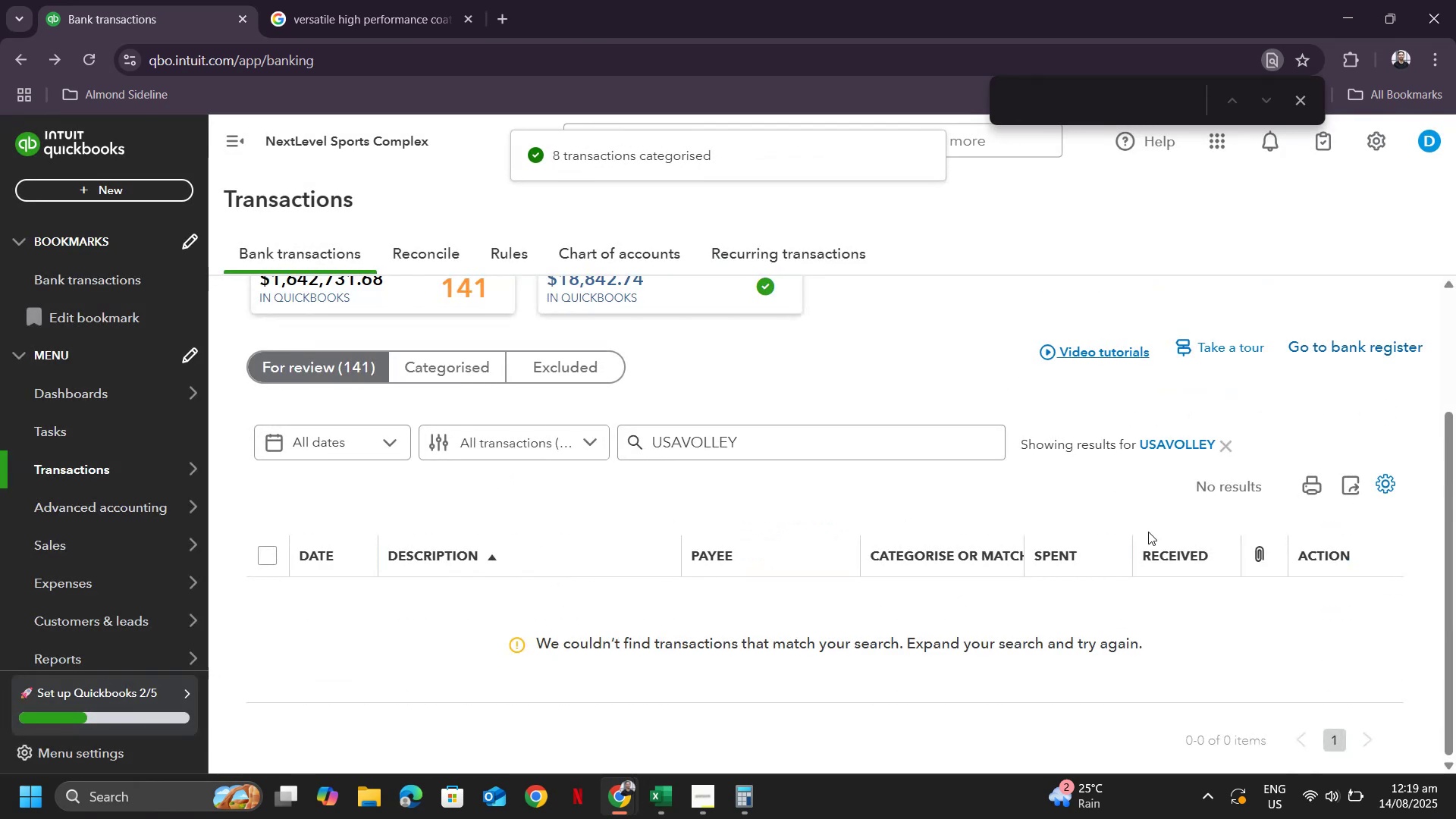 
left_click([1205, 450])
 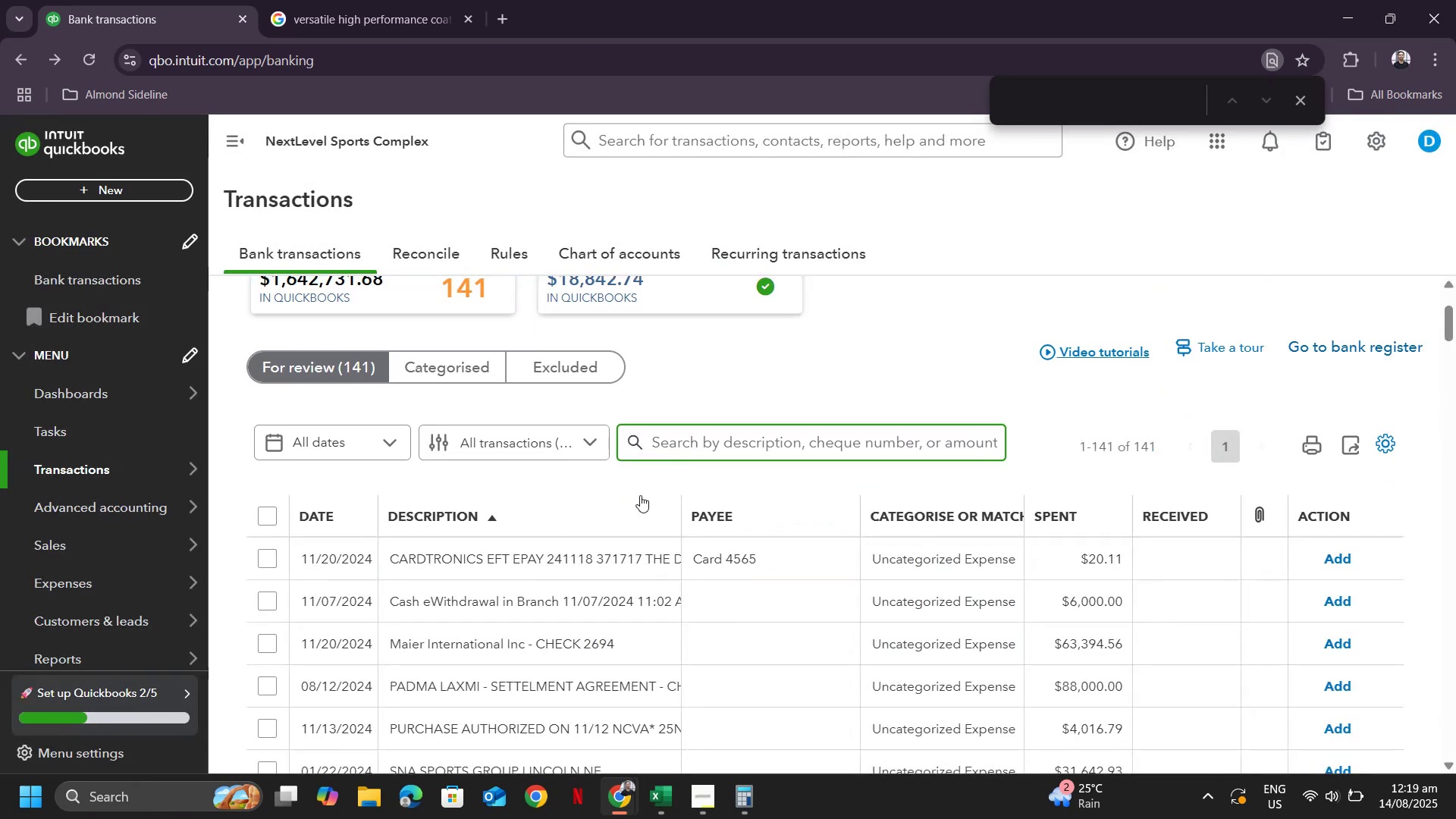 
scroll: coordinate [637, 491], scroll_direction: down, amount: 4.0
 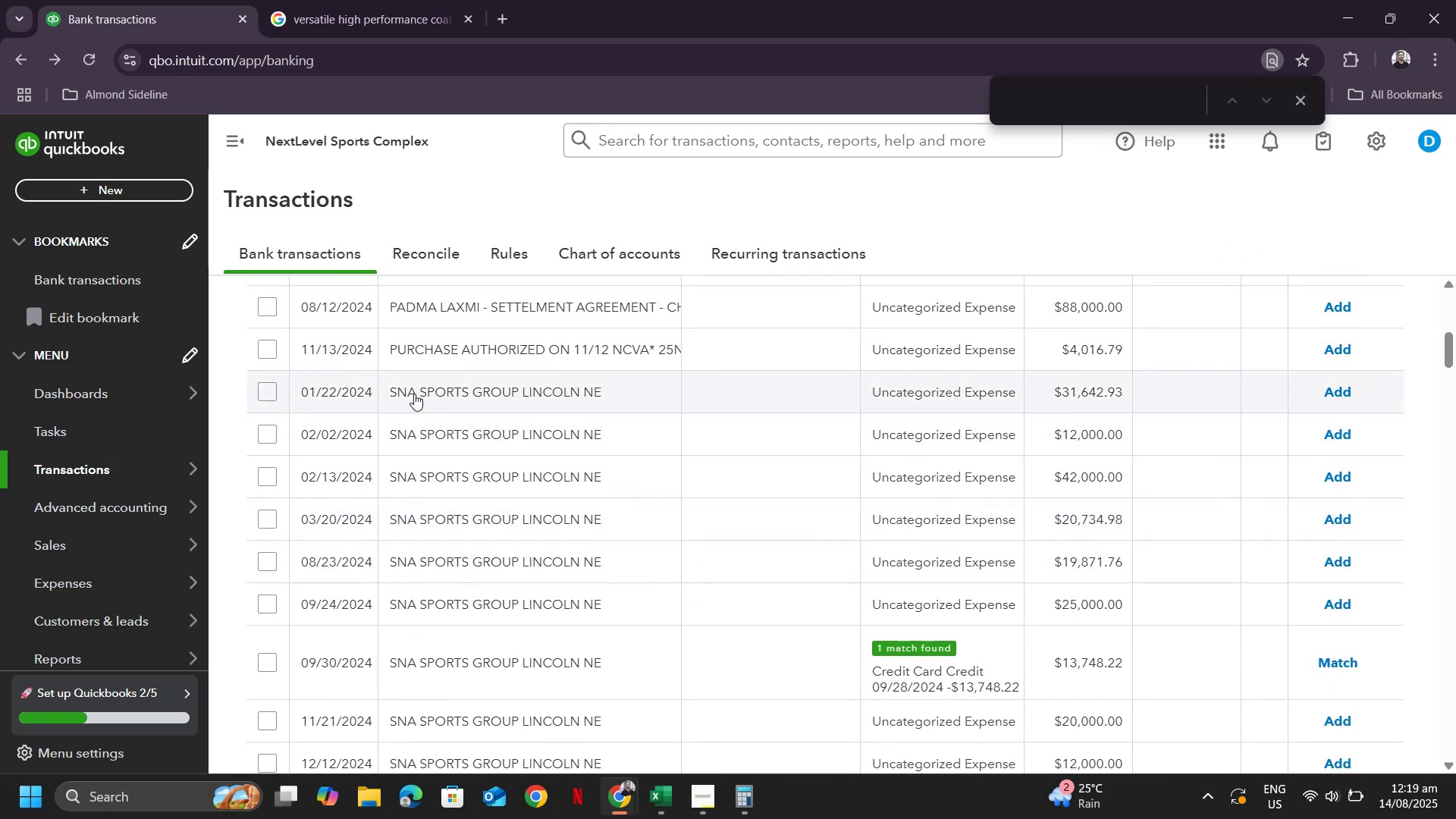 
left_click([397, 395])
 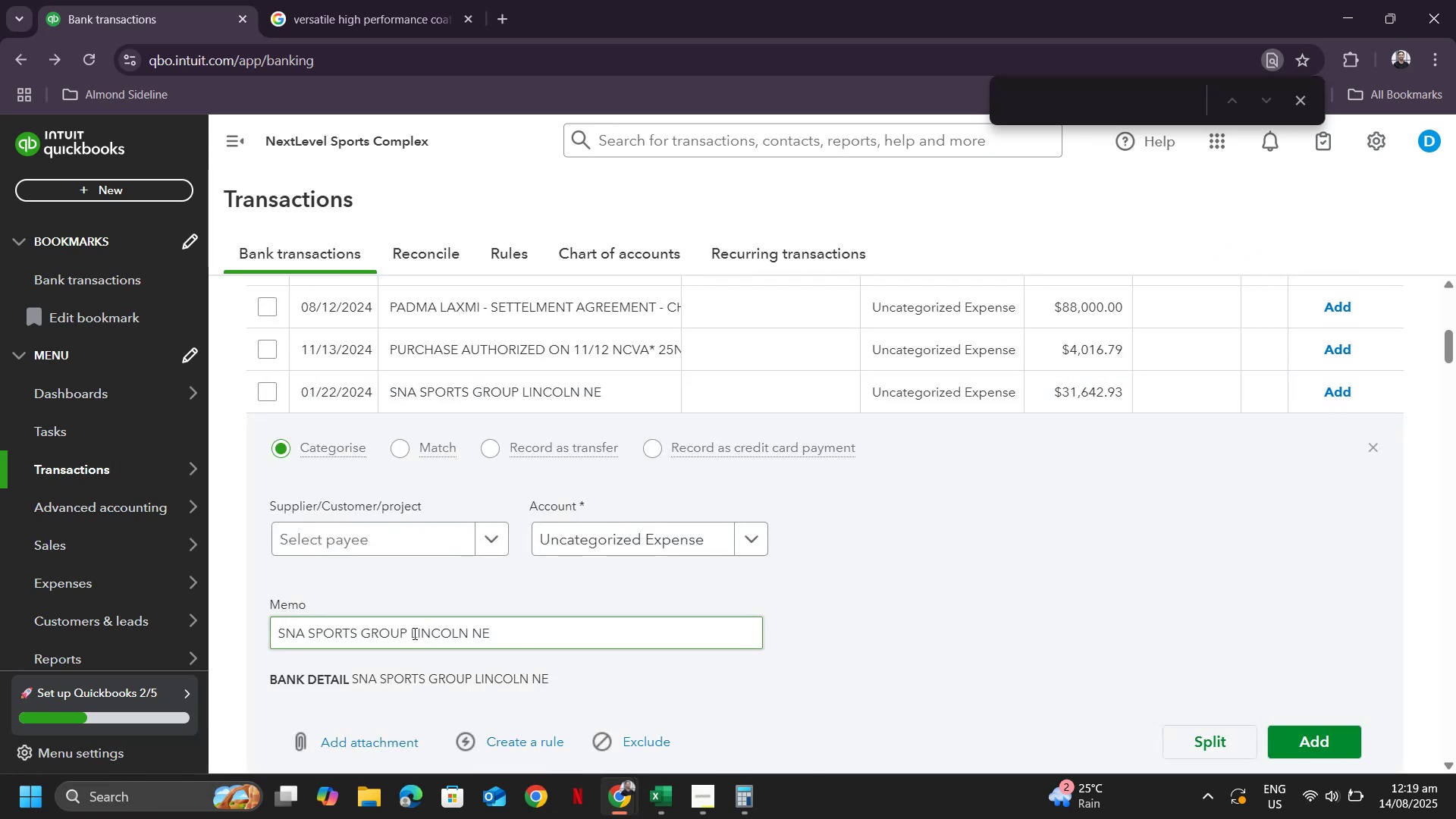 
left_click_drag(start_coordinate=[408, 630], to_coordinate=[228, 619])
 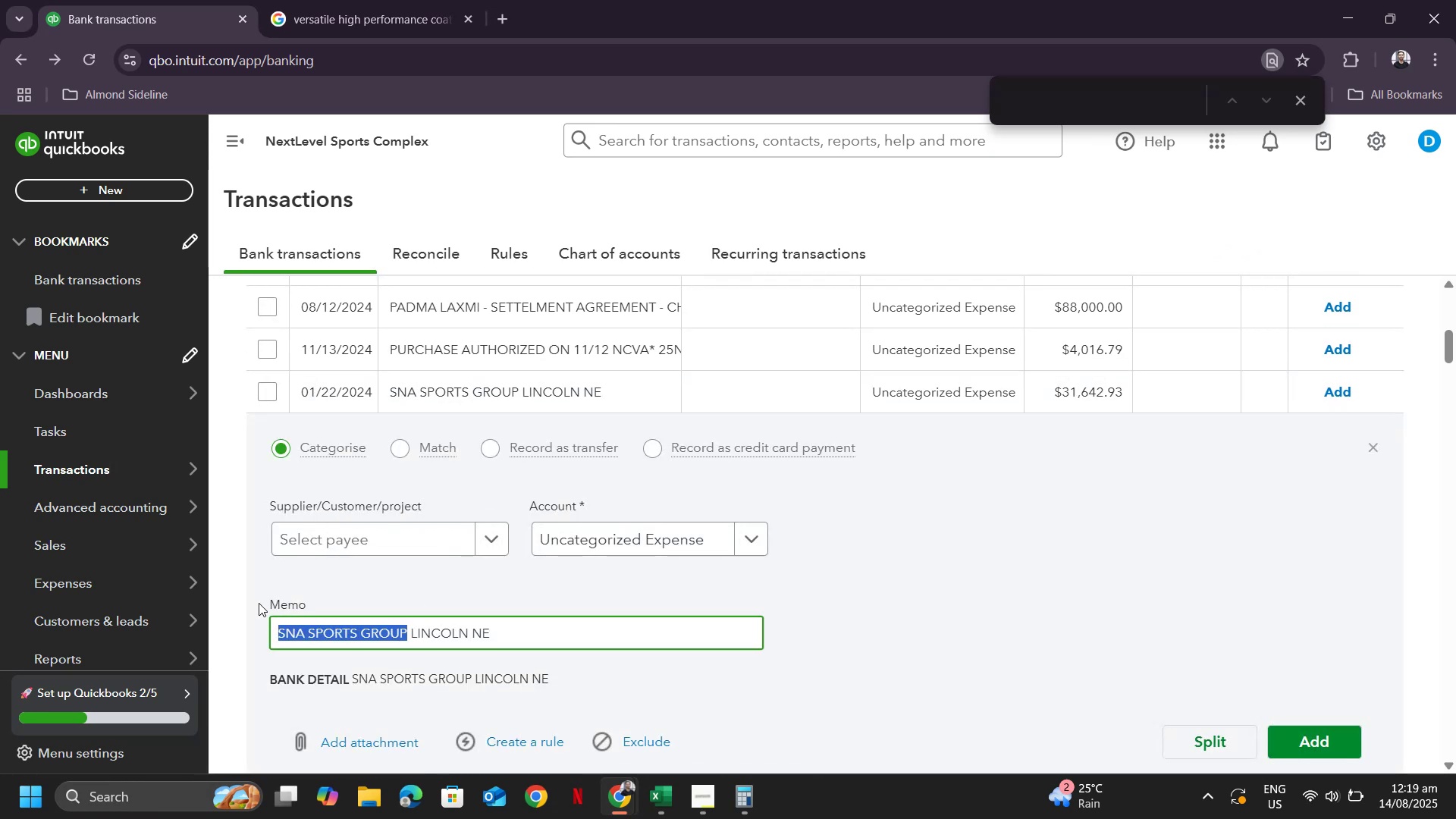 
key(Control+ControlLeft)
 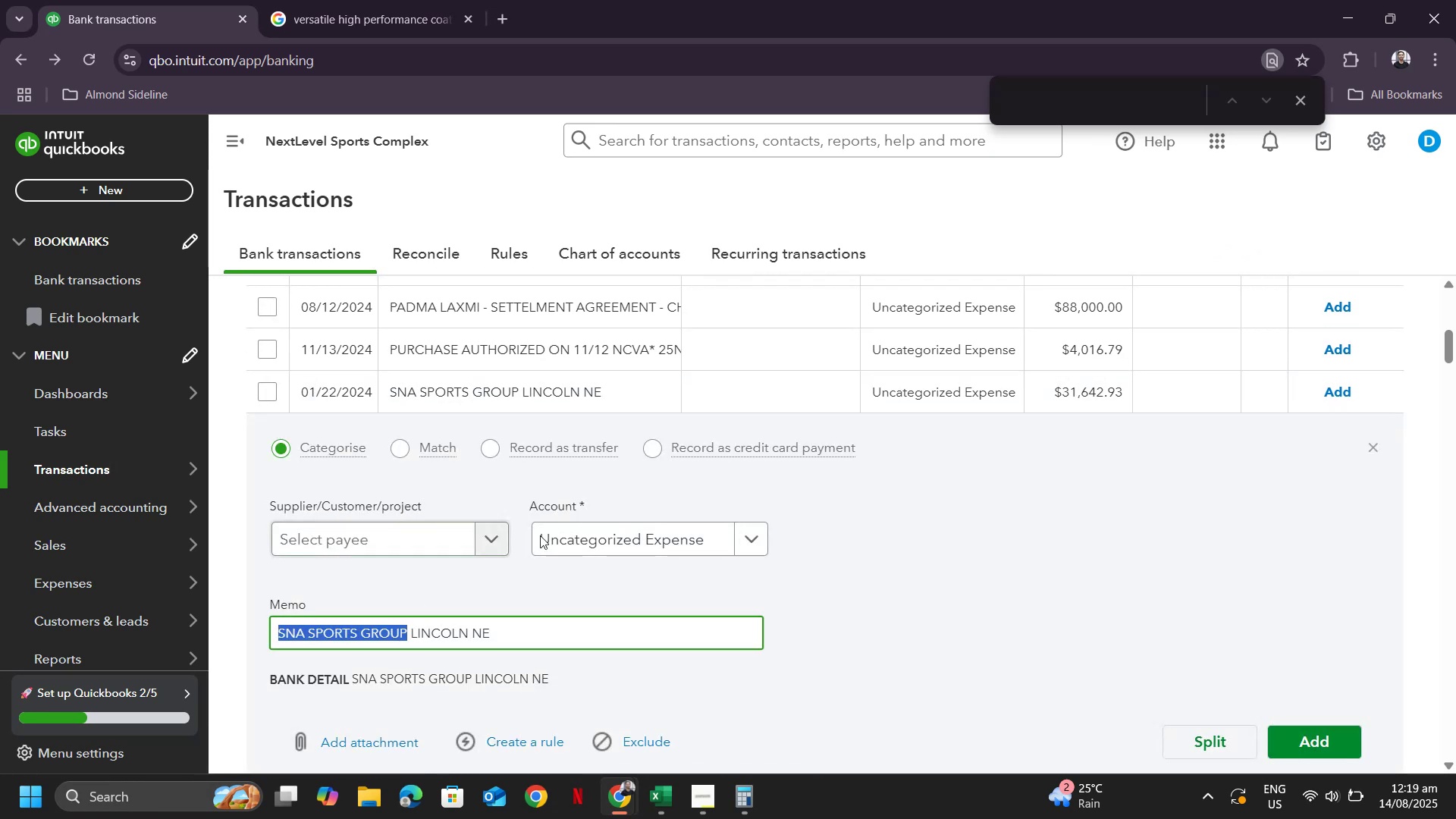 
key(Control+C)
 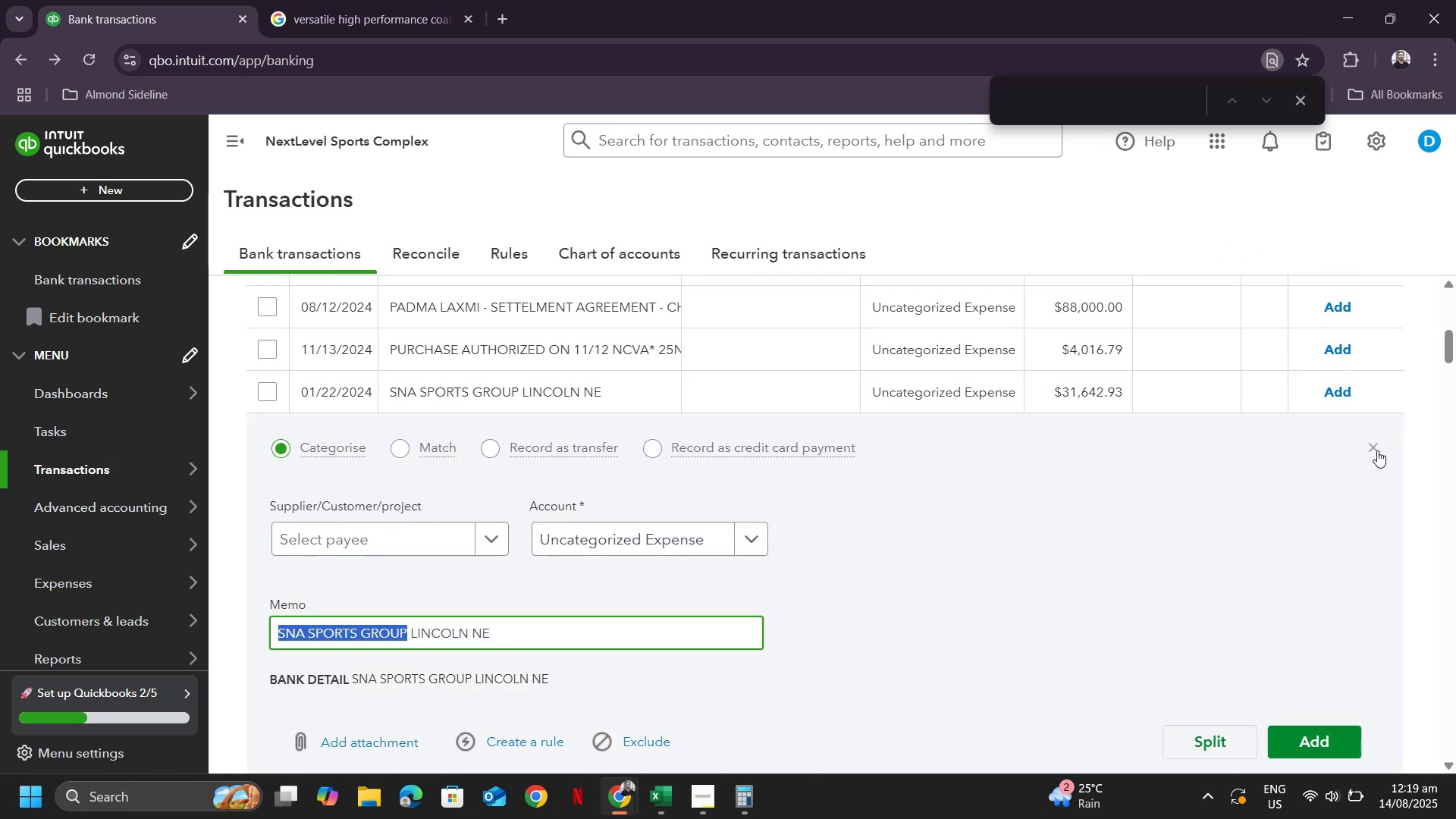 
left_click([1377, 450])
 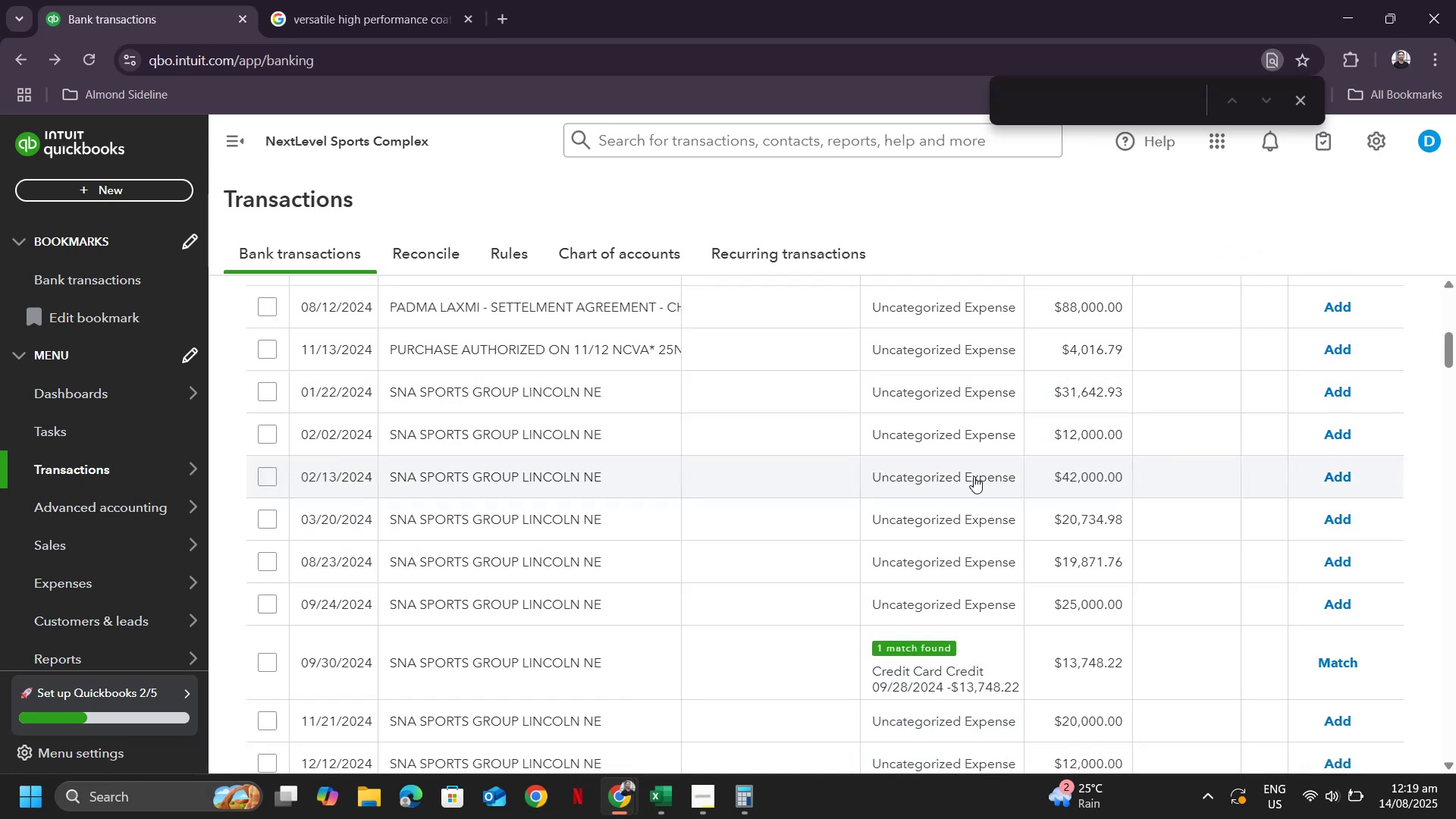 
scroll: coordinate [918, 466], scroll_direction: up, amount: 7.0
 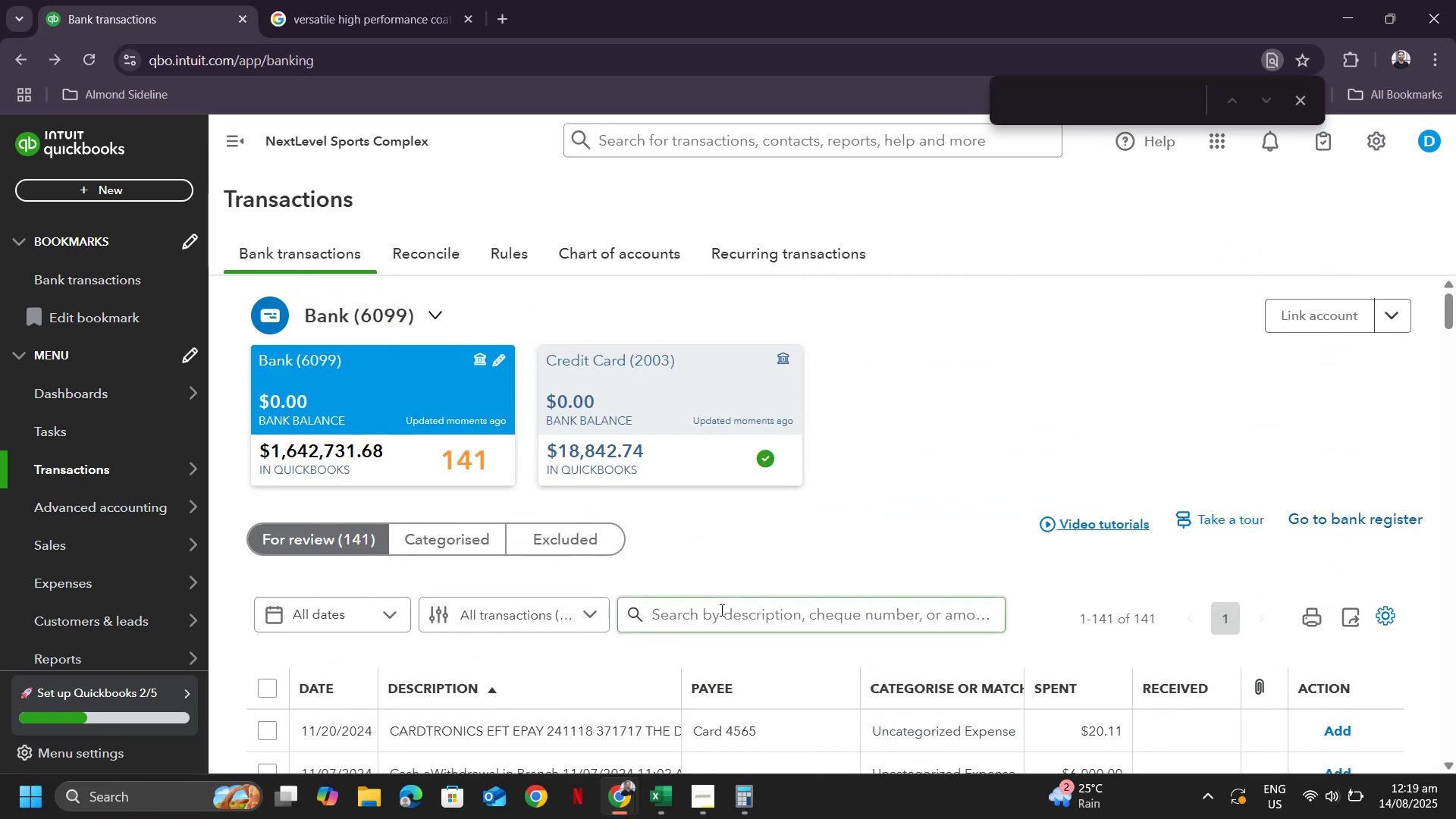 
left_click([720, 610])
 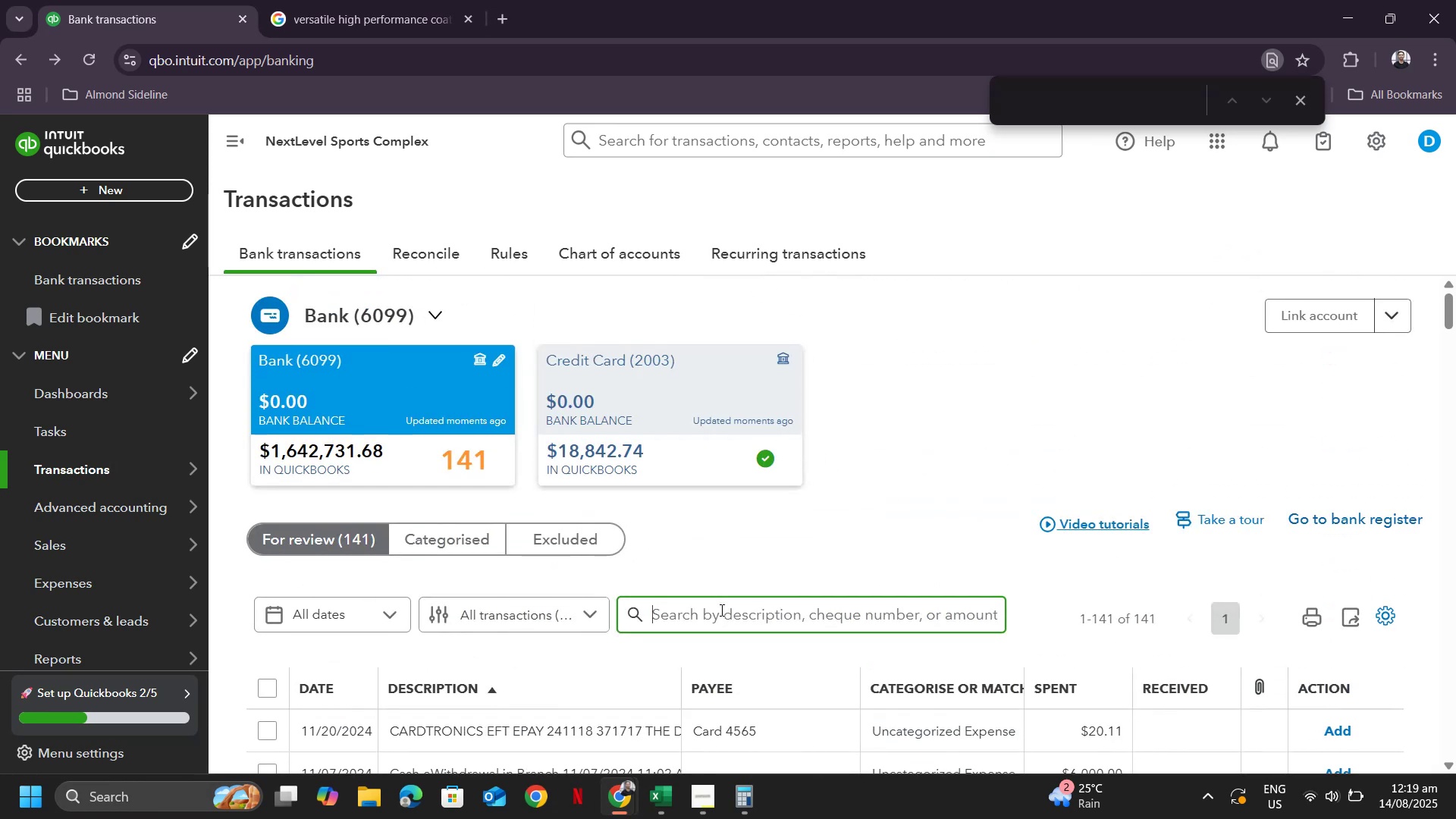 
key(Control+ControlLeft)
 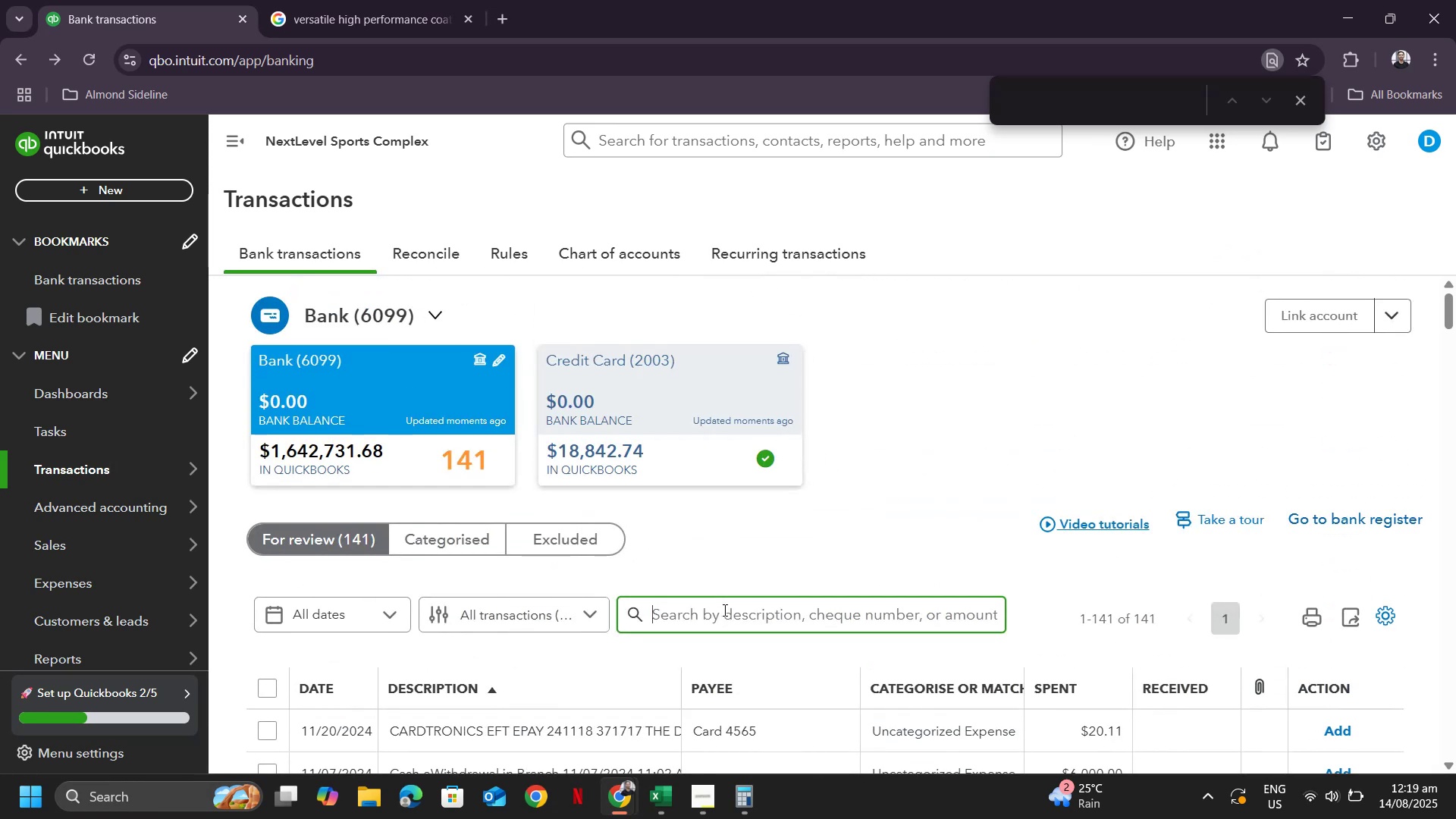 
key(Control+V)
 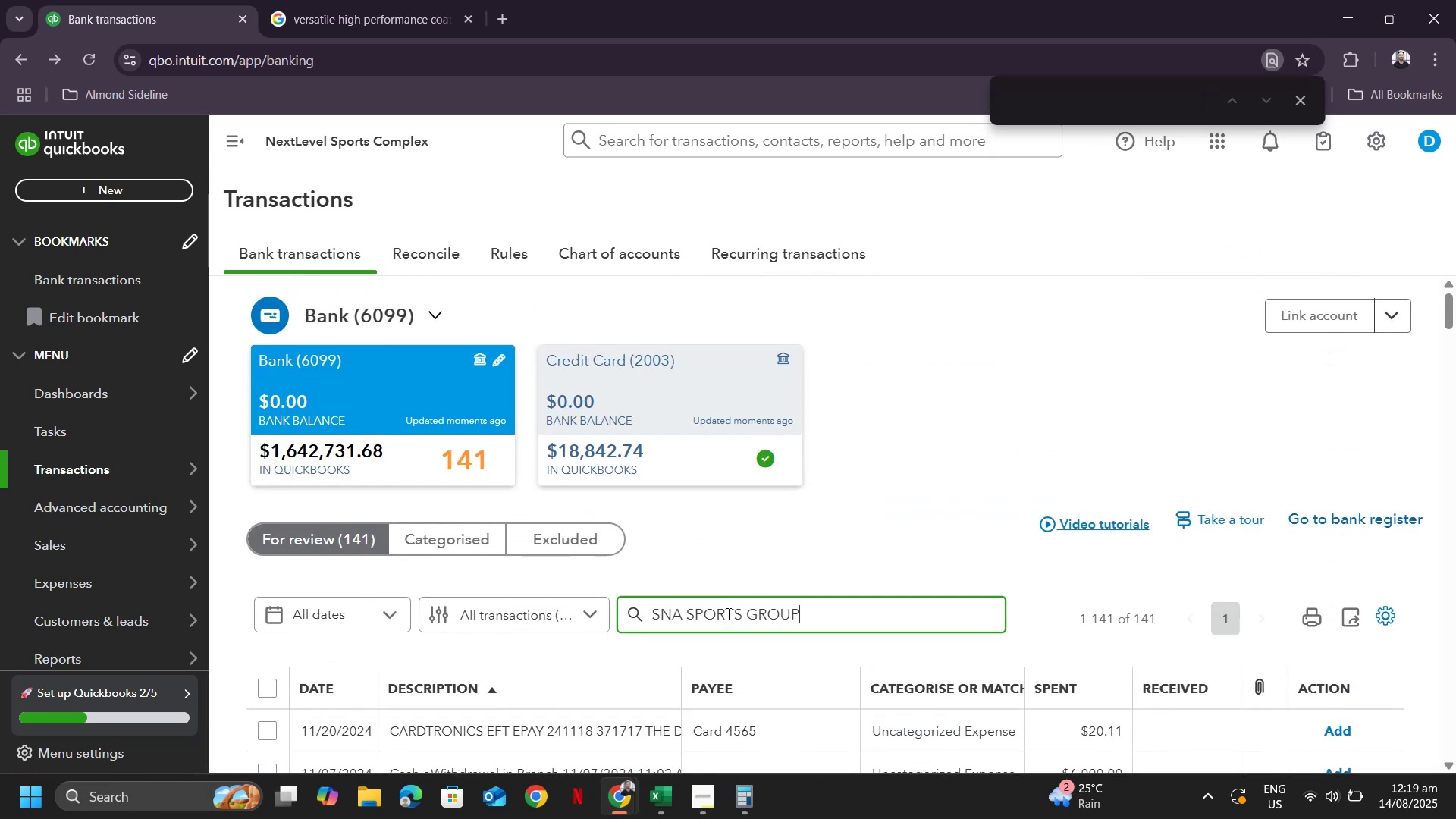 
key(Enter)
 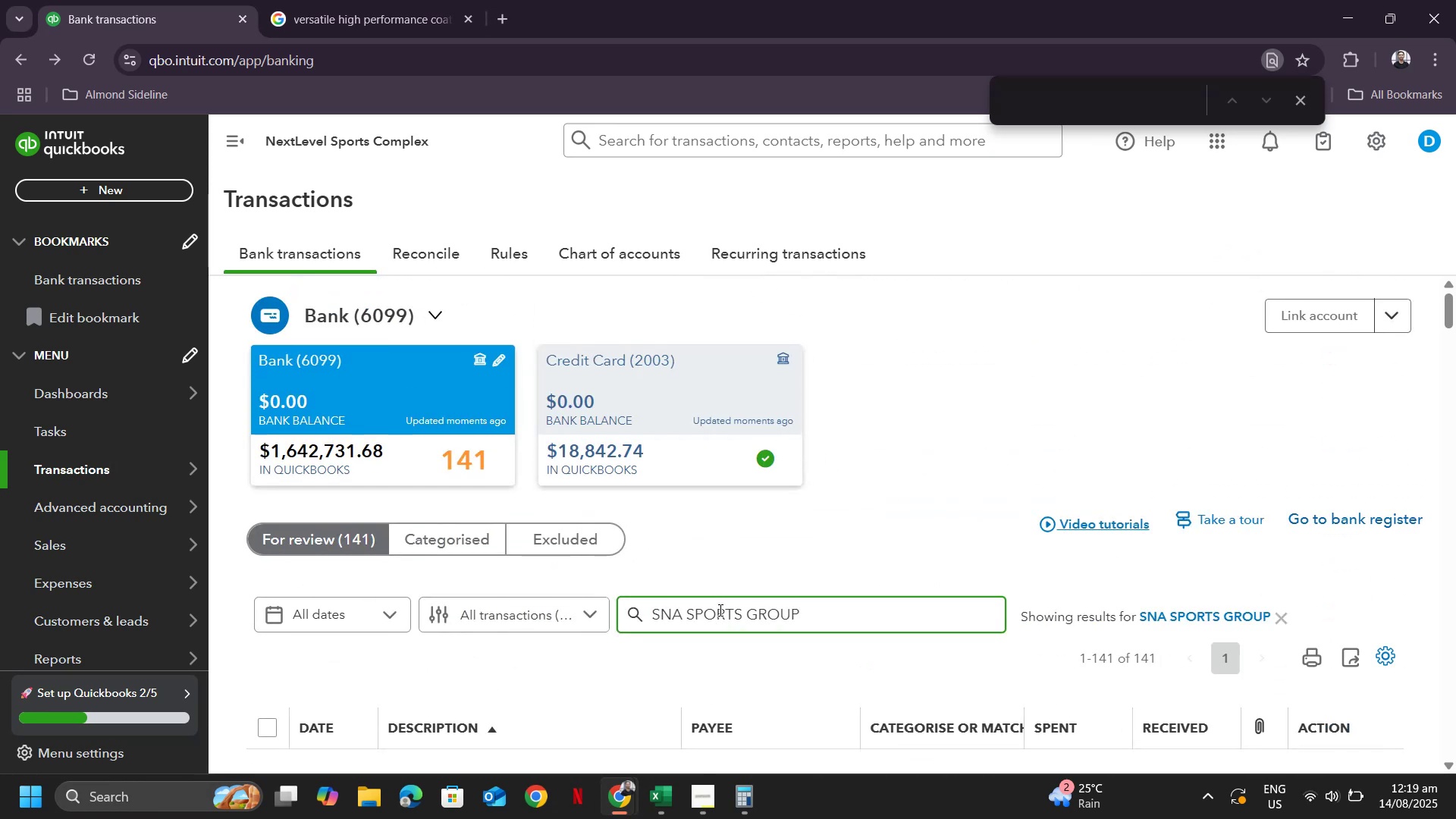 
scroll: coordinate [716, 607], scroll_direction: down, amount: 6.0
 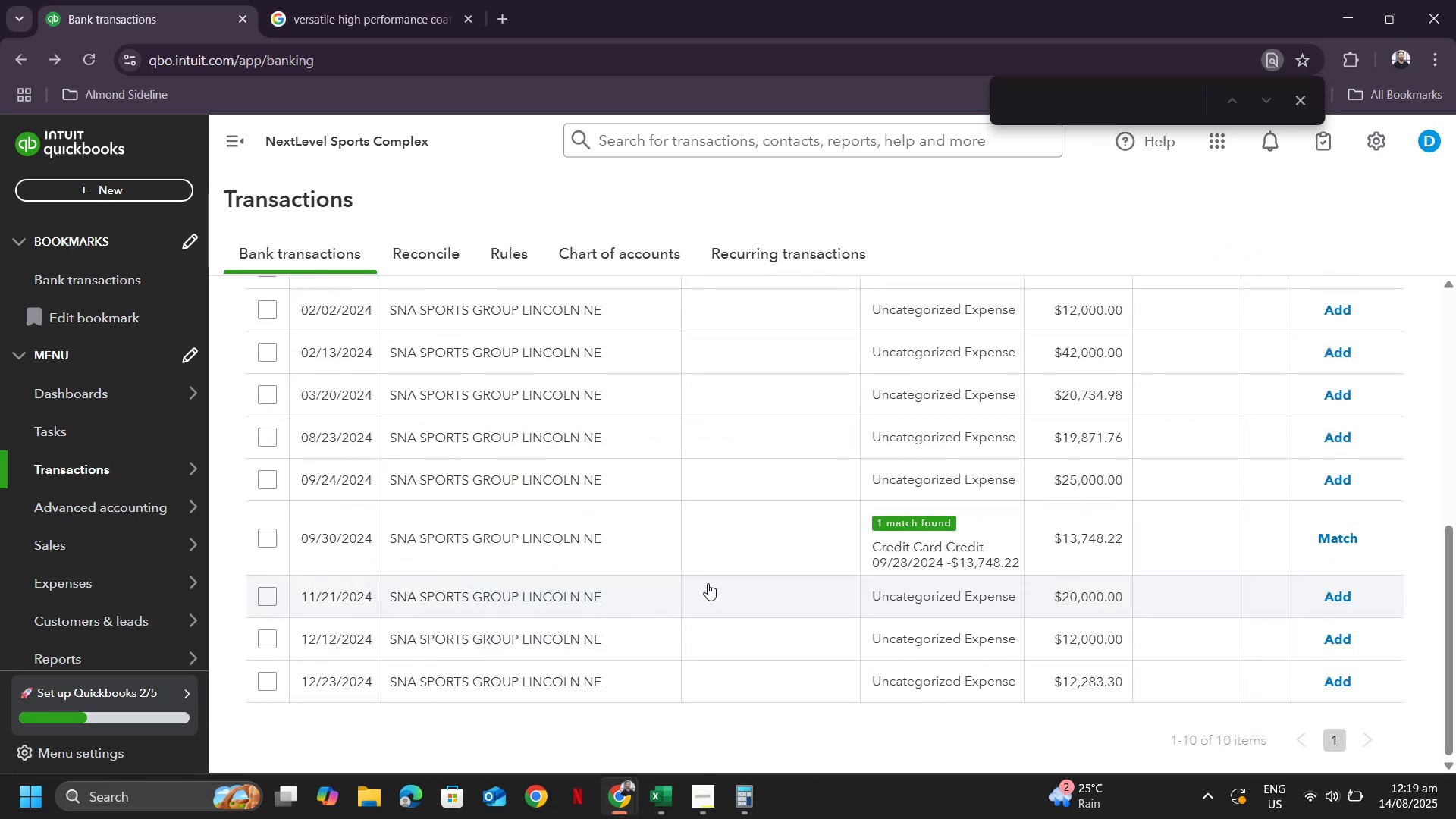 
scroll: coordinate [719, 581], scroll_direction: up, amount: 7.0
 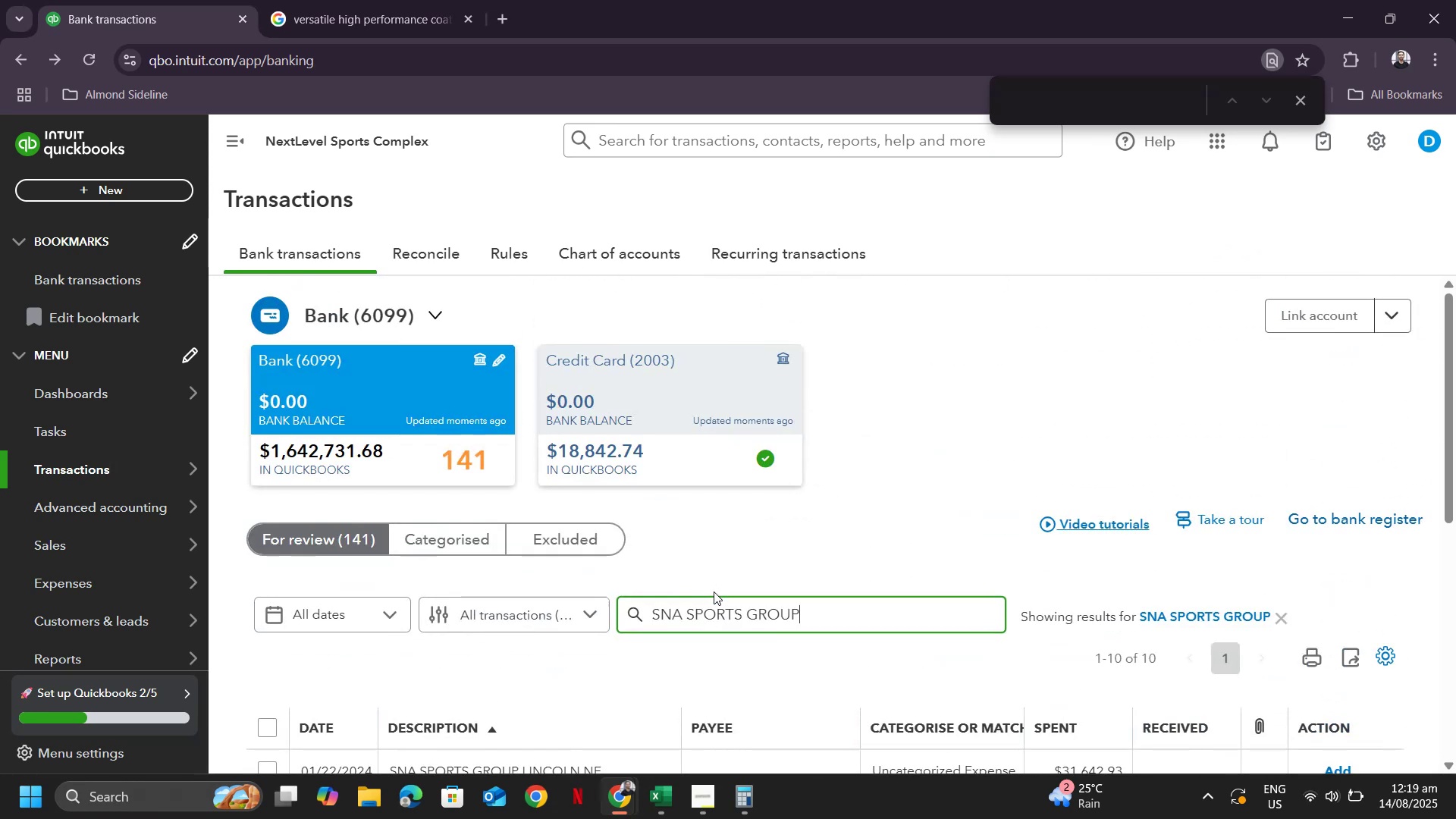 
scroll: coordinate [714, 601], scroll_direction: down, amount: 5.0
 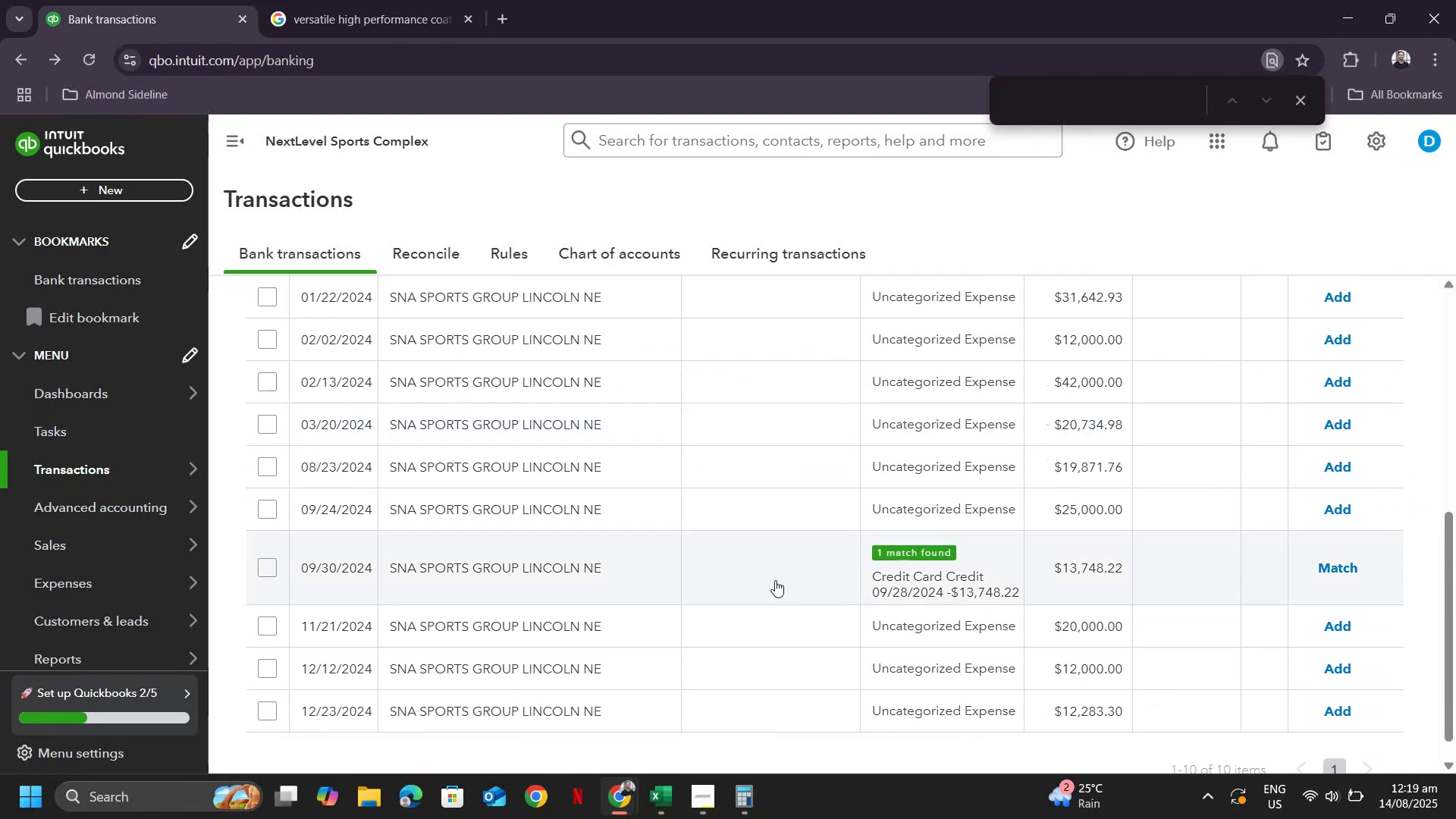 
wait(12.08)
 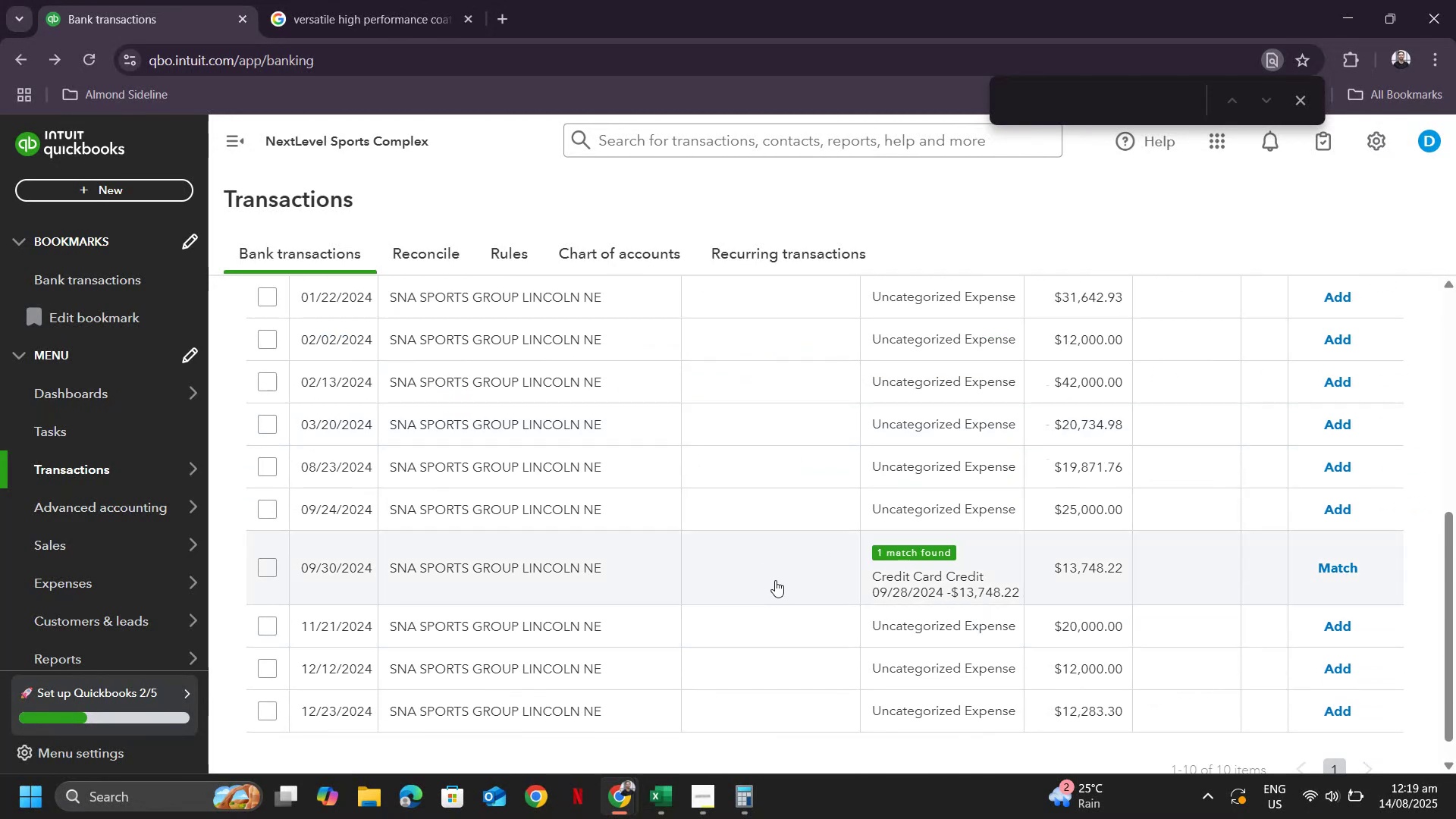 
left_click([1343, 569])
 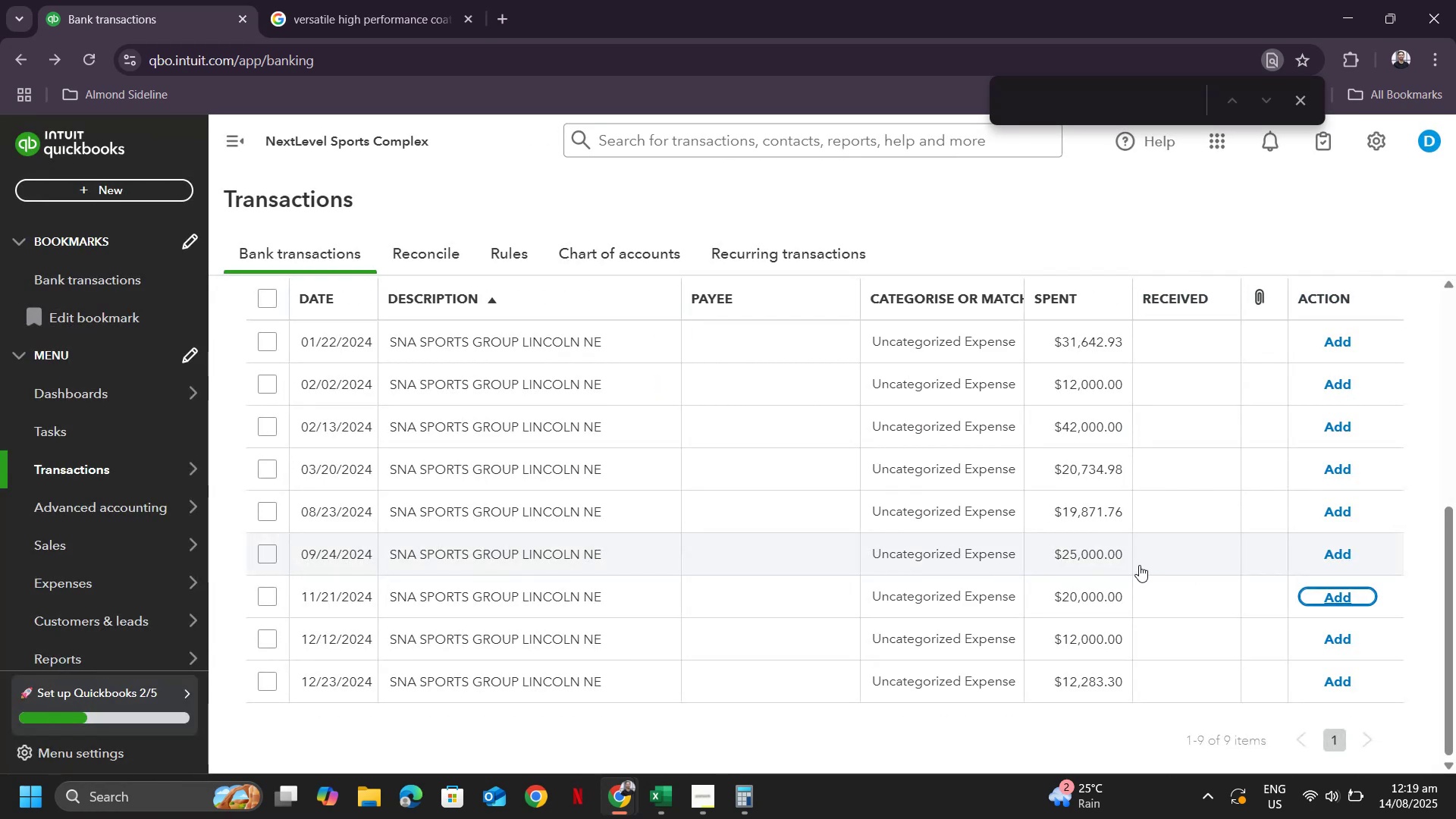 
scroll: coordinate [673, 585], scroll_direction: up, amount: 1.0
 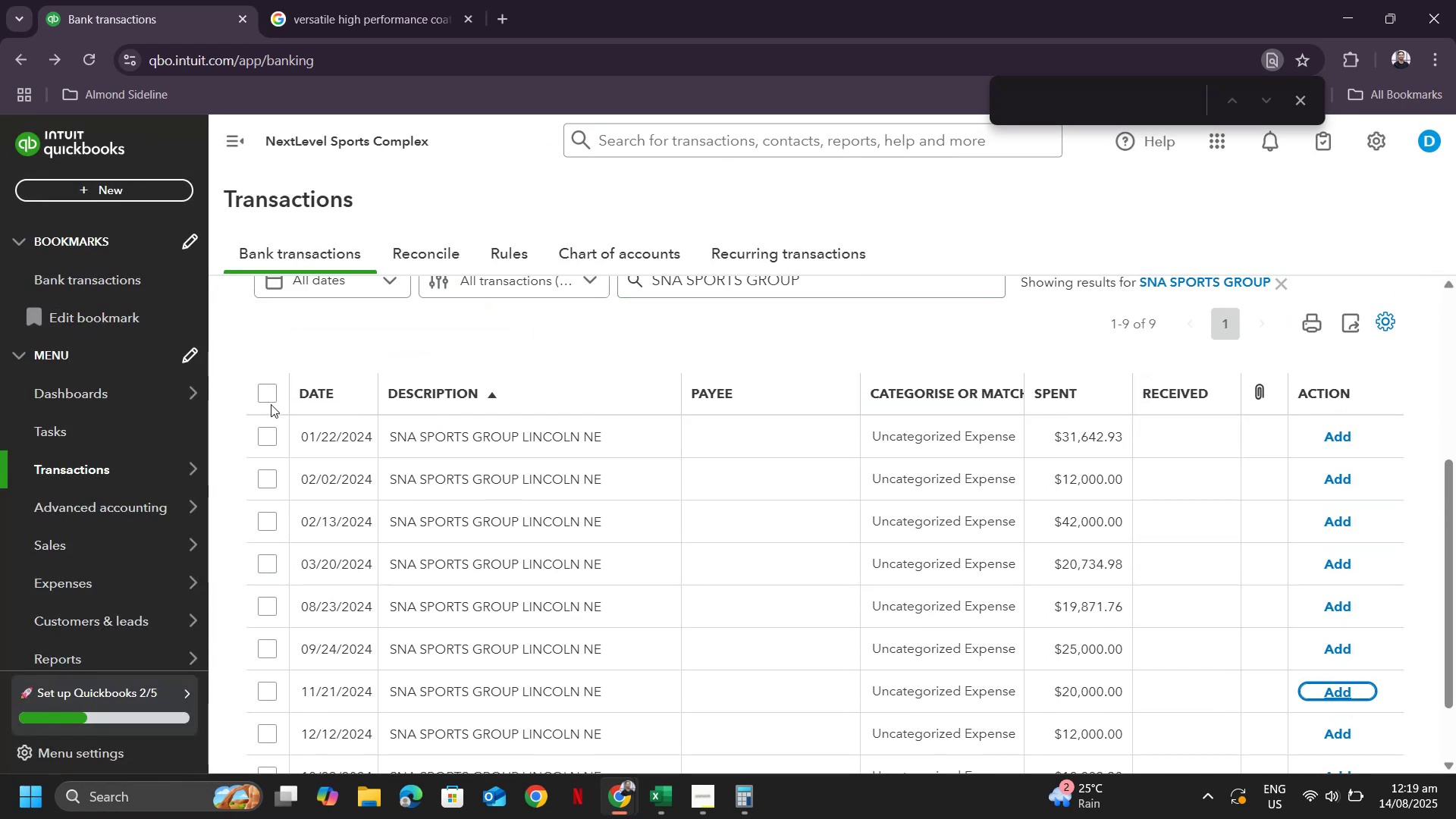 
left_click([267, 399])
 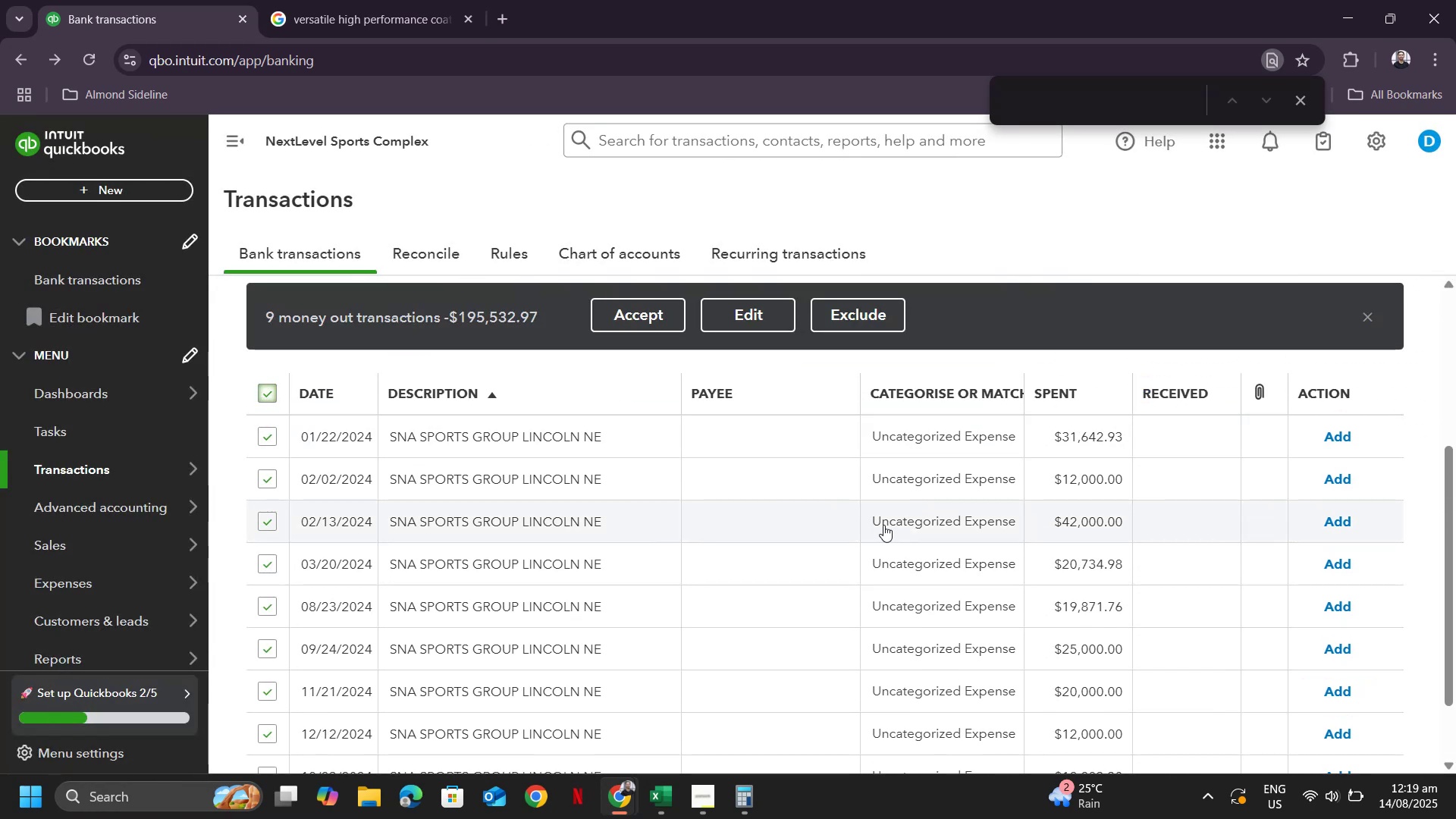 
scroll: coordinate [889, 519], scroll_direction: down, amount: 1.0
 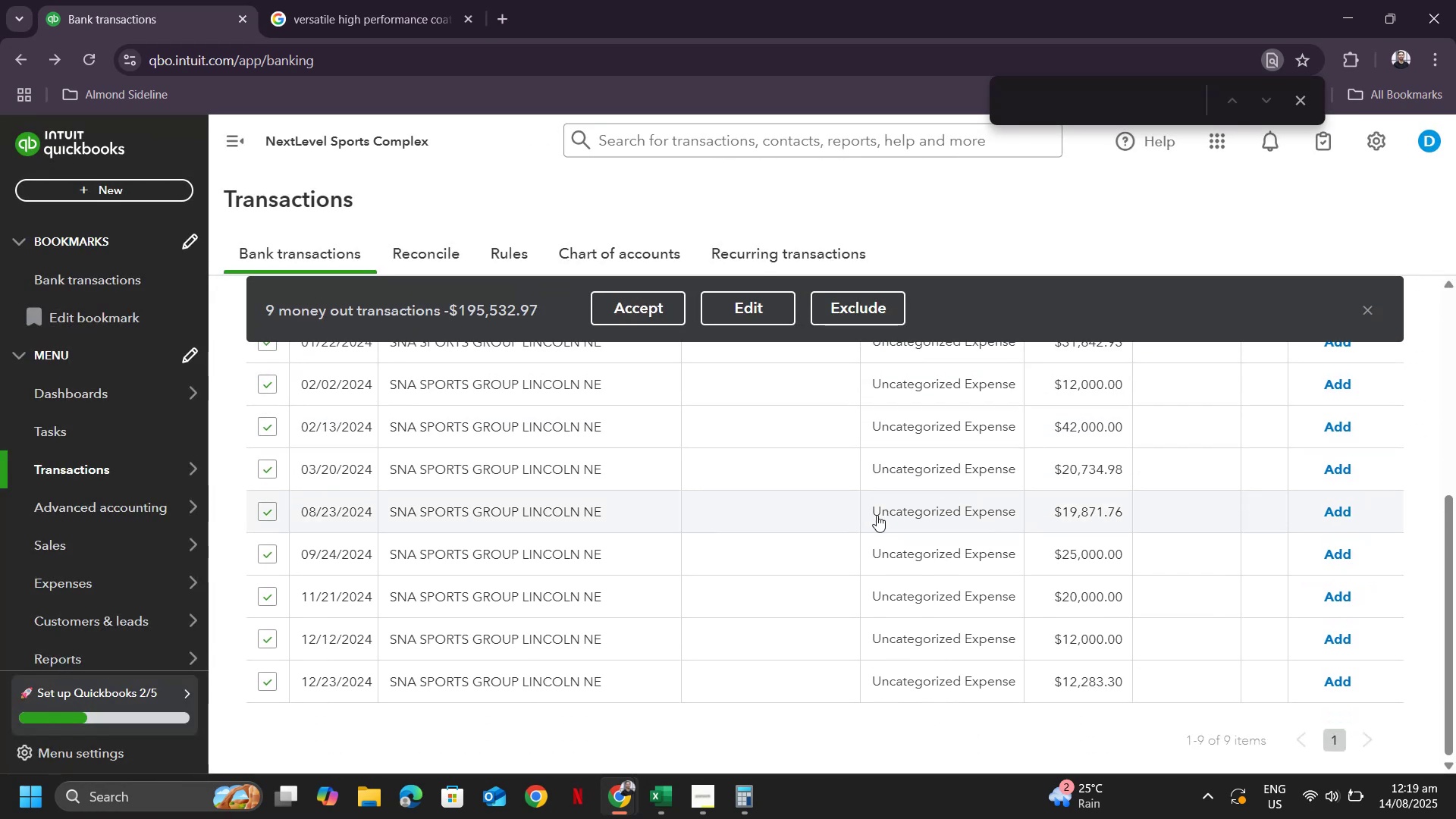 
scroll: coordinate [870, 518], scroll_direction: up, amount: 2.0
 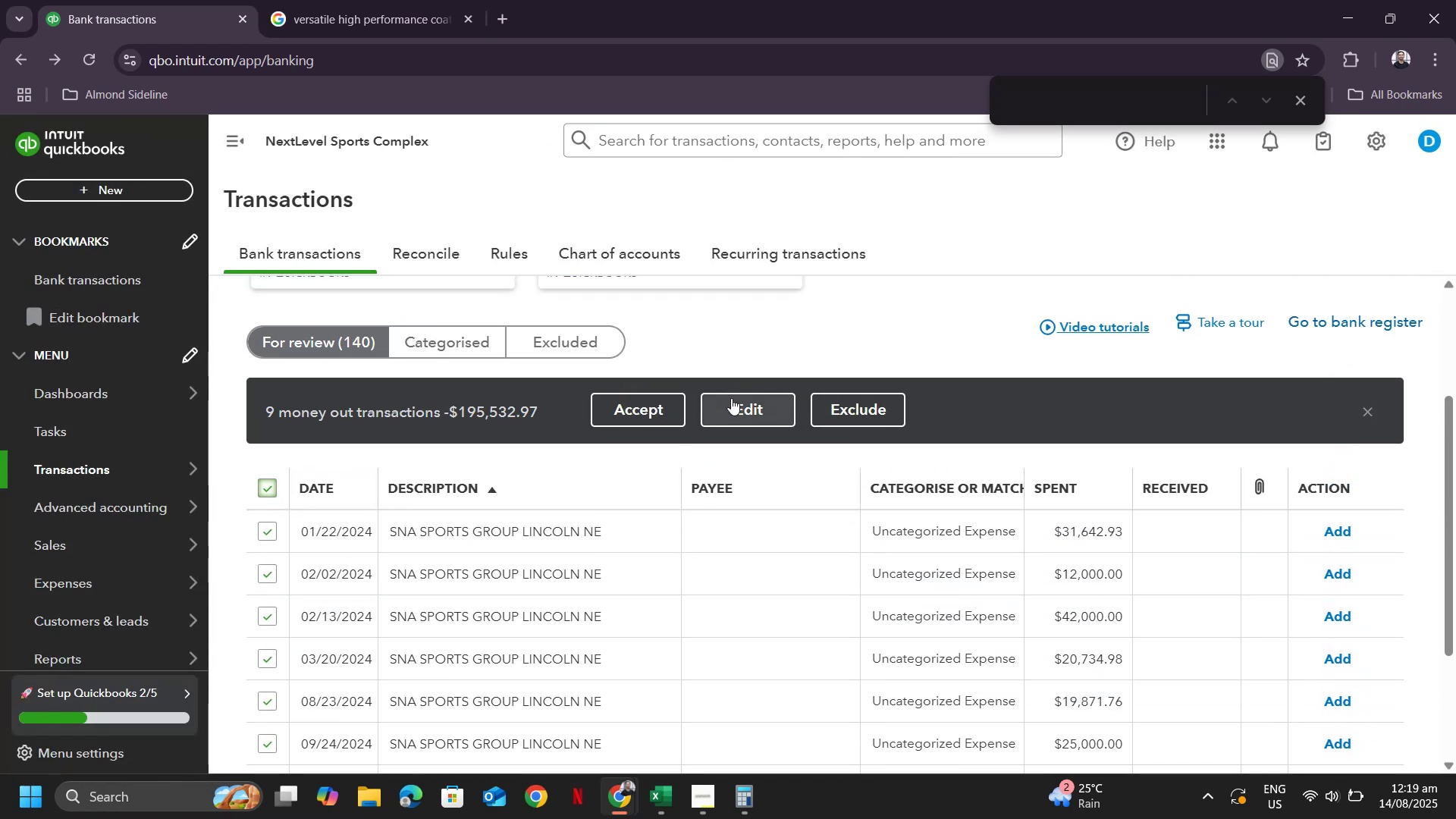 
left_click([730, 398])
 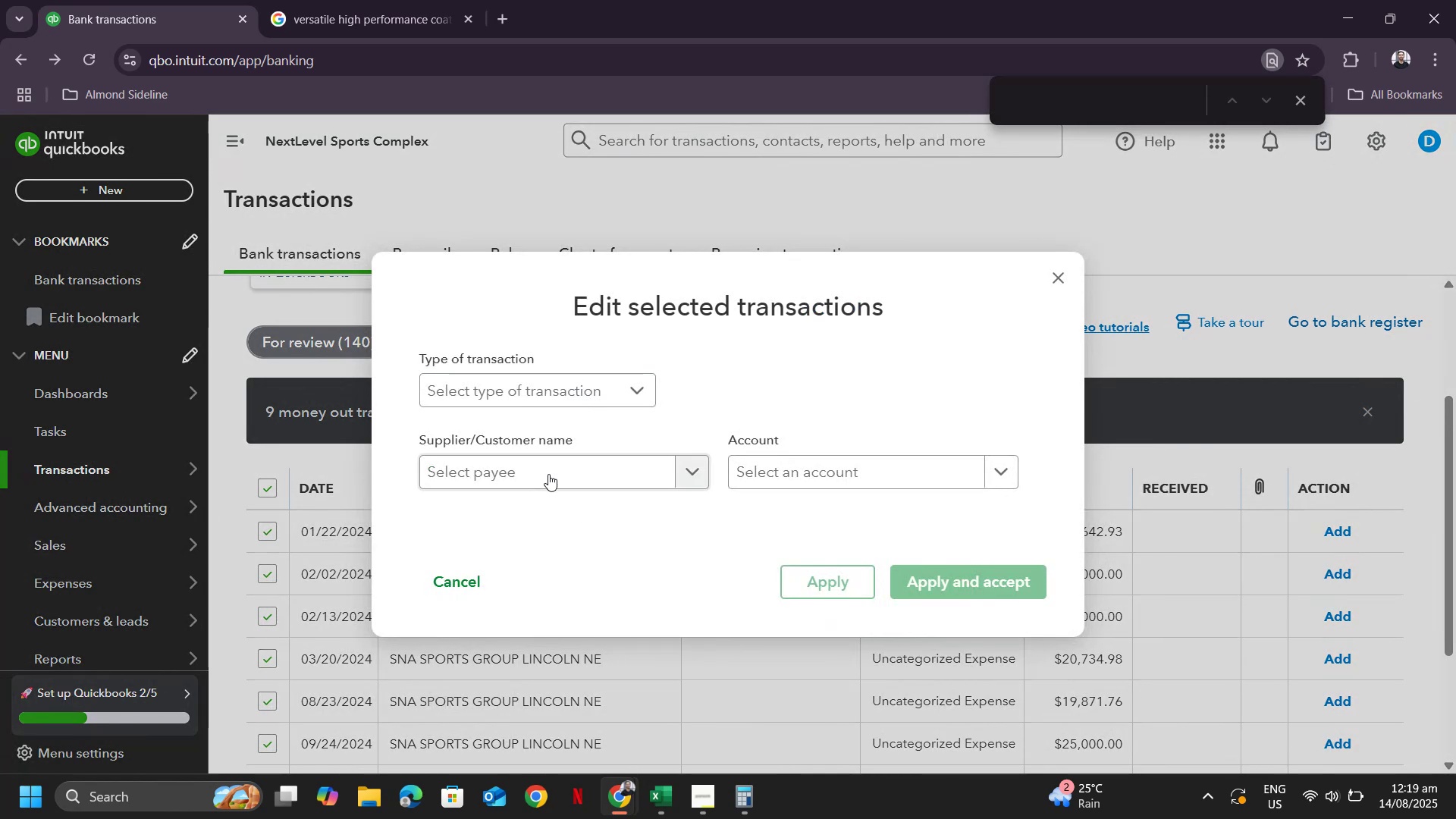 
left_click([548, 472])
 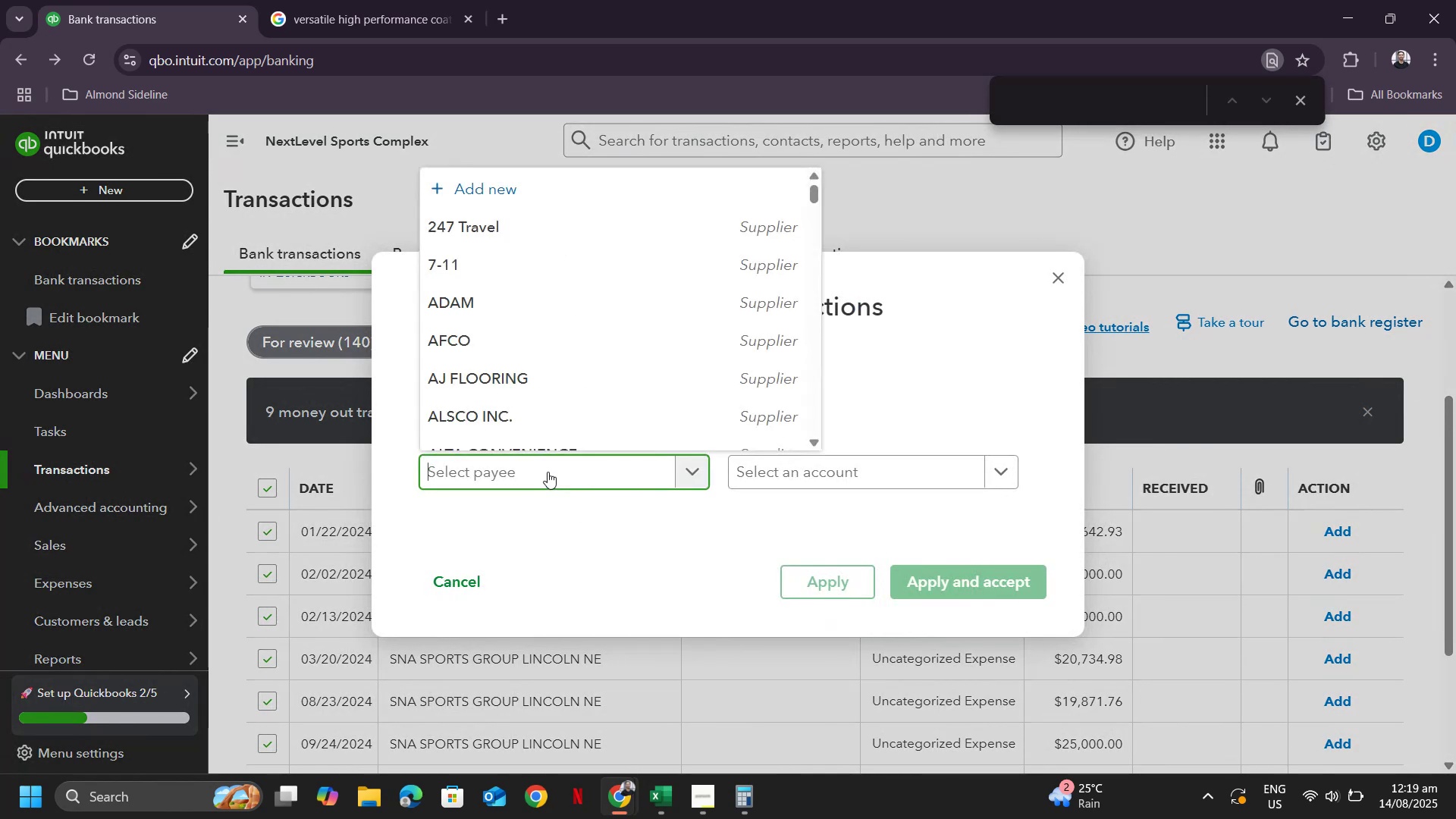 
key(Control+ControlLeft)
 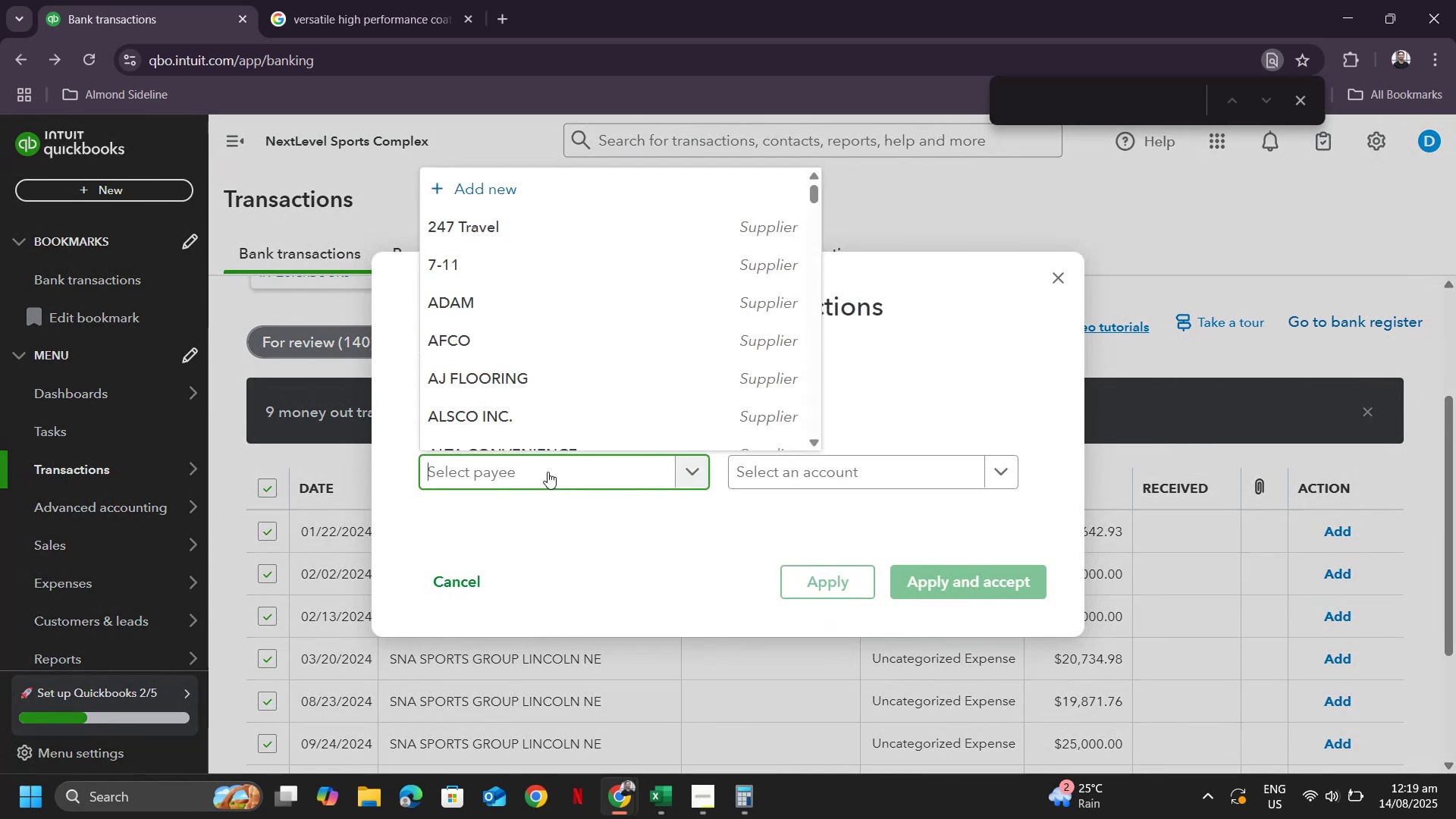 
key(Control+V)
 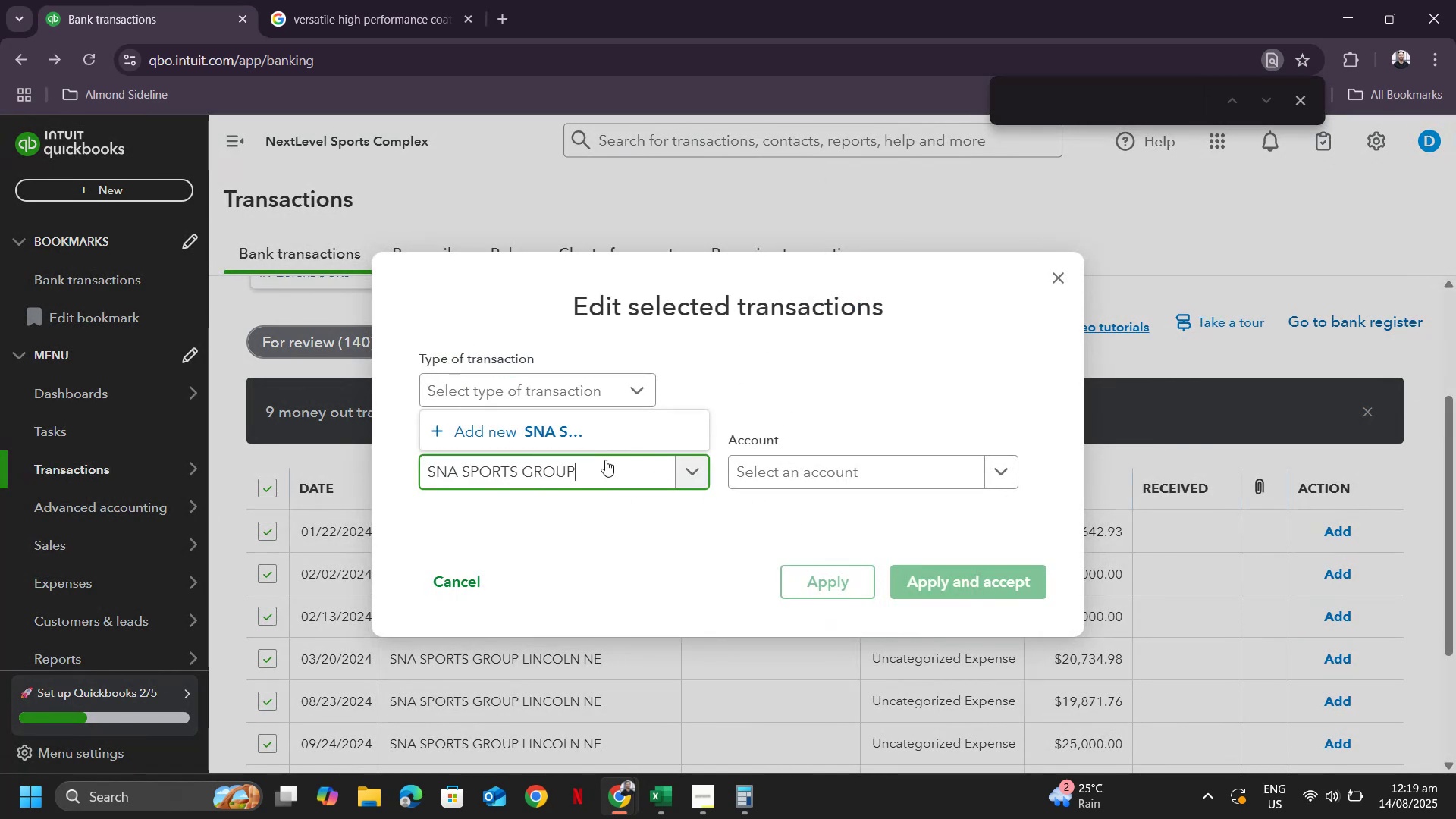 
left_click([550, 428])
 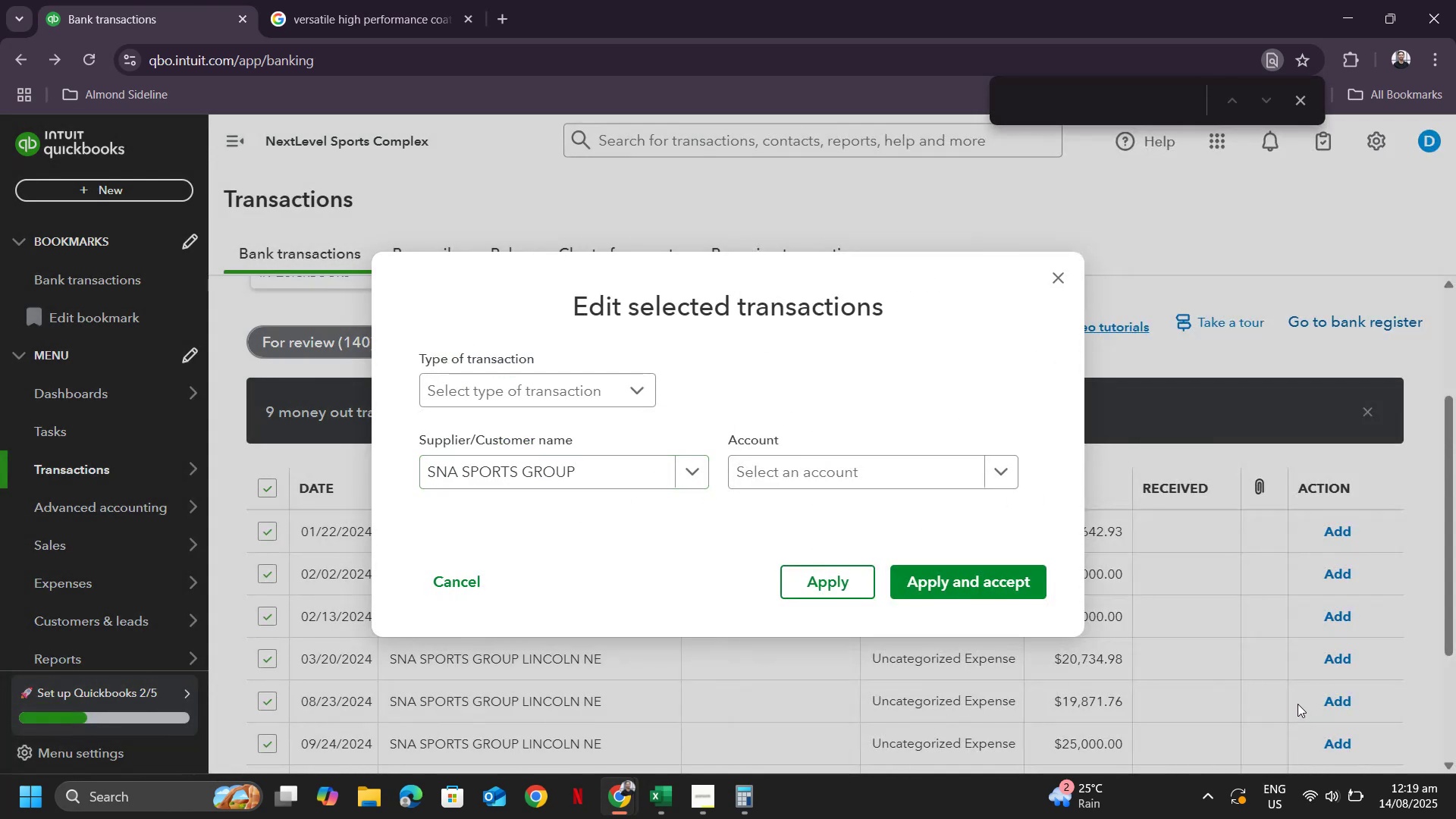 
left_click([917, 467])
 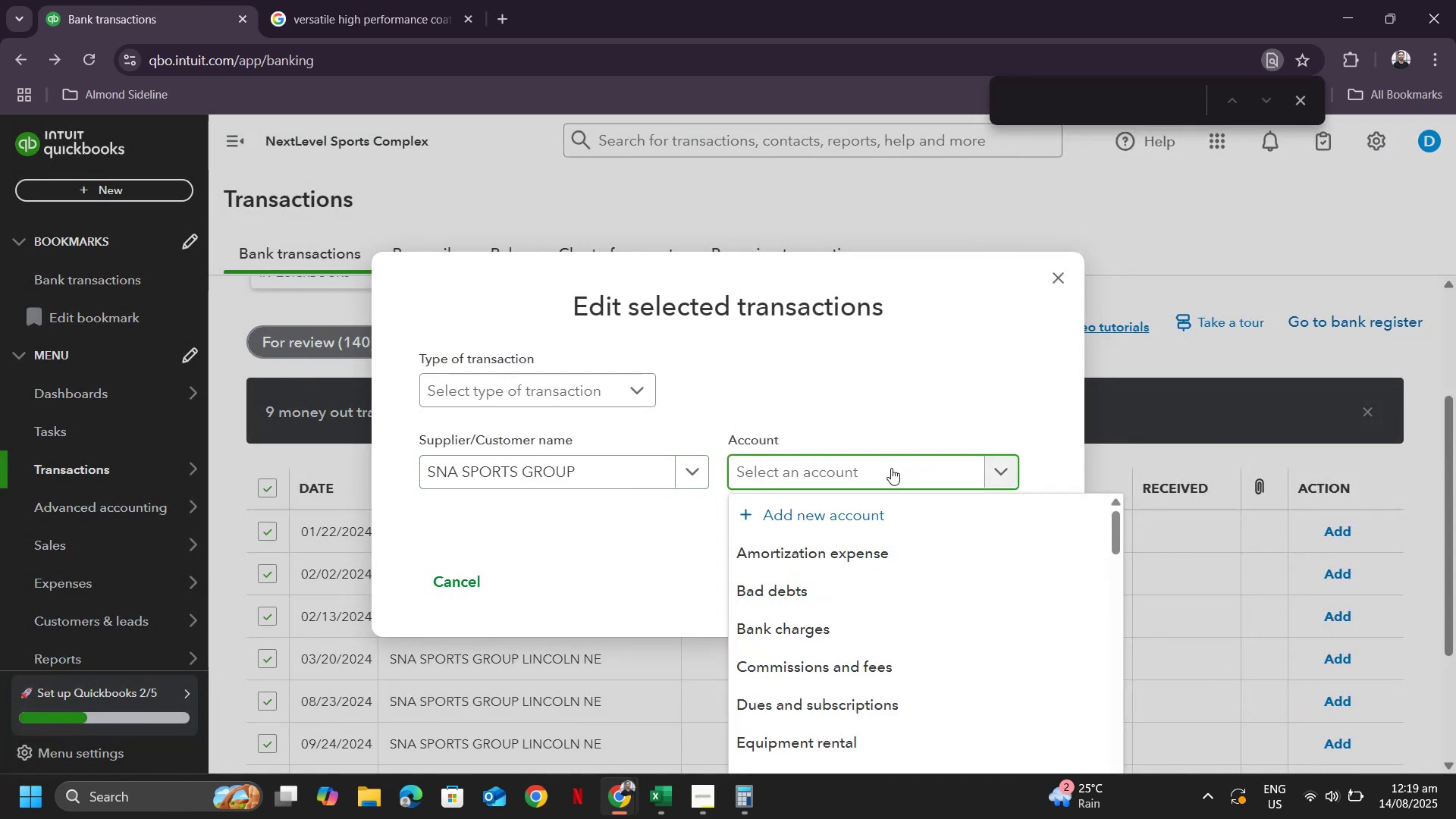 
scroll: coordinate [886, 608], scroll_direction: down, amount: 5.0
 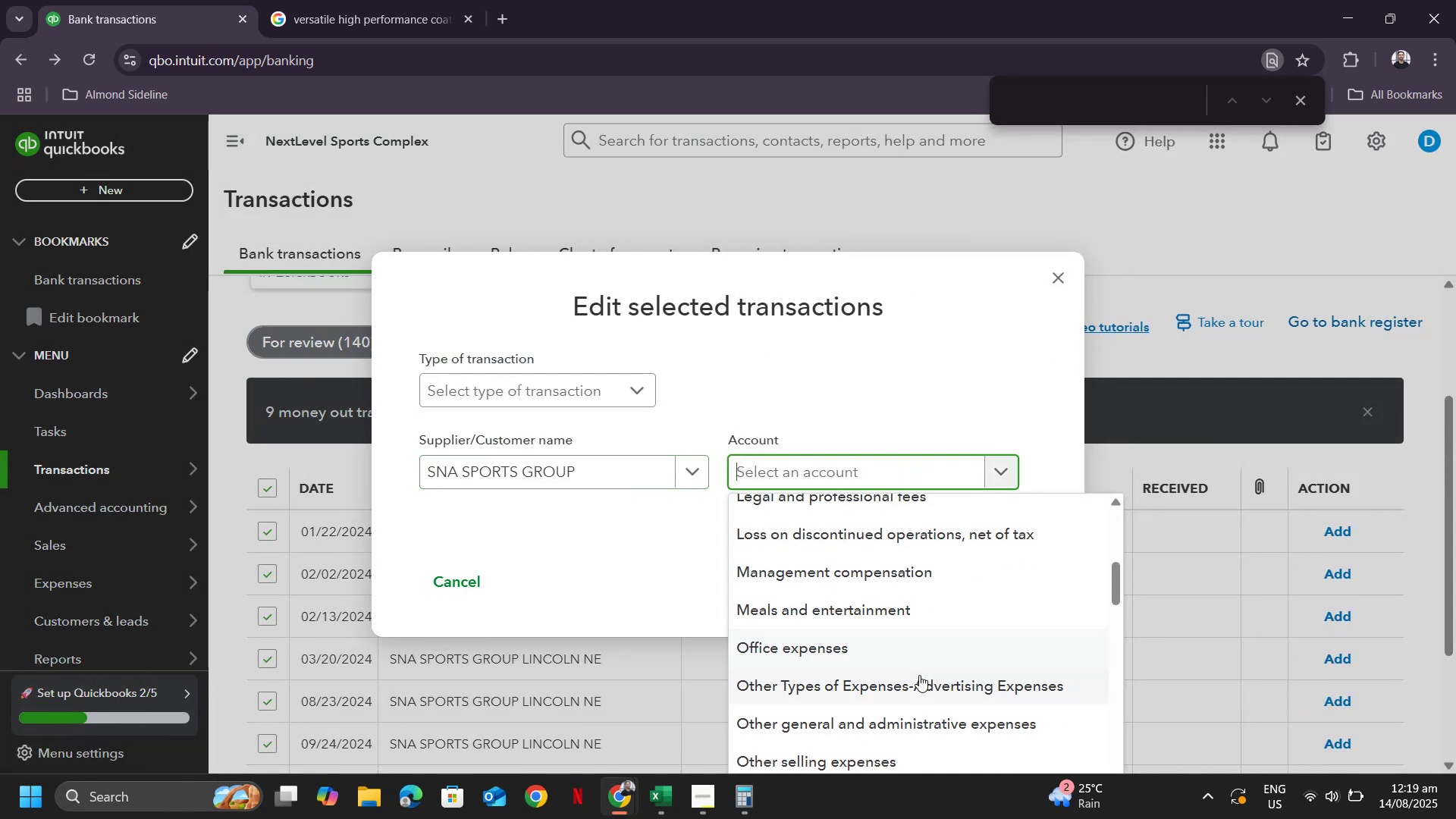 
left_click([908, 711])
 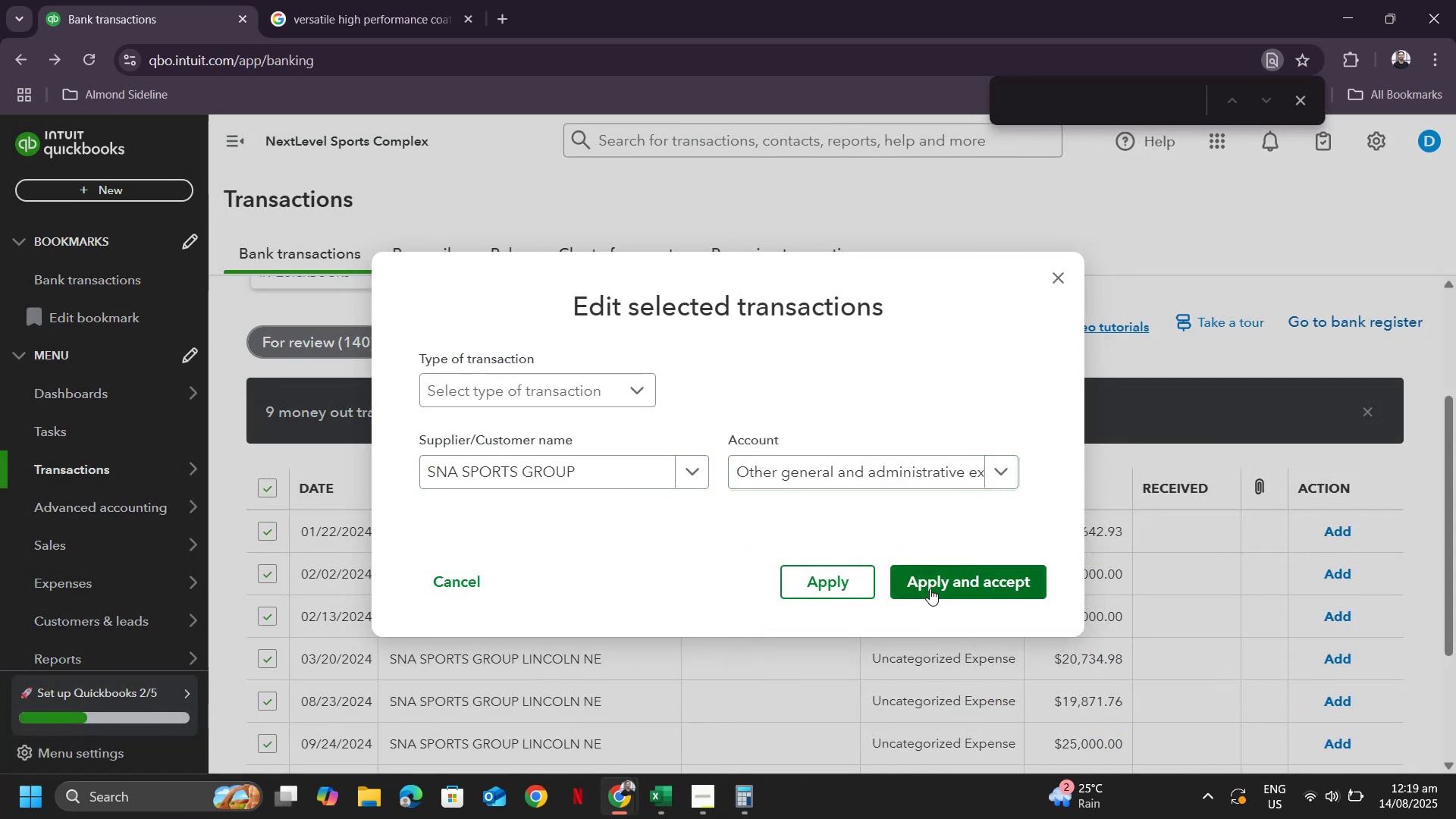 
left_click([930, 588])
 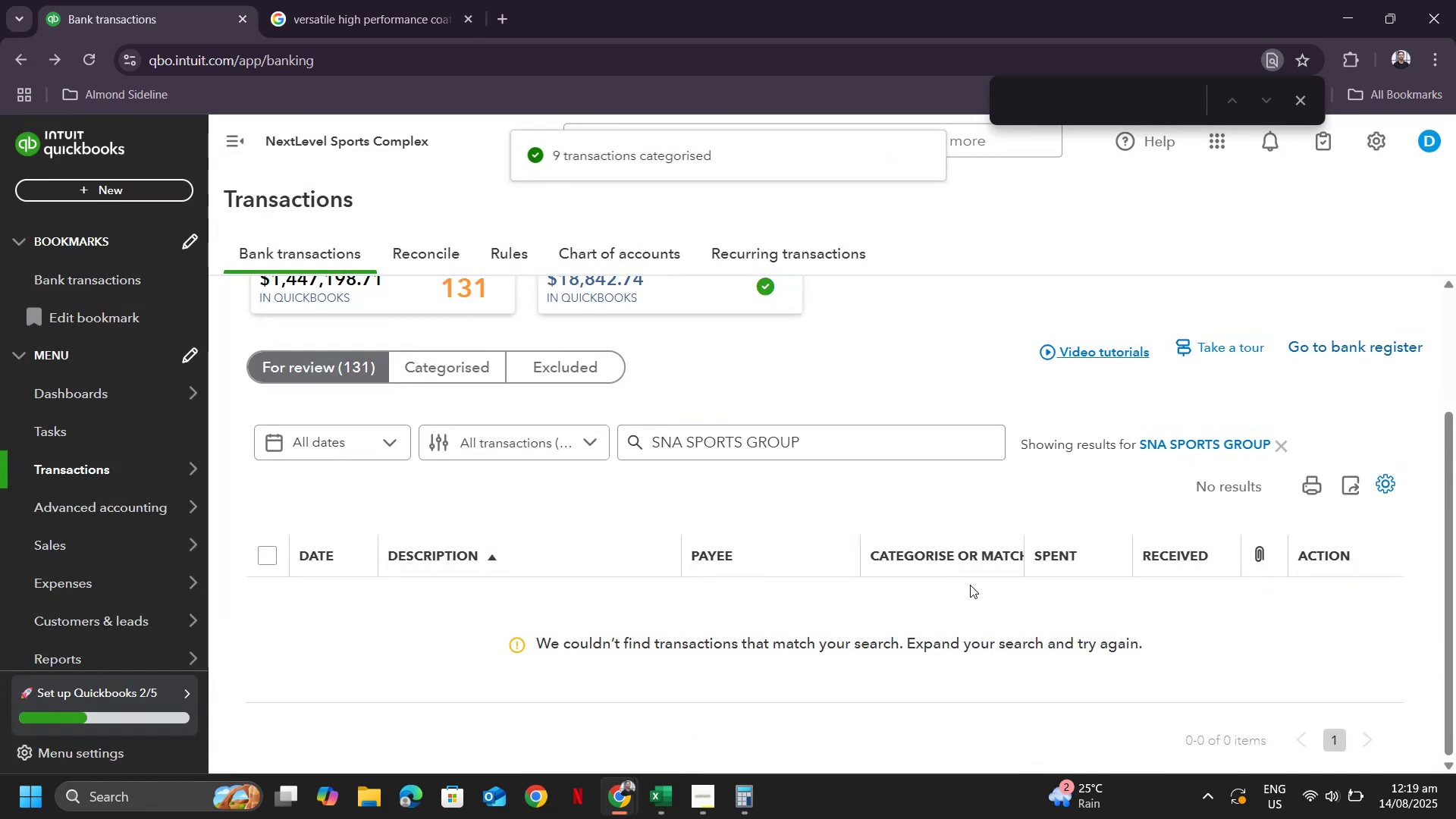 
left_click([1198, 447])
 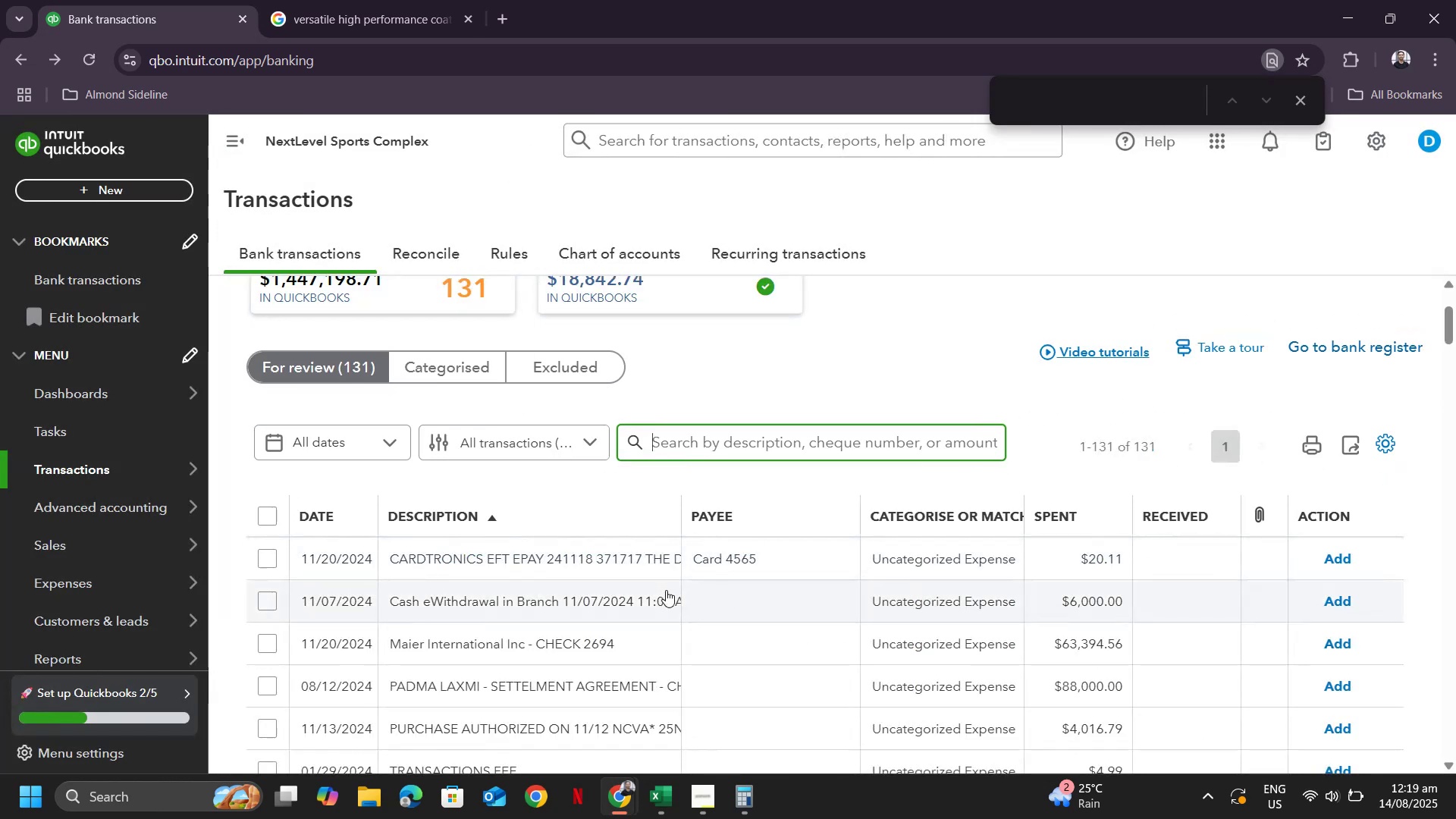 
scroll: coordinate [709, 536], scroll_direction: down, amount: 11.0
 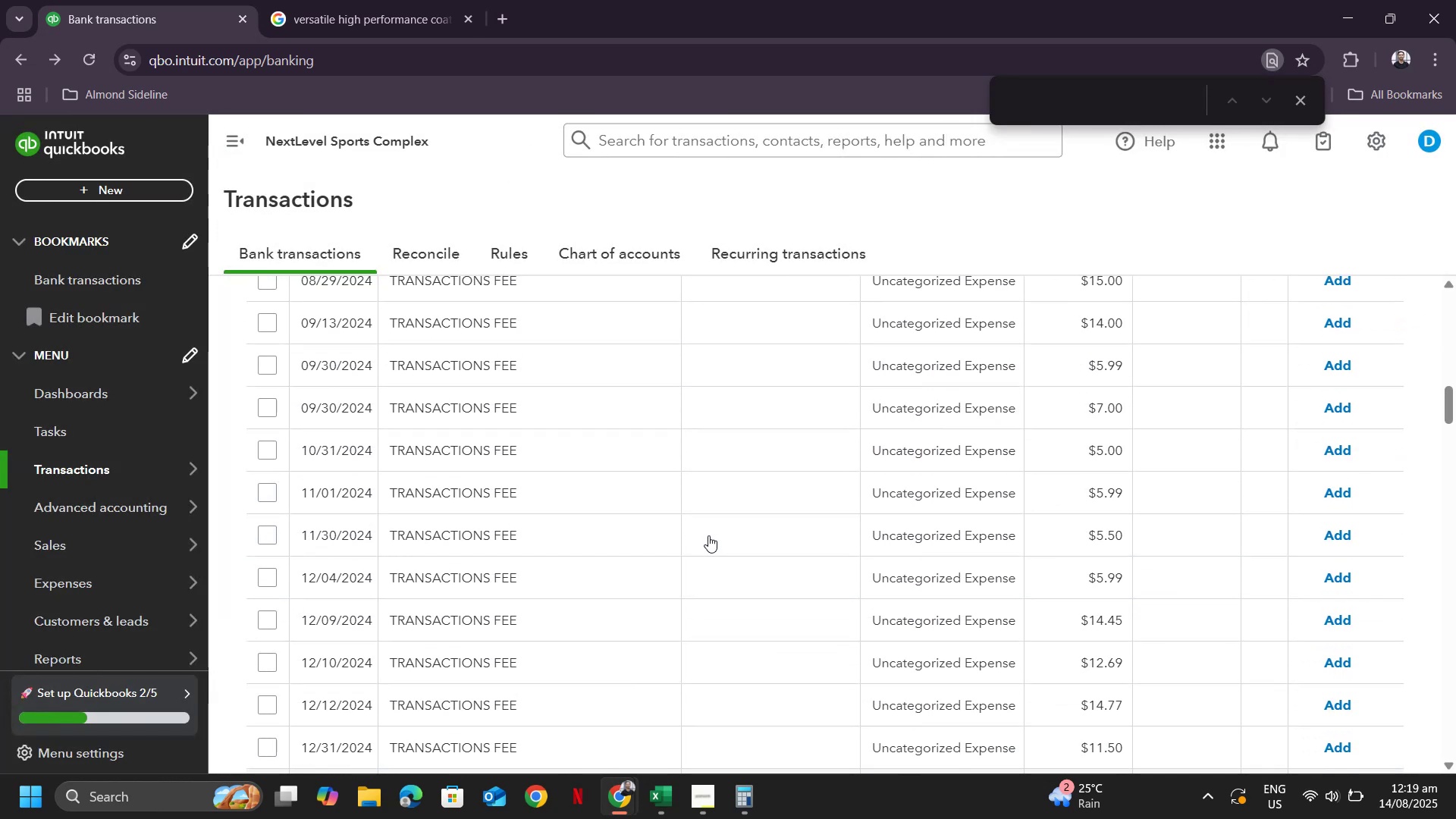 
scroll: coordinate [642, 518], scroll_direction: up, amount: 10.0
 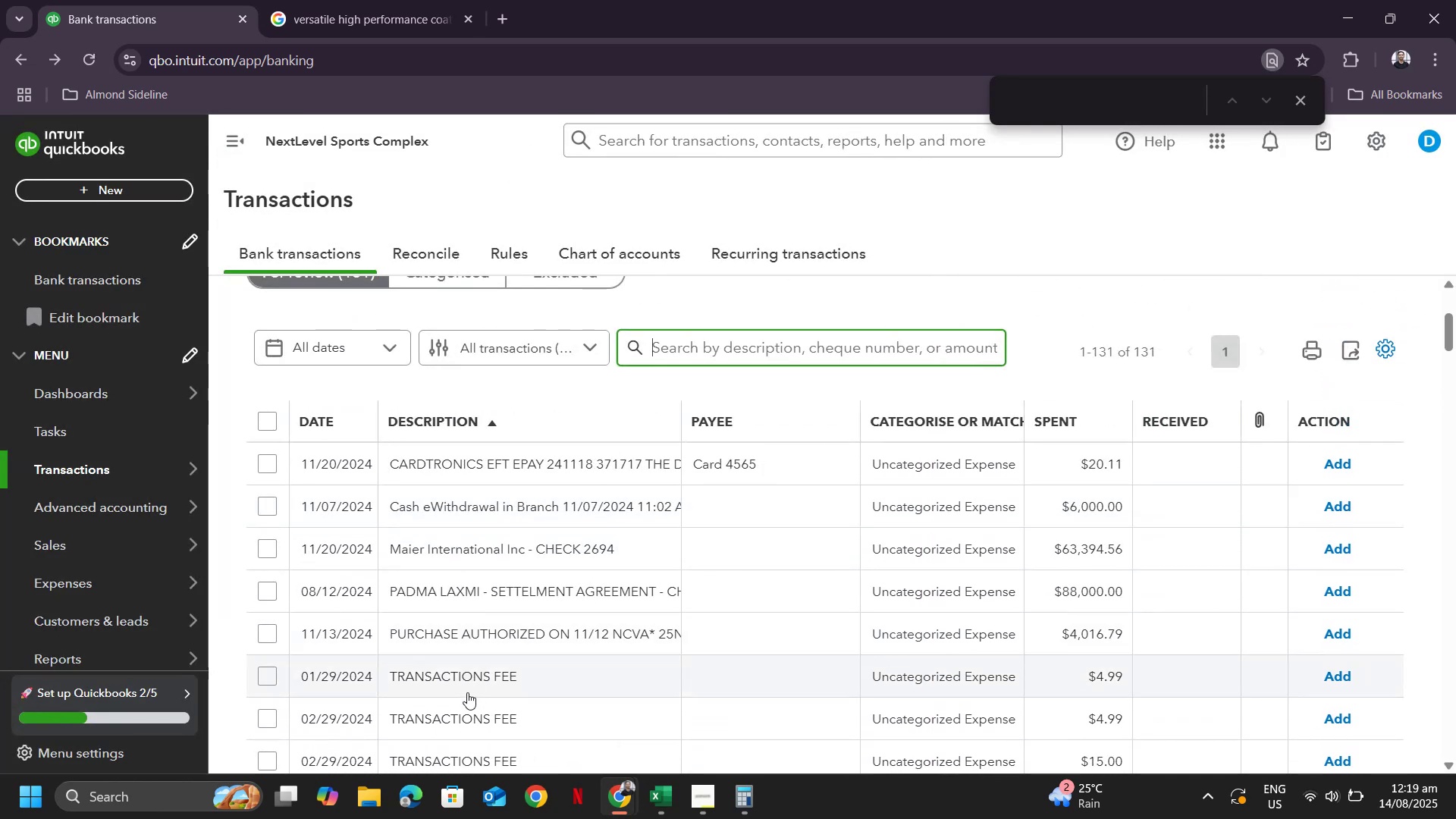 
left_click([466, 695])
 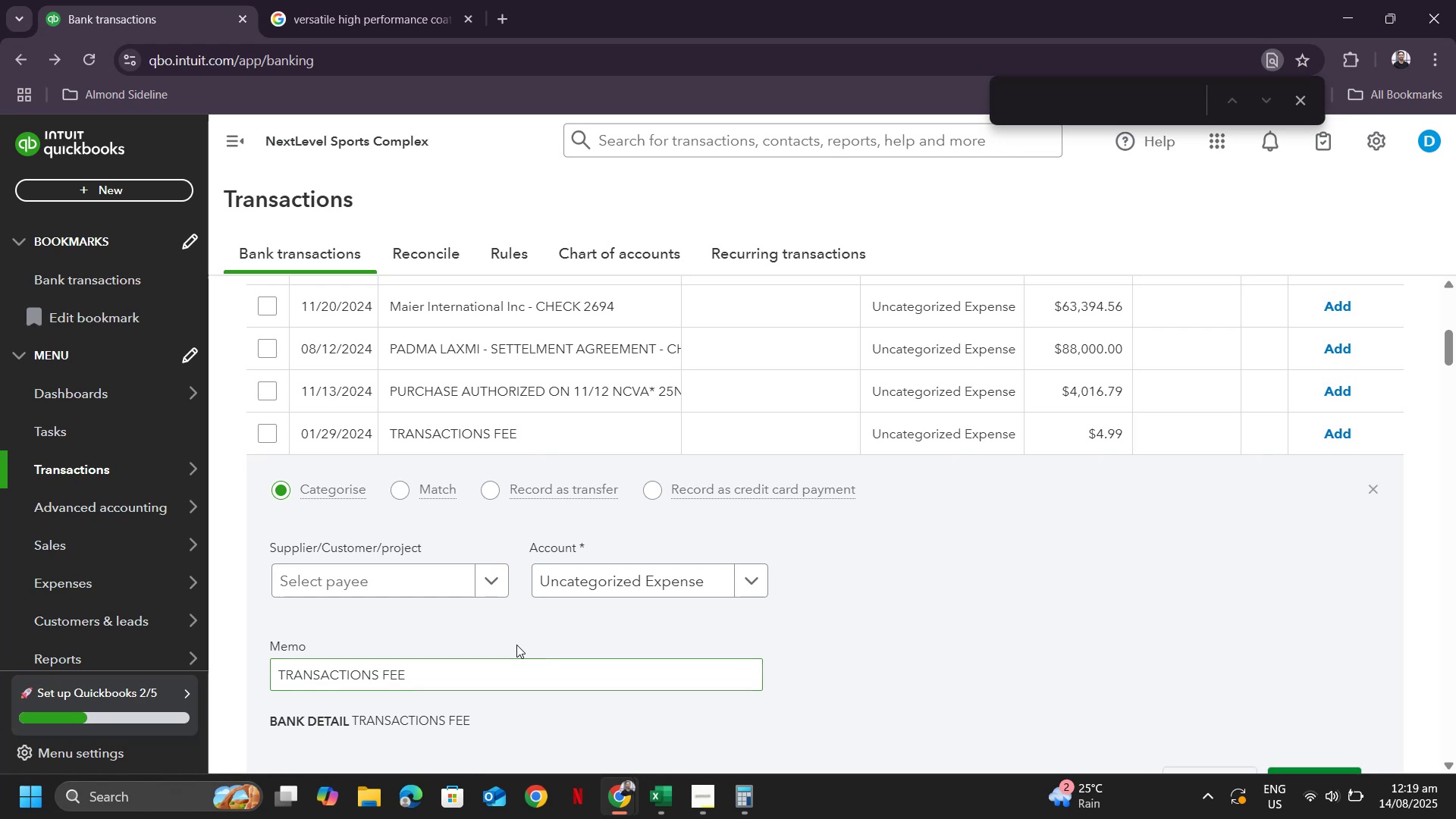 
left_click_drag(start_coordinate=[463, 667], to_coordinate=[266, 667])
 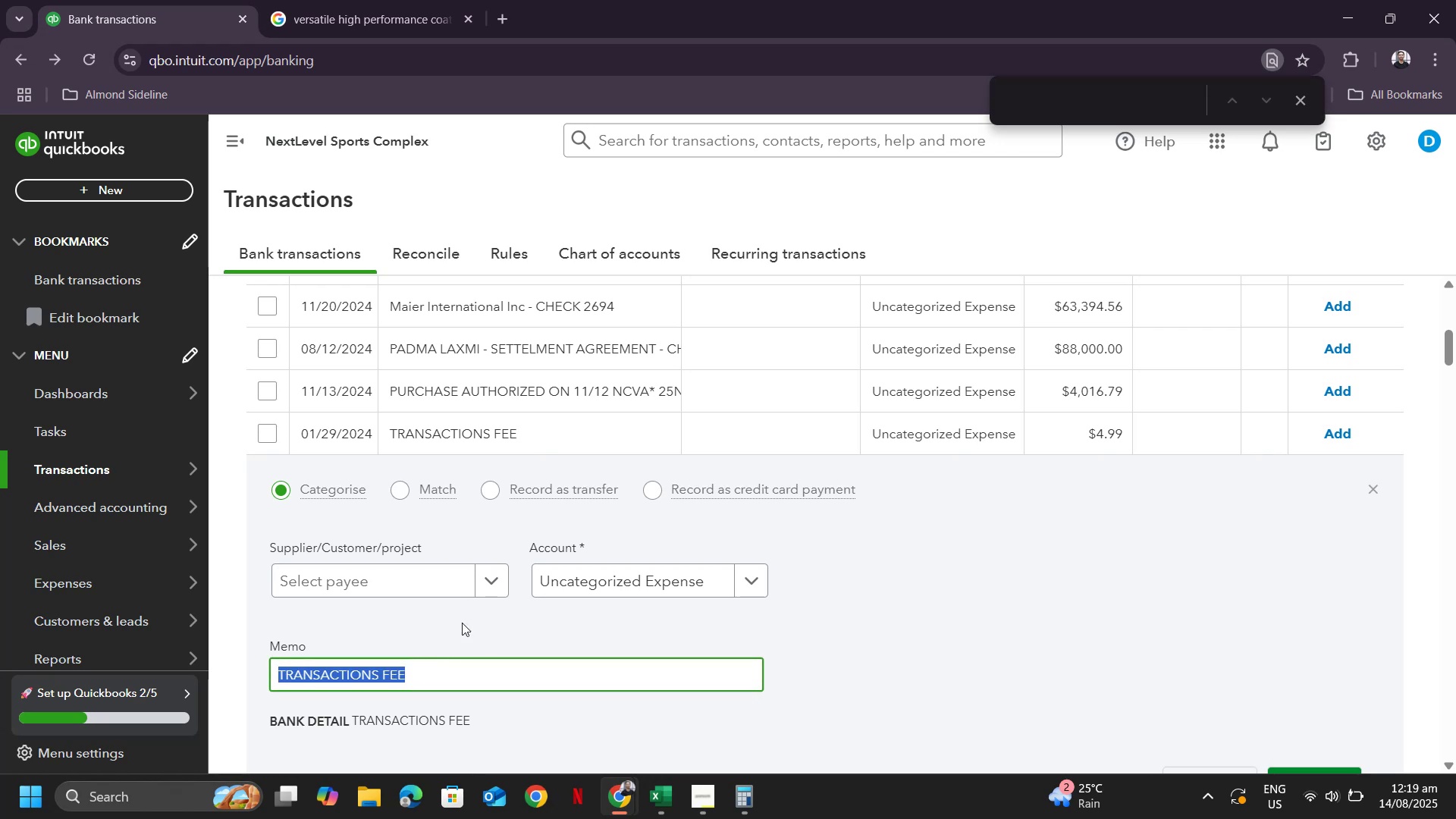 
key(Control+ControlLeft)
 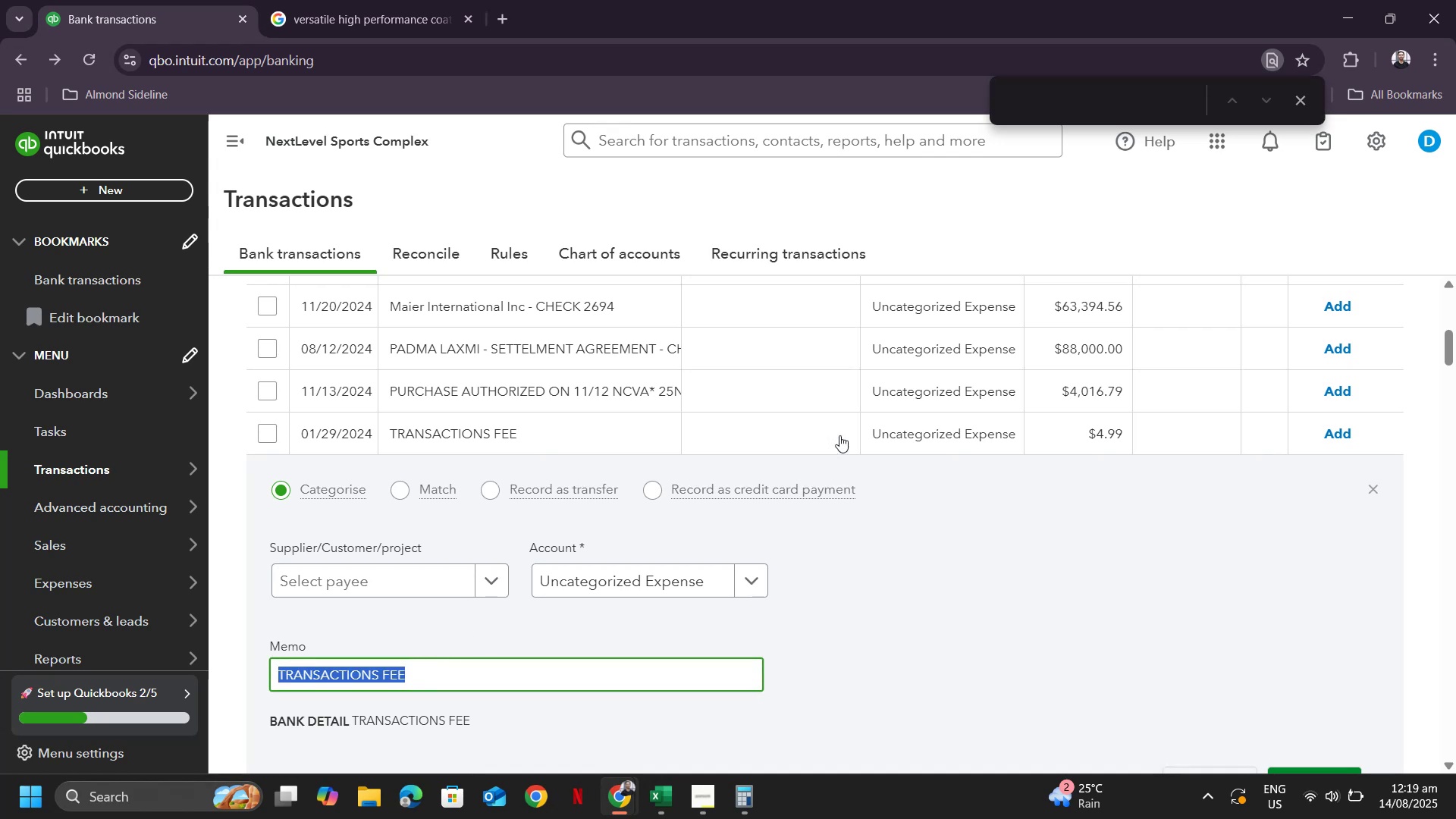 
key(Control+C)
 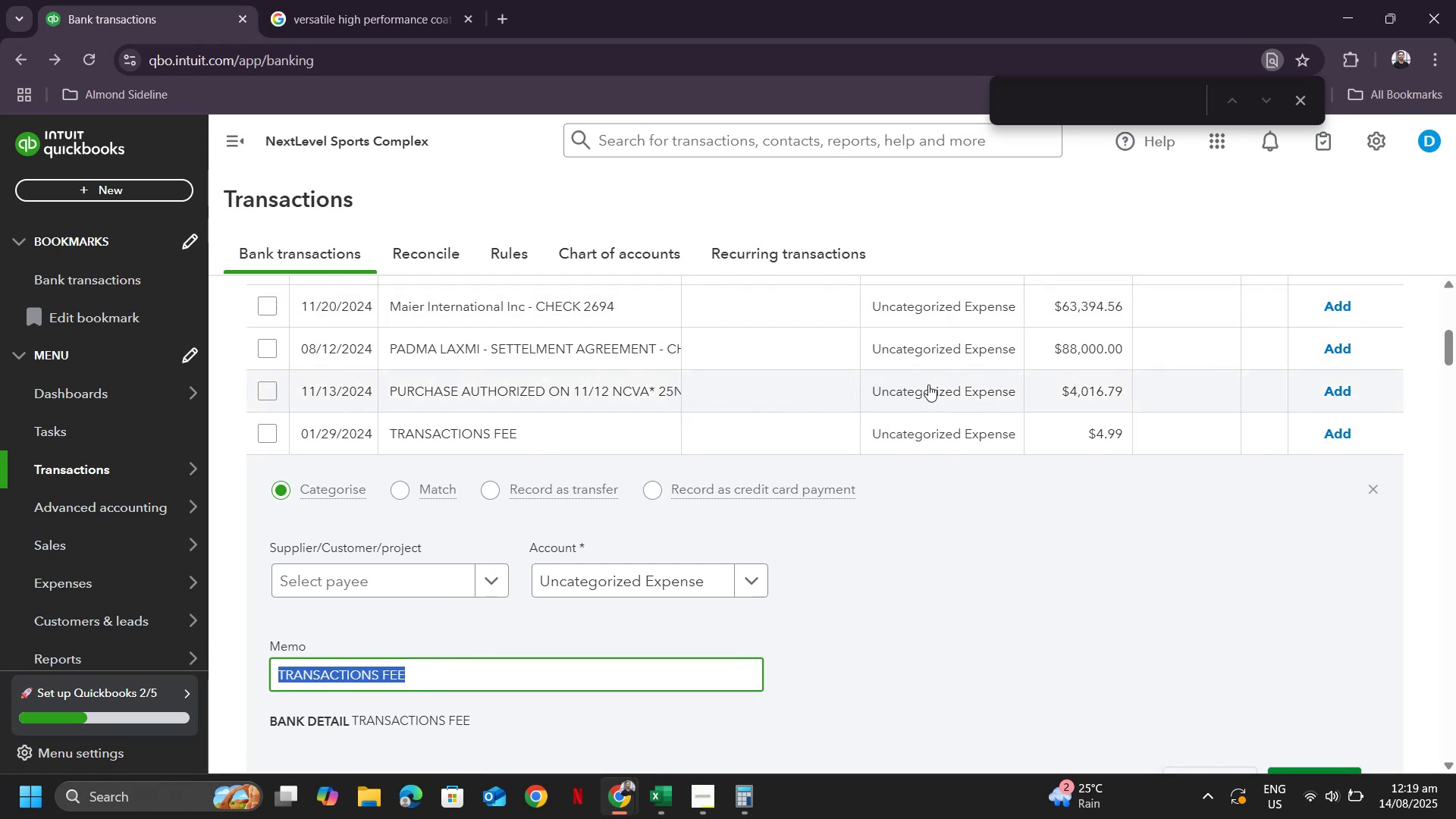 
scroll: coordinate [934, 384], scroll_direction: up, amount: 3.0
 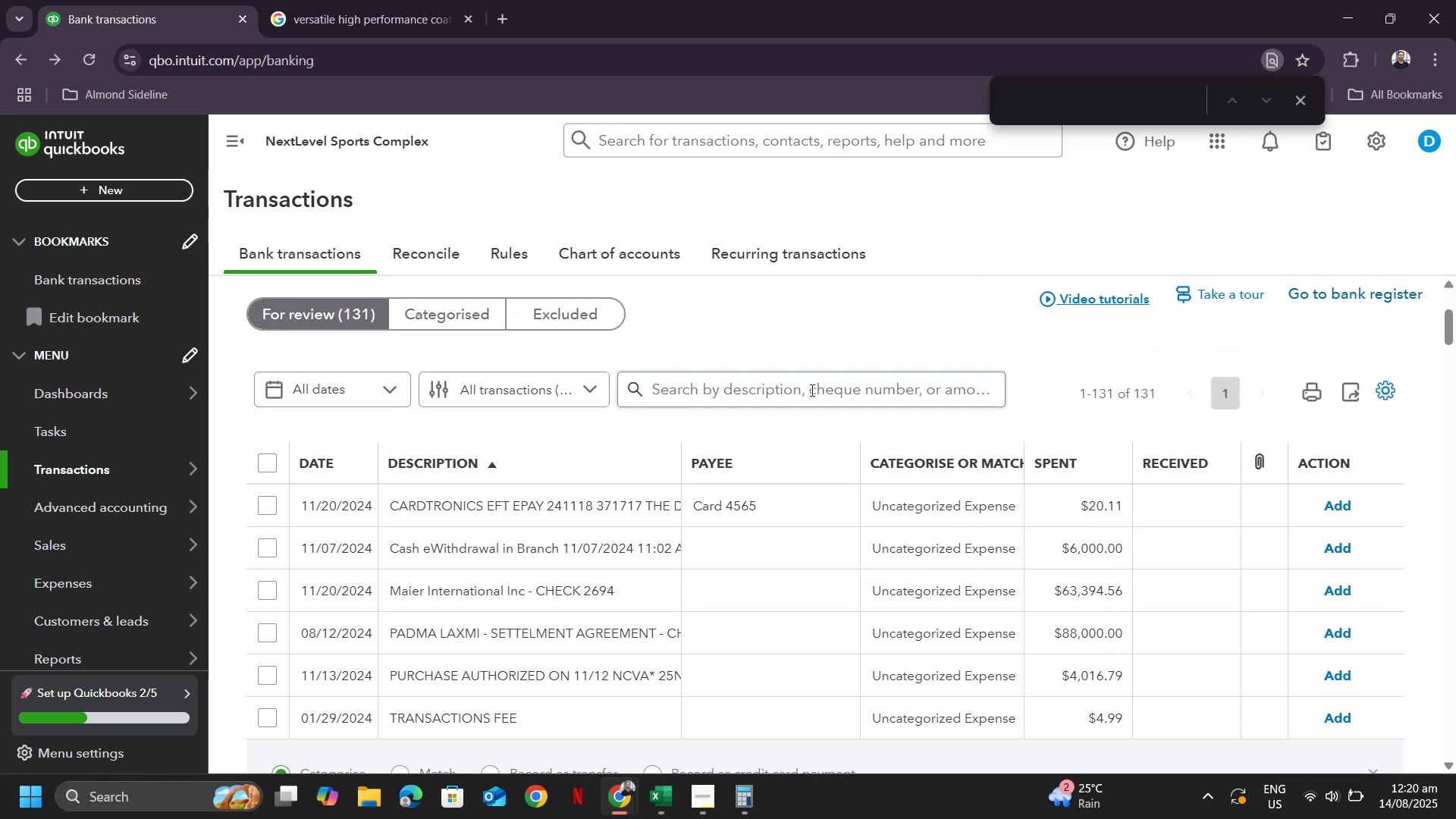 
key(Control+ControlLeft)
 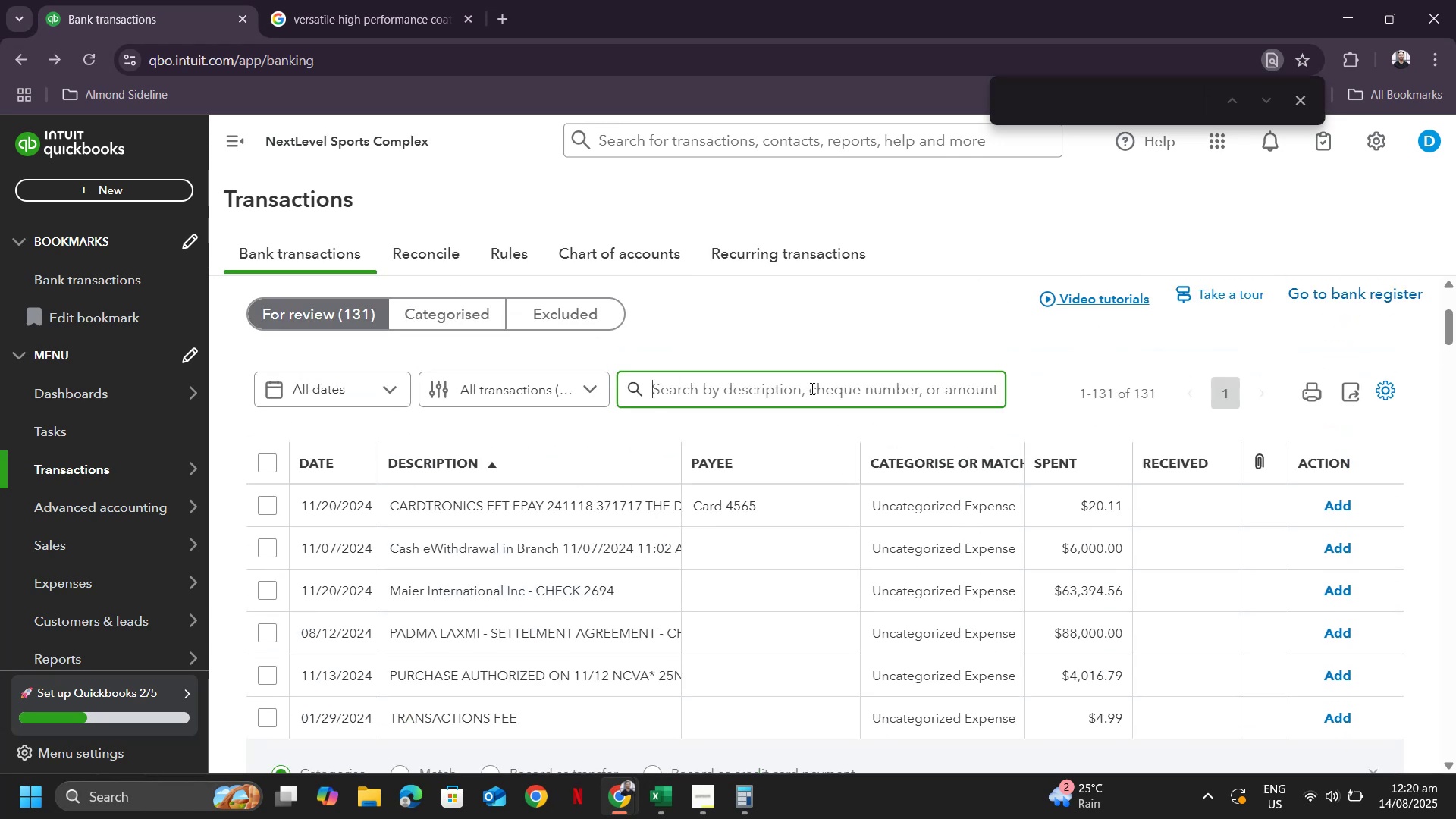 
key(Control+V)
 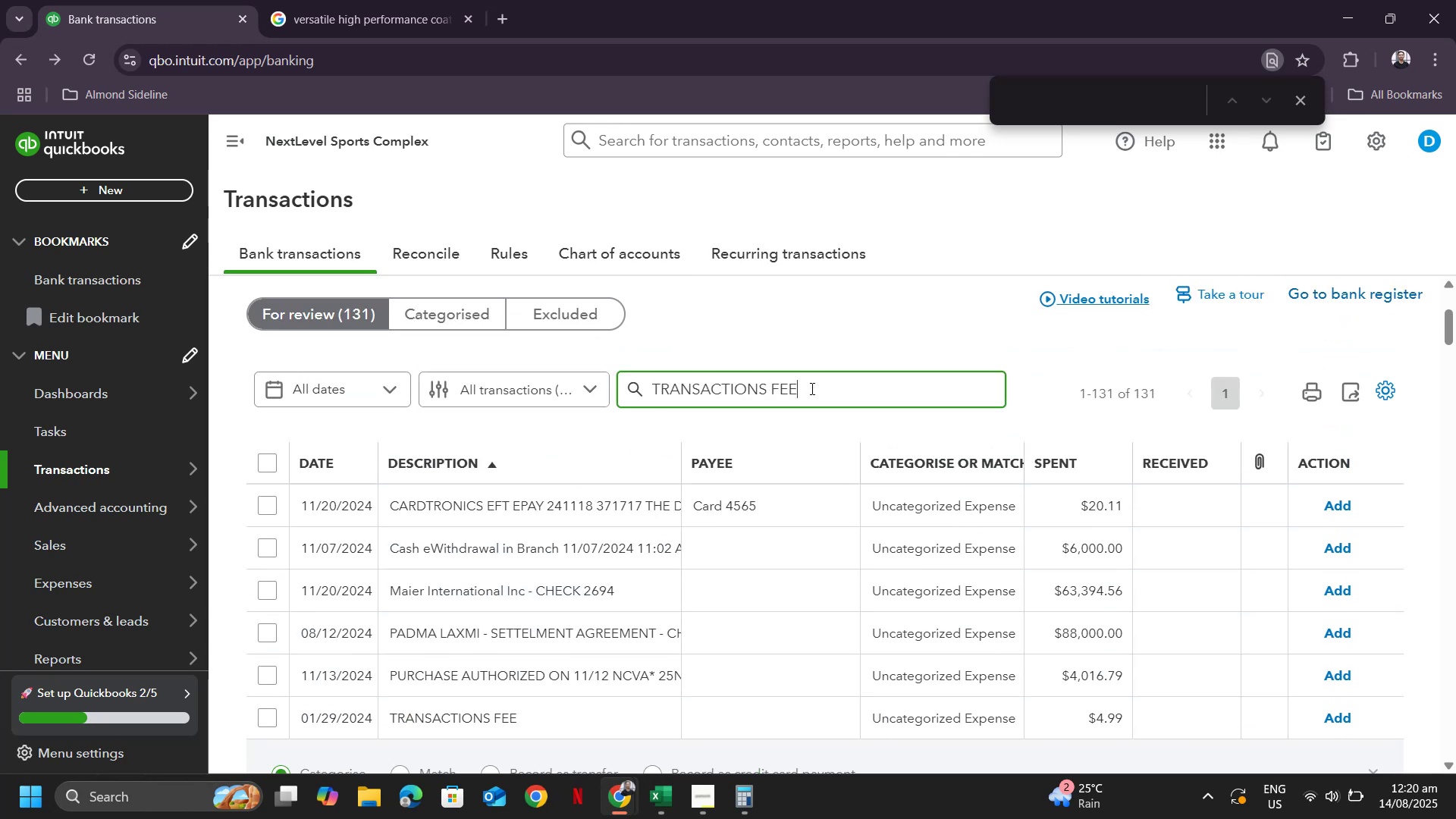 
key(Enter)
 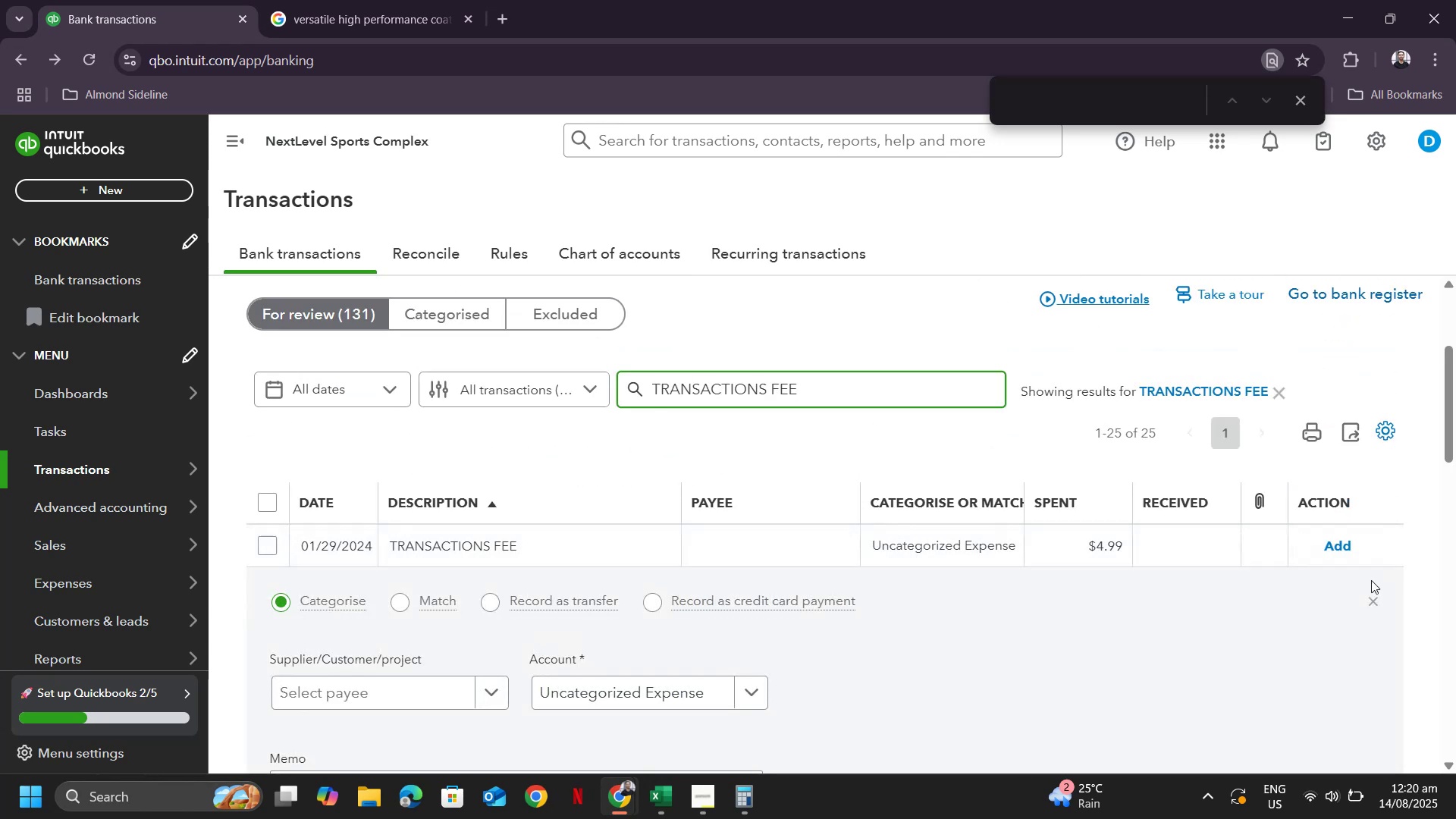 
left_click([1377, 604])
 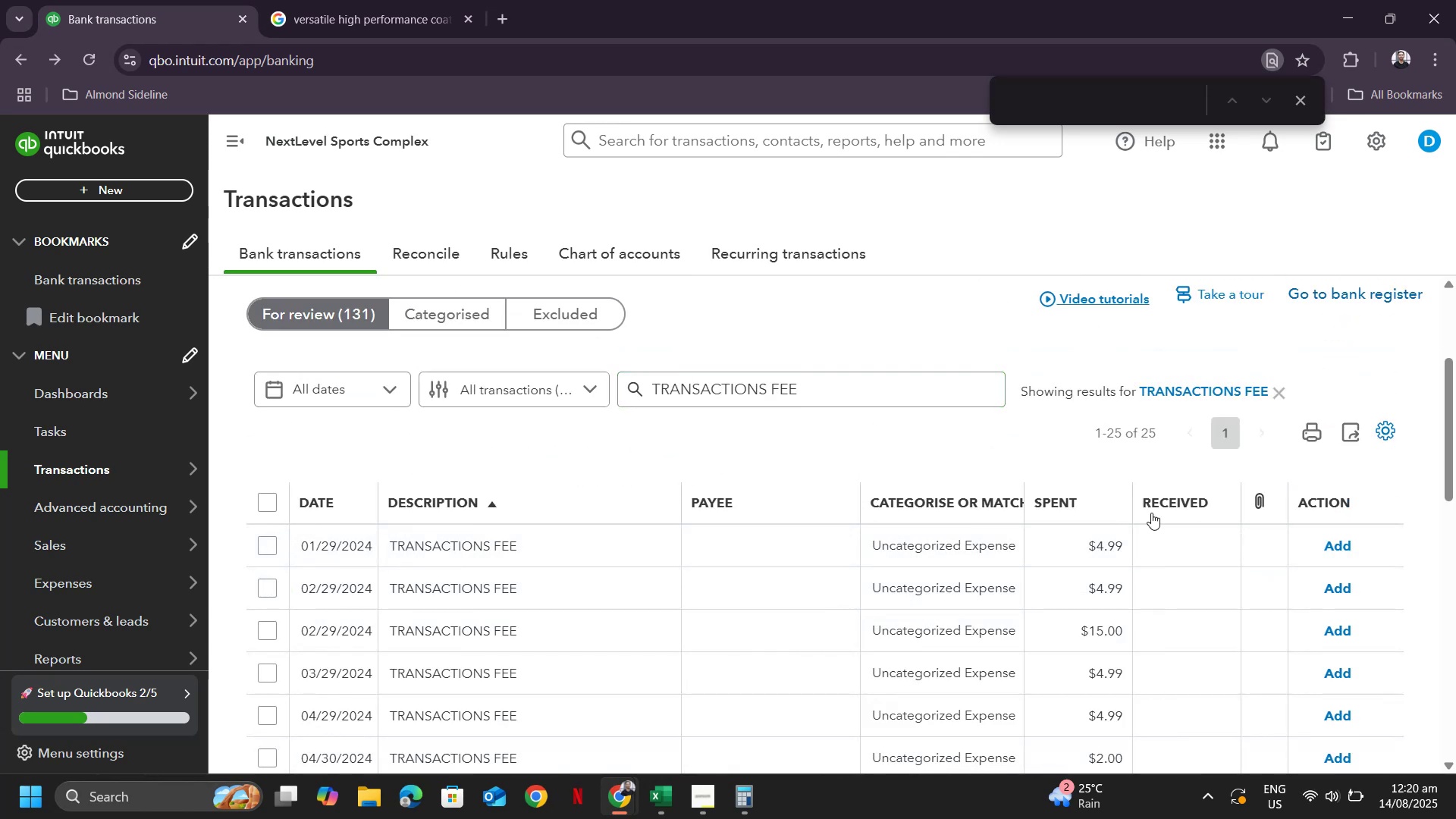 
scroll: coordinate [886, 507], scroll_direction: up, amount: 2.0
 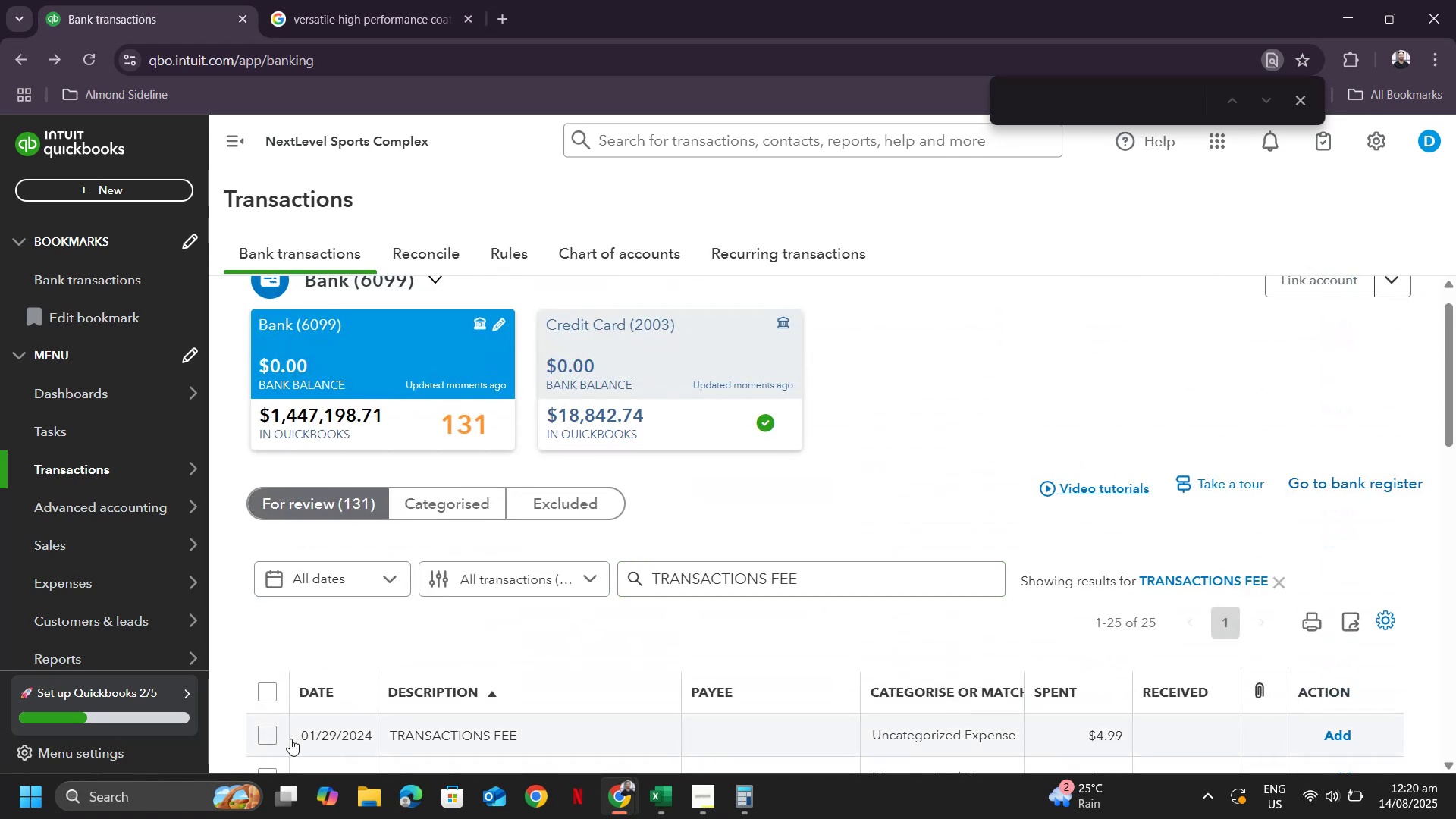 
left_click([270, 696])
 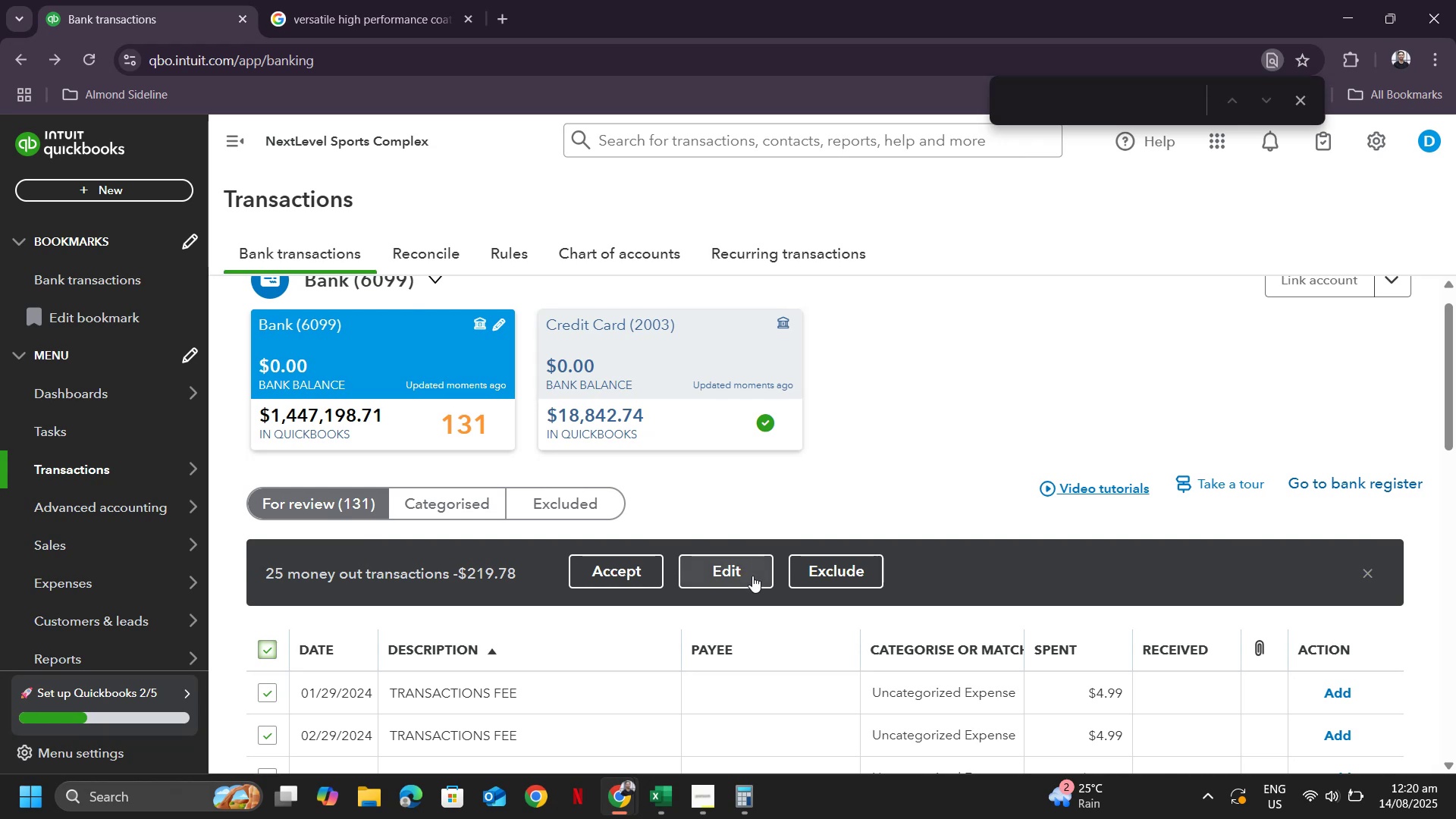 
left_click([755, 572])
 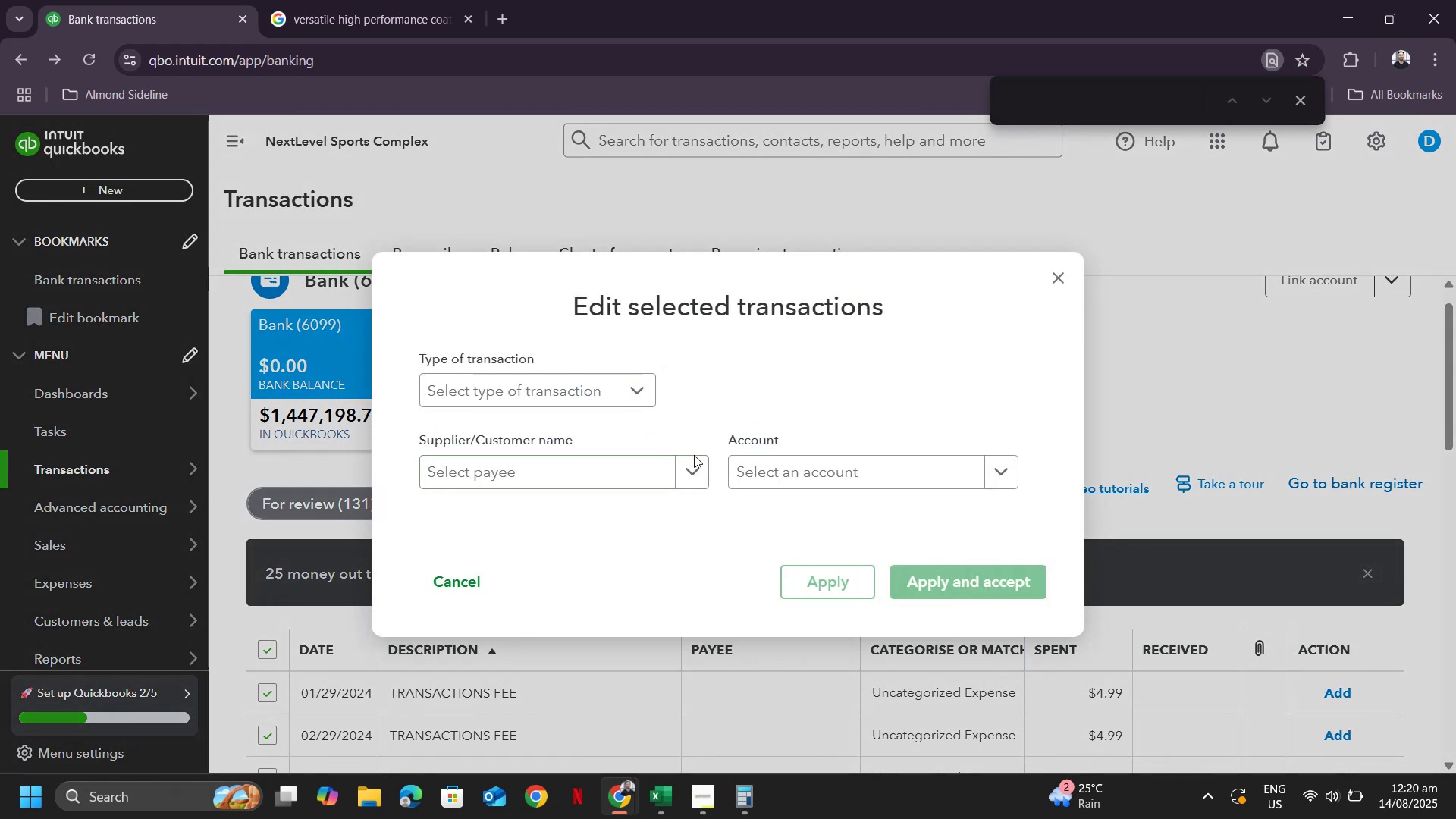 
left_click([688, 463])
 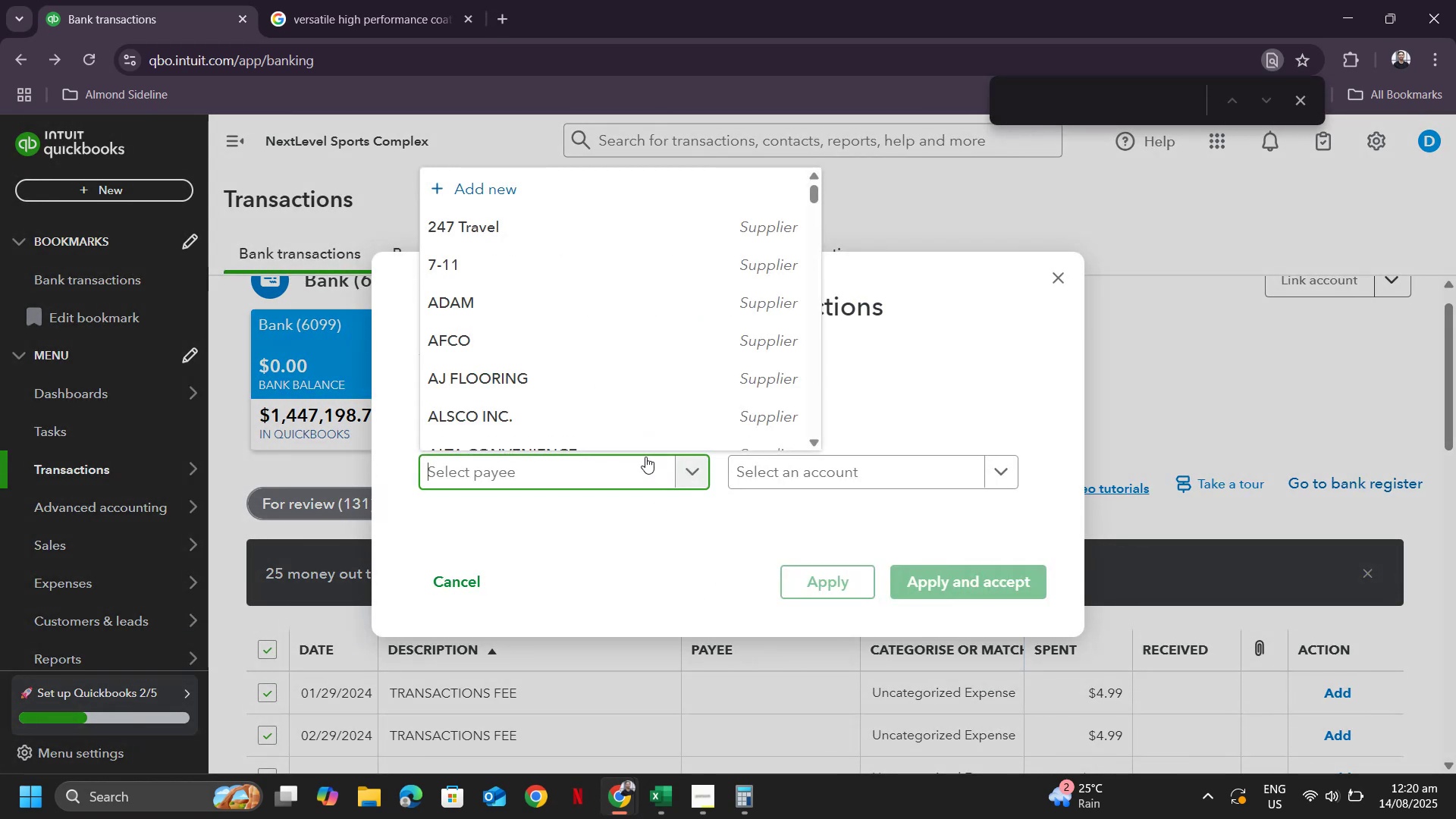 
type(Bak)
key(Backspace)
type(nk)
 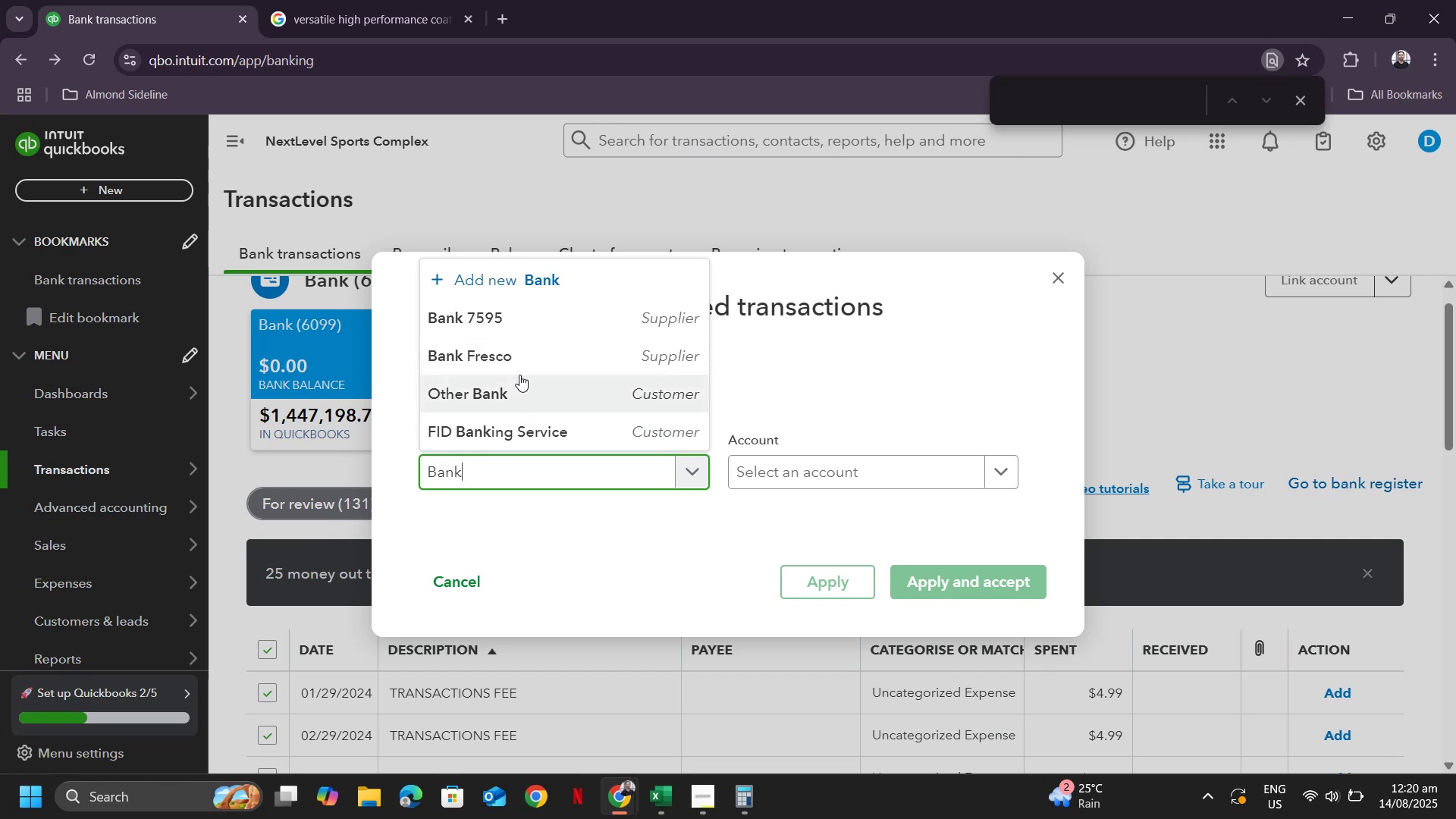 
key(Space)
 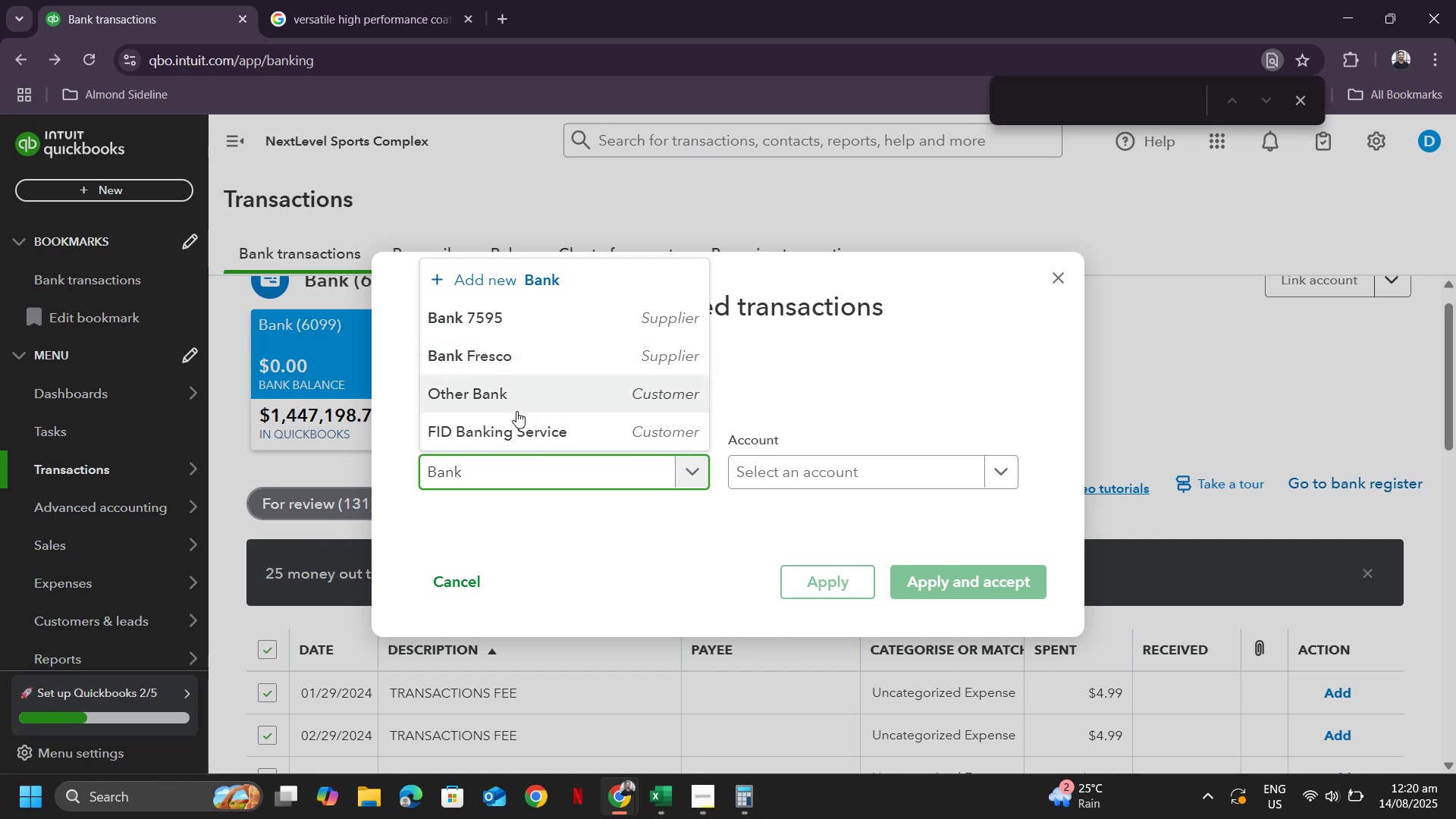 
key(Numpad6)
 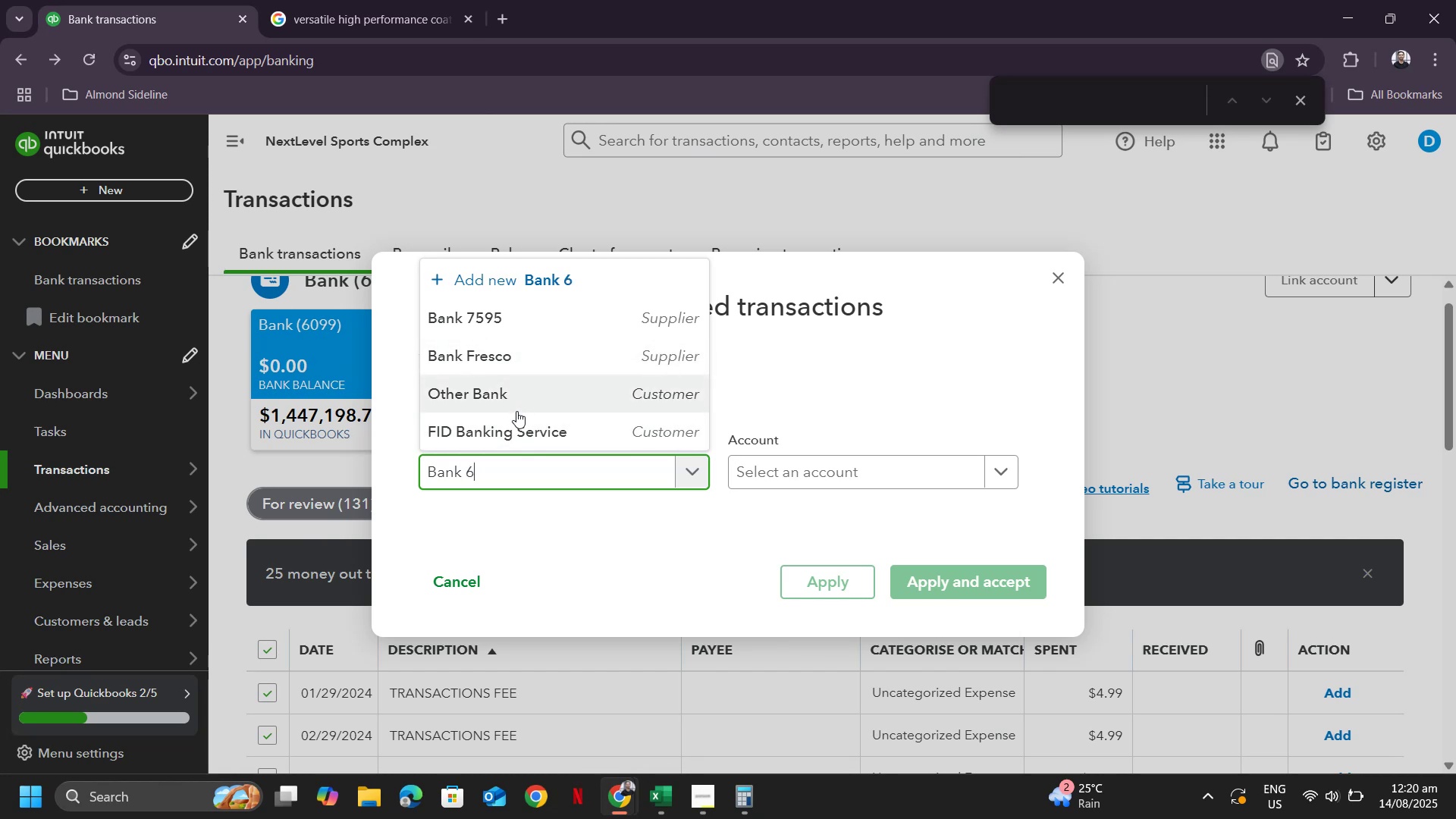 
key(Numpad0)
 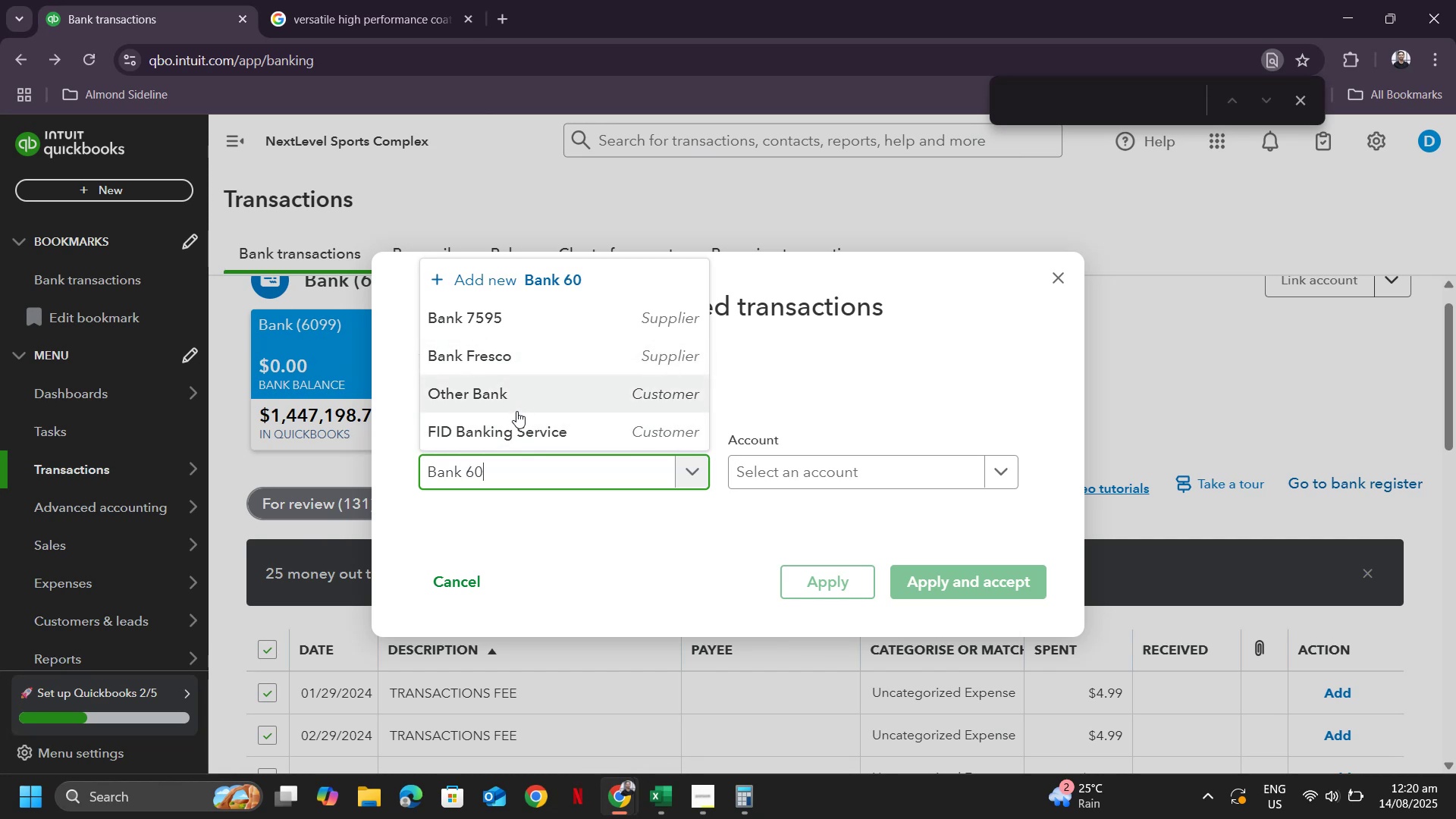 
key(Numpad9)
 